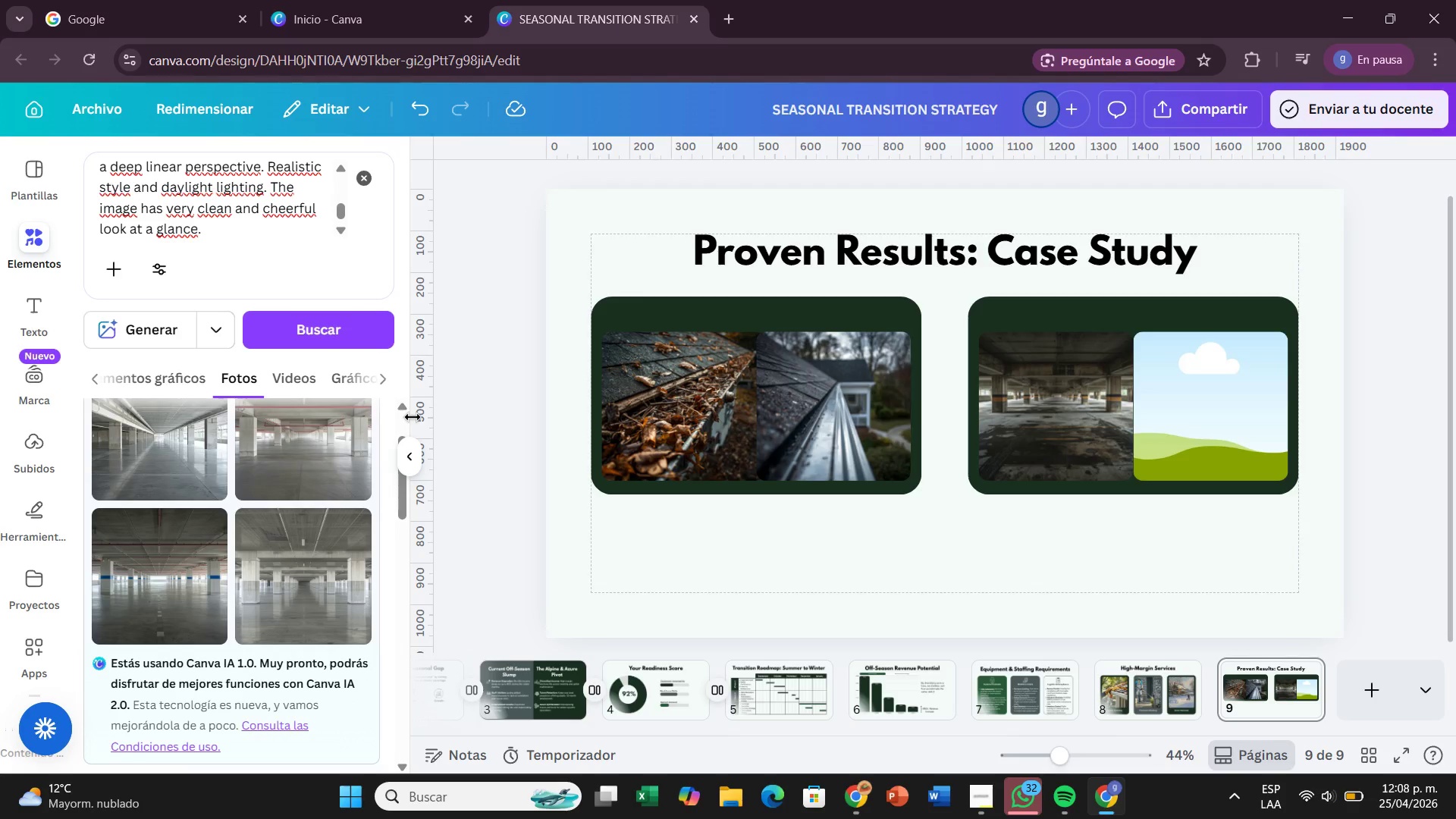 
wait(25.66)
 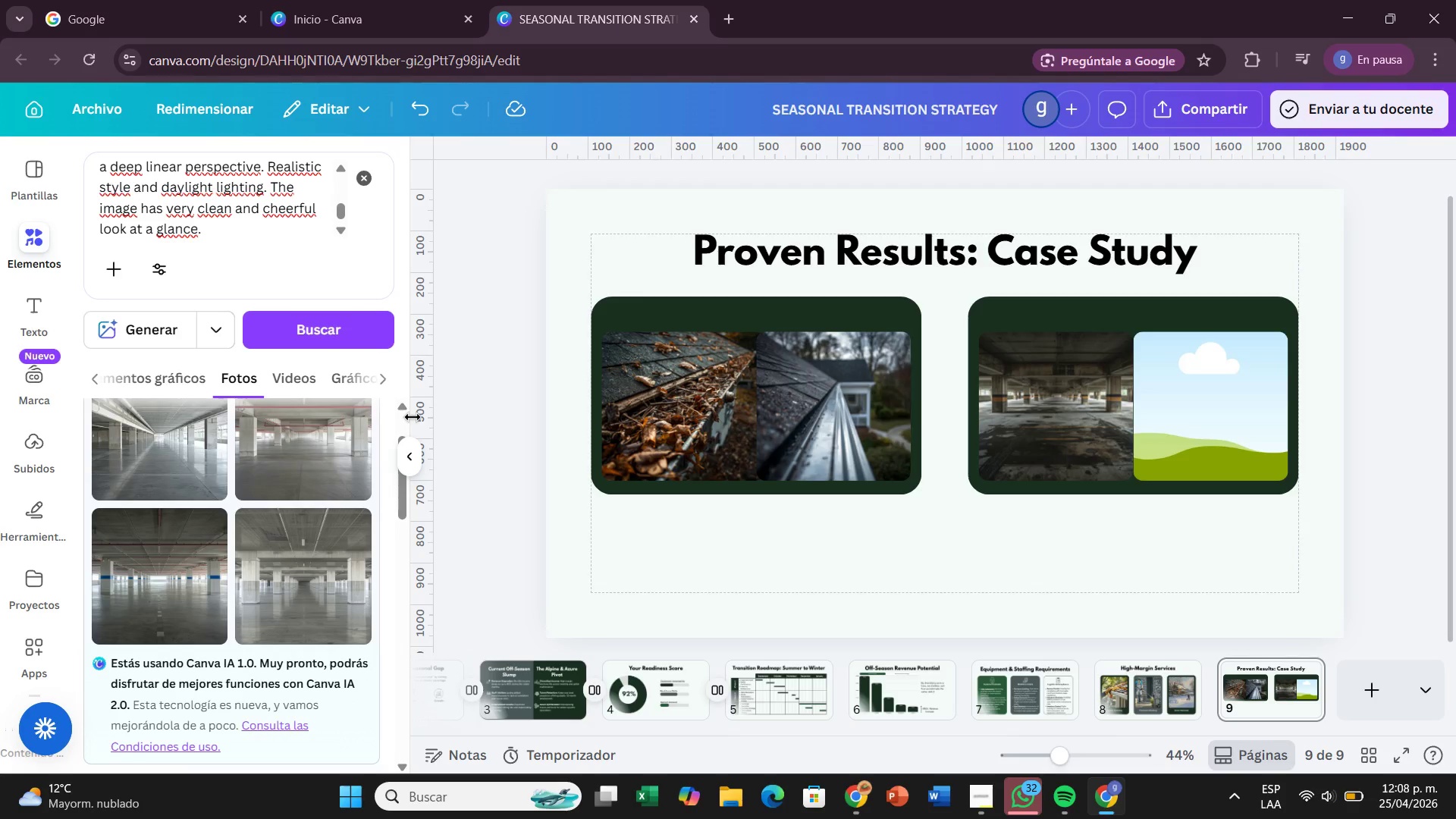 
left_click_drag(start_coordinate=[359, 573], to_coordinate=[1204, 408])
 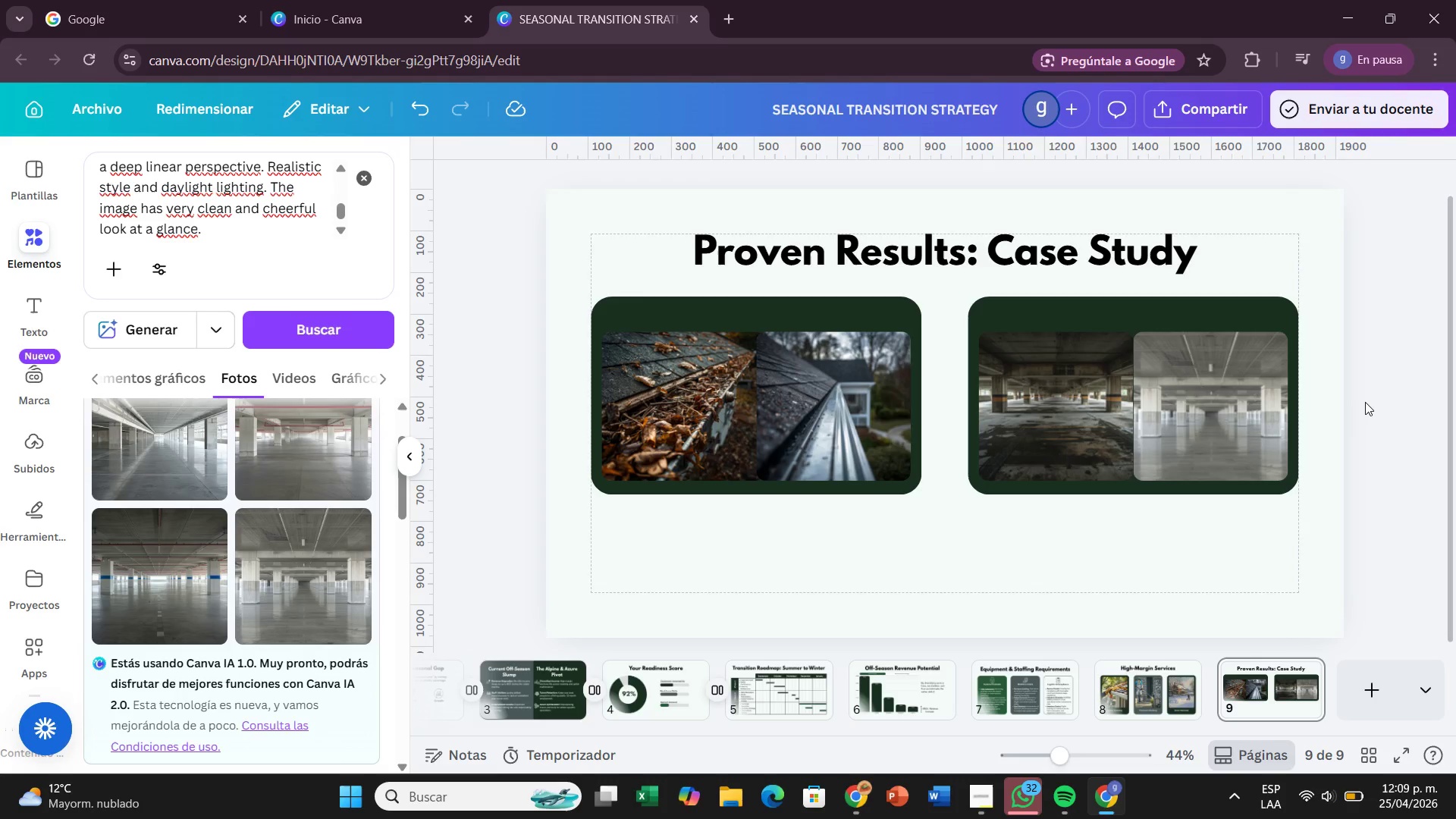 
wait(46.09)
 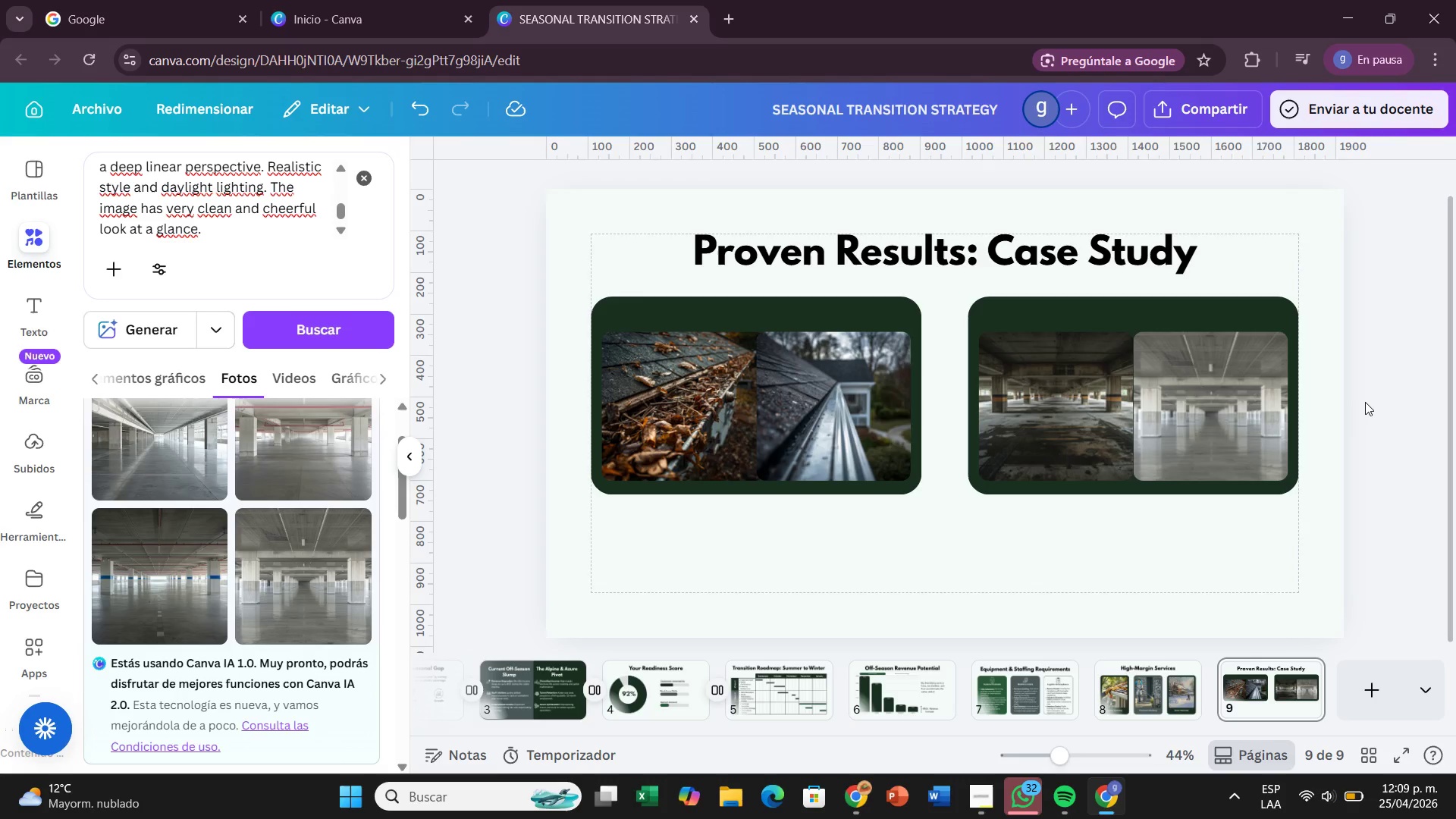 
left_click([1181, 413])
 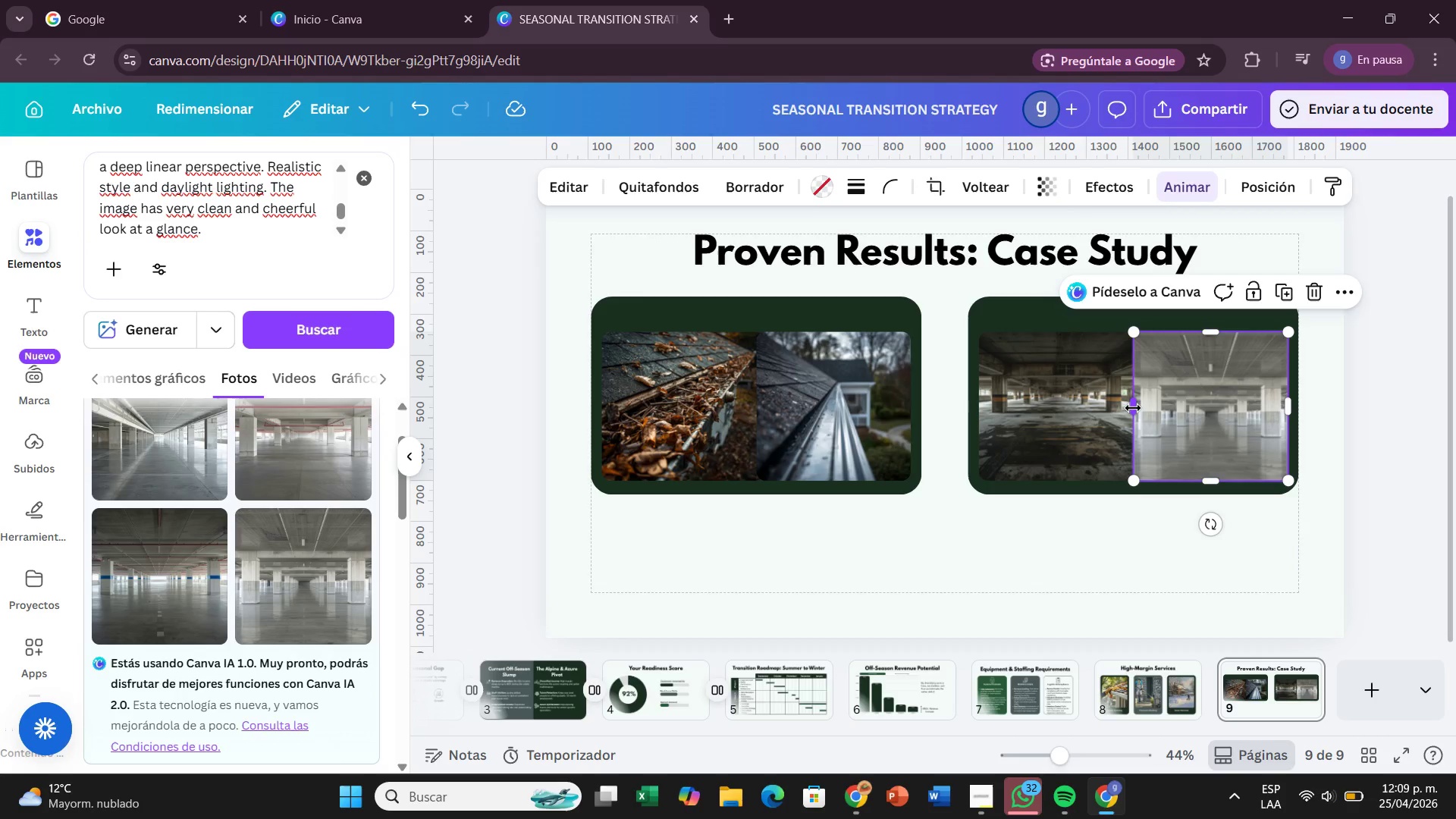 
left_click([1105, 422])
 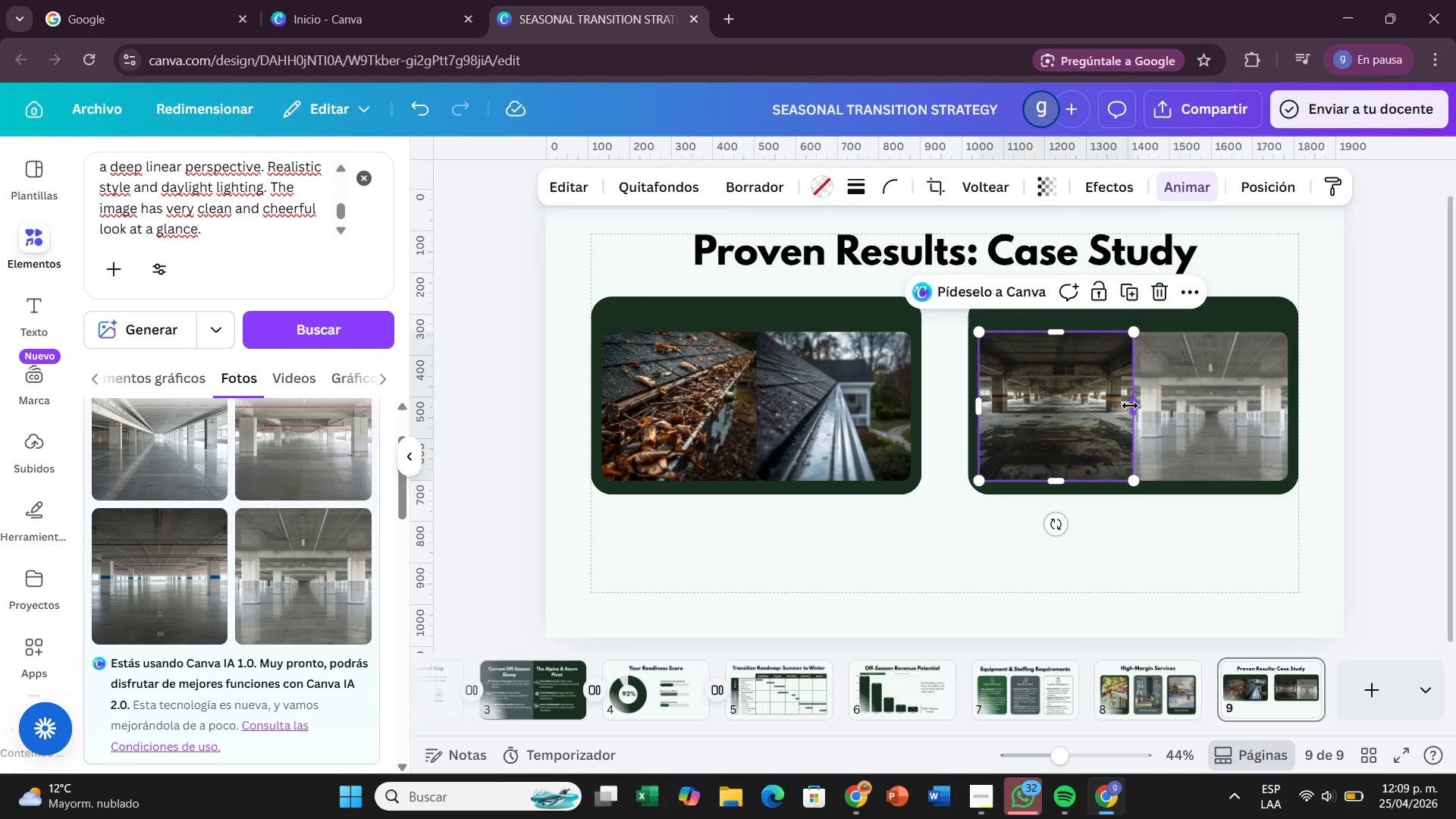 
left_click_drag(start_coordinate=[1130, 406], to_coordinate=[1136, 406])
 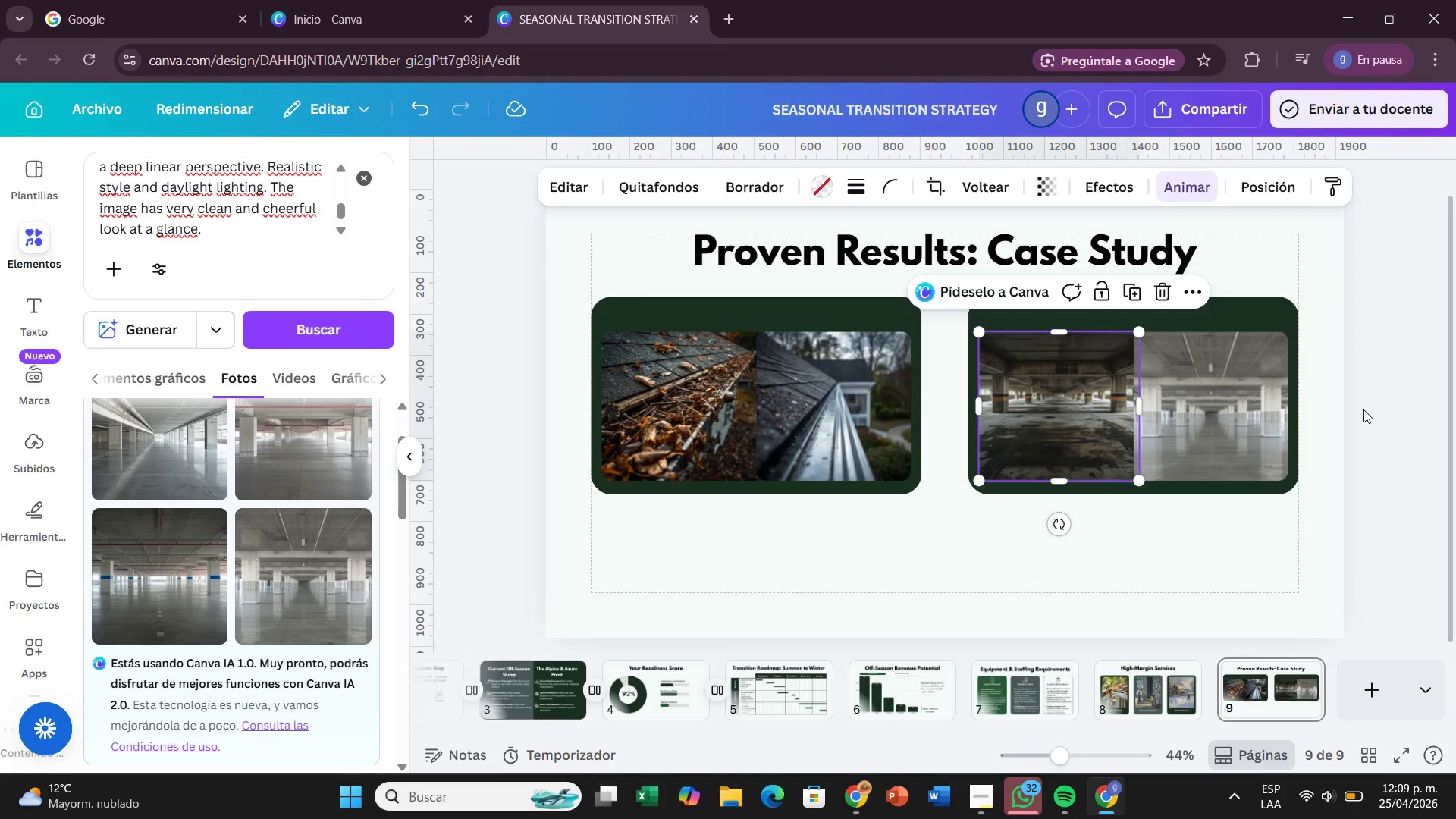 
left_click([1363, 410])
 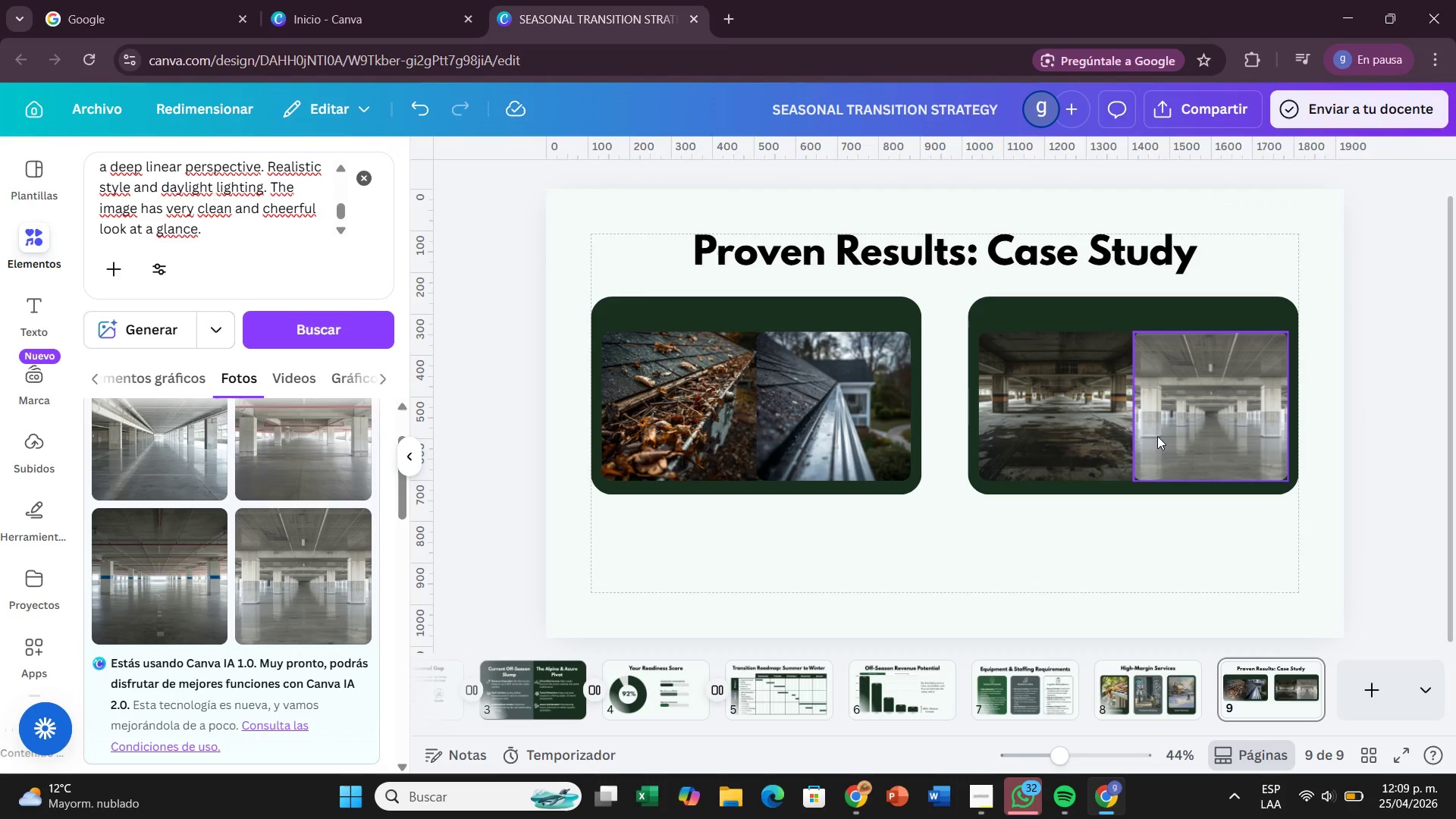 
left_click([1177, 435])
 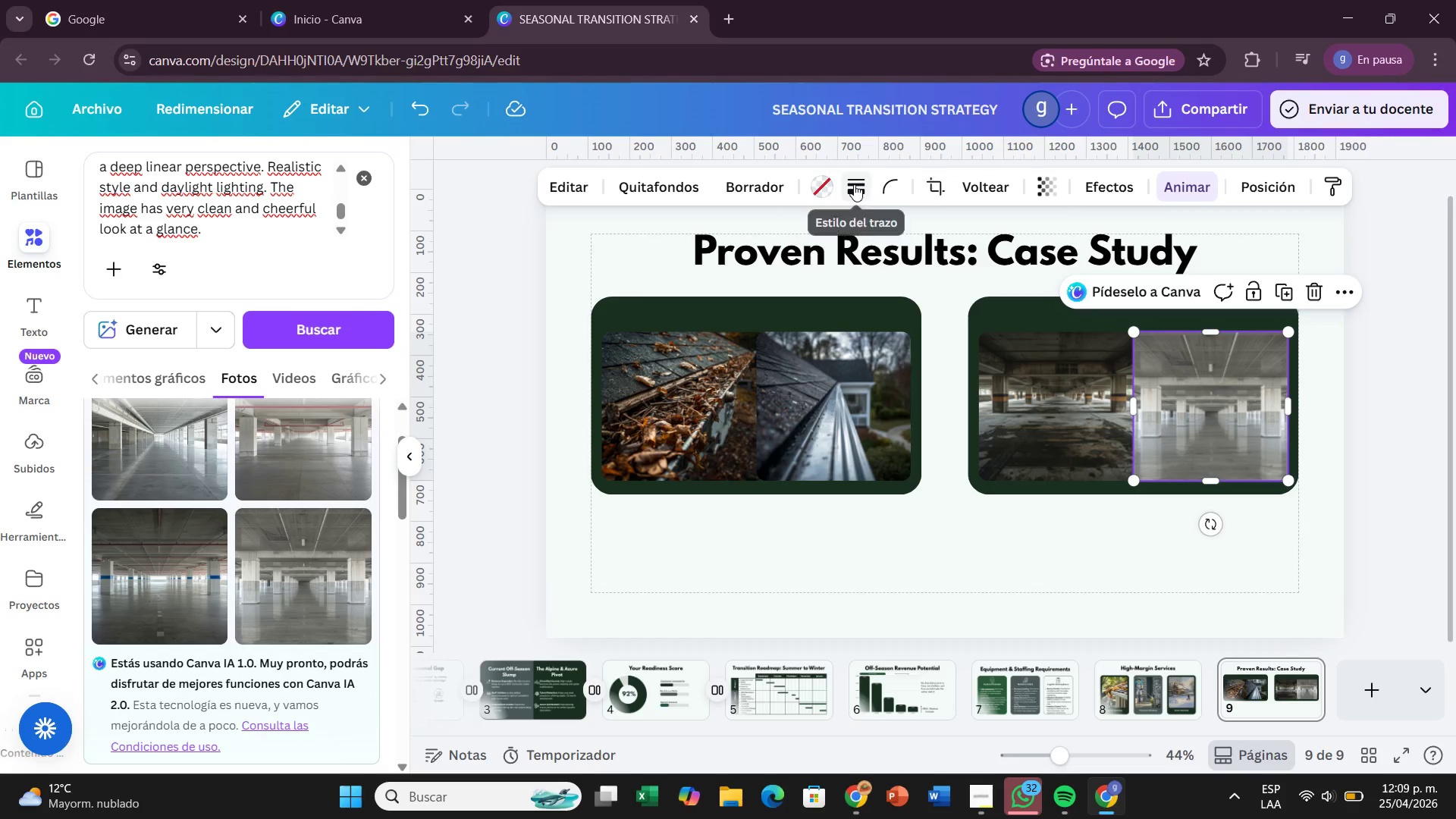 
wait(5.78)
 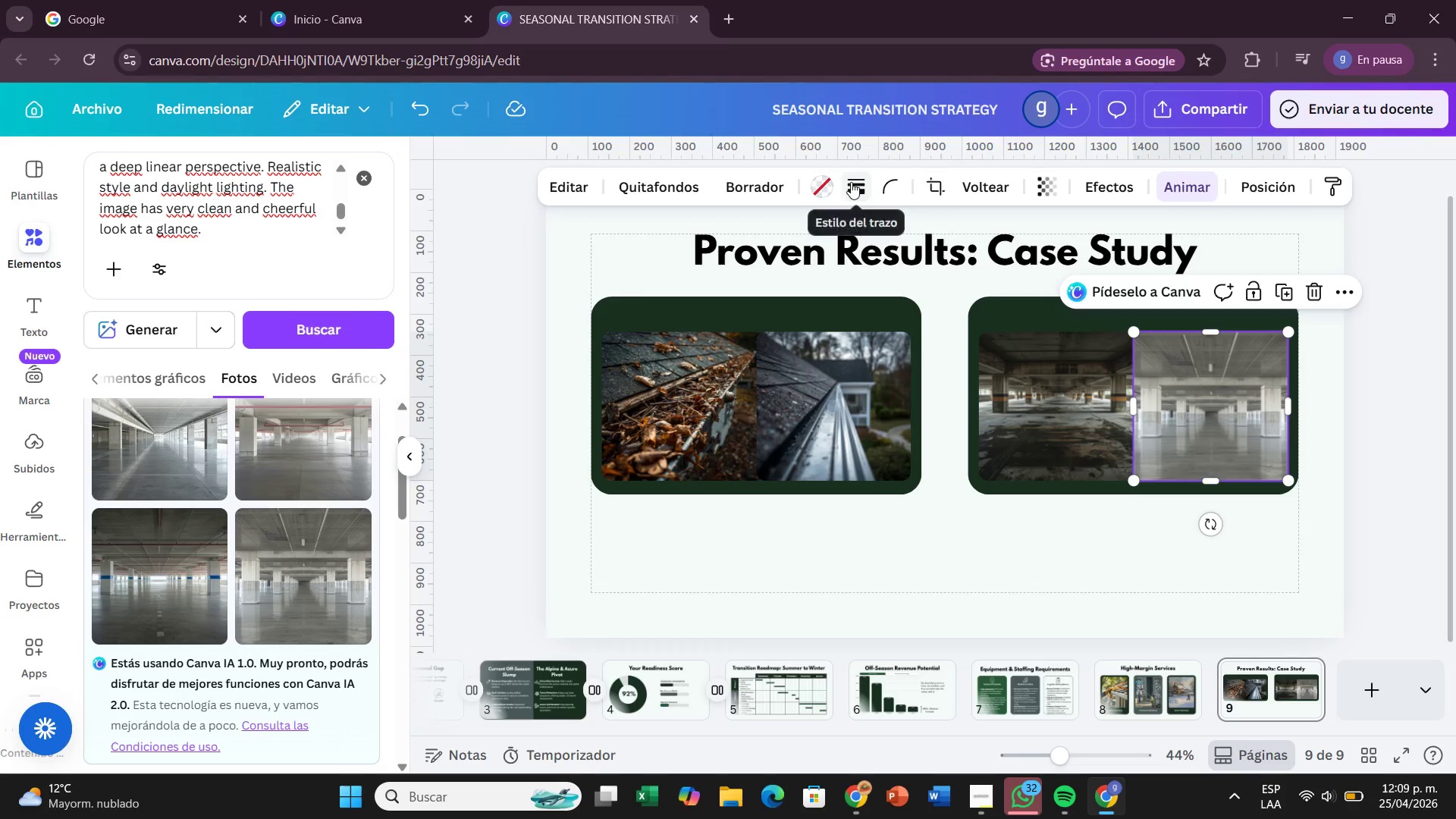 
left_click([884, 184])
 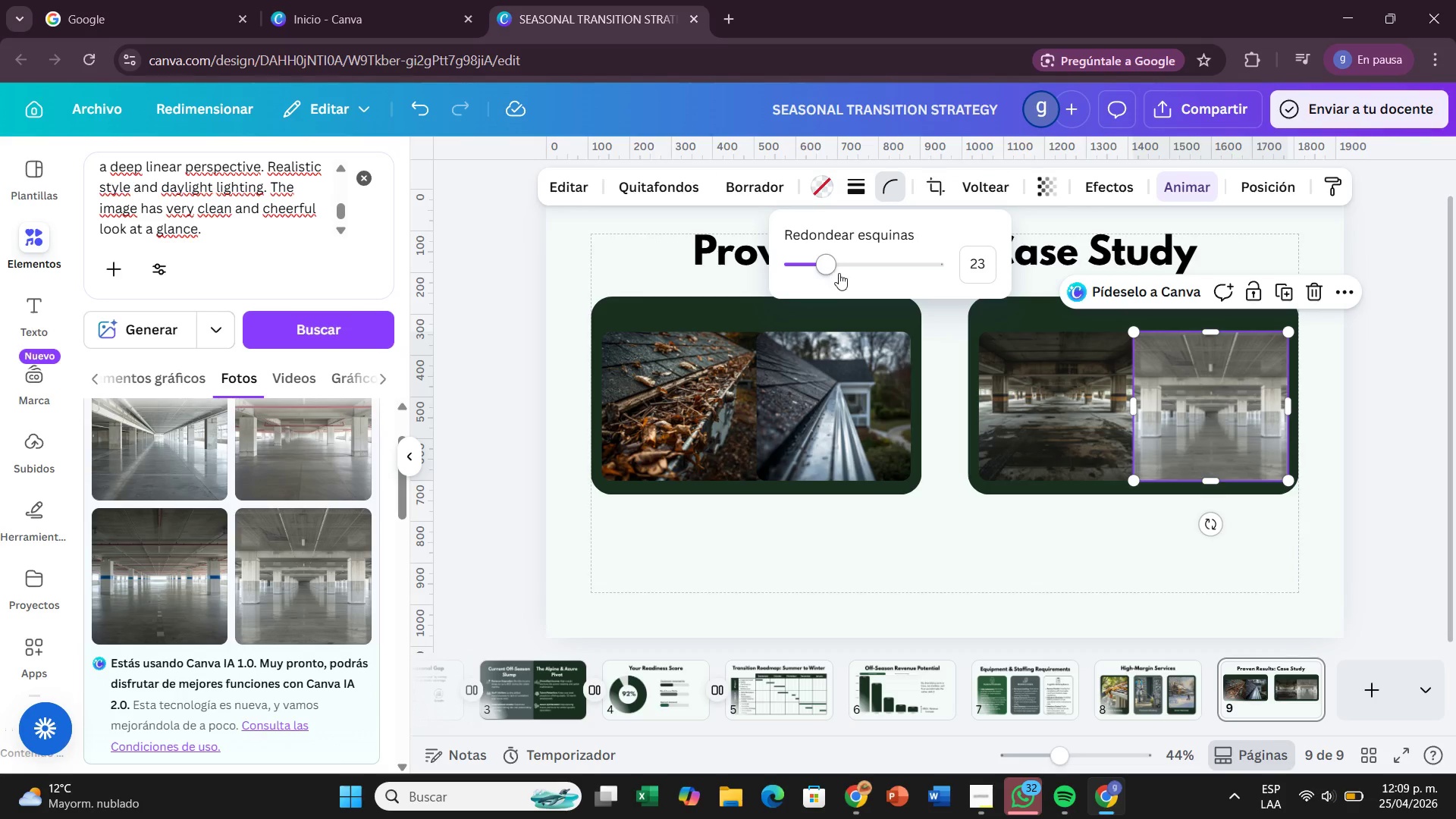 
left_click_drag(start_coordinate=[831, 271], to_coordinate=[799, 275])
 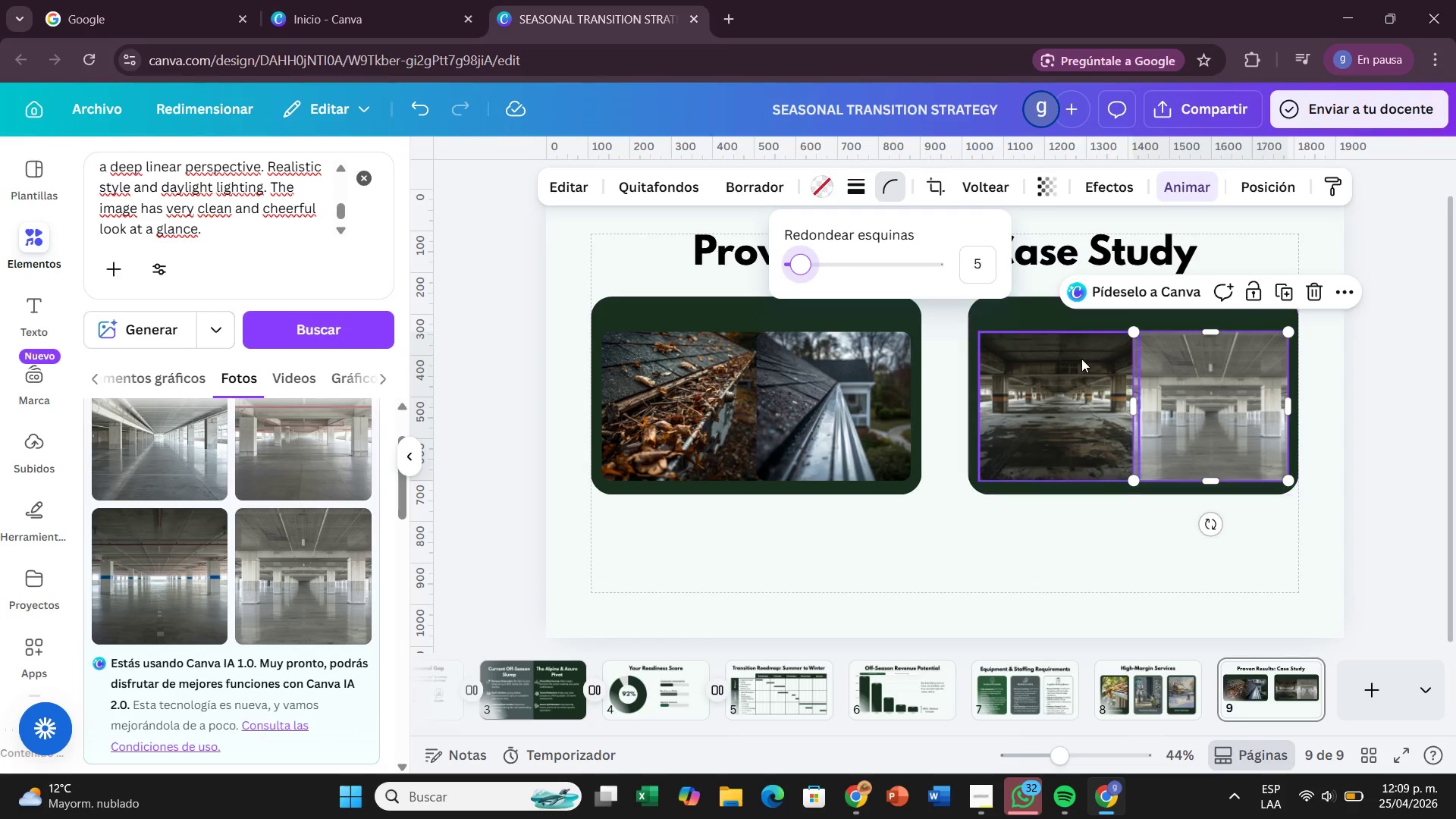 
left_click([1081, 361])
 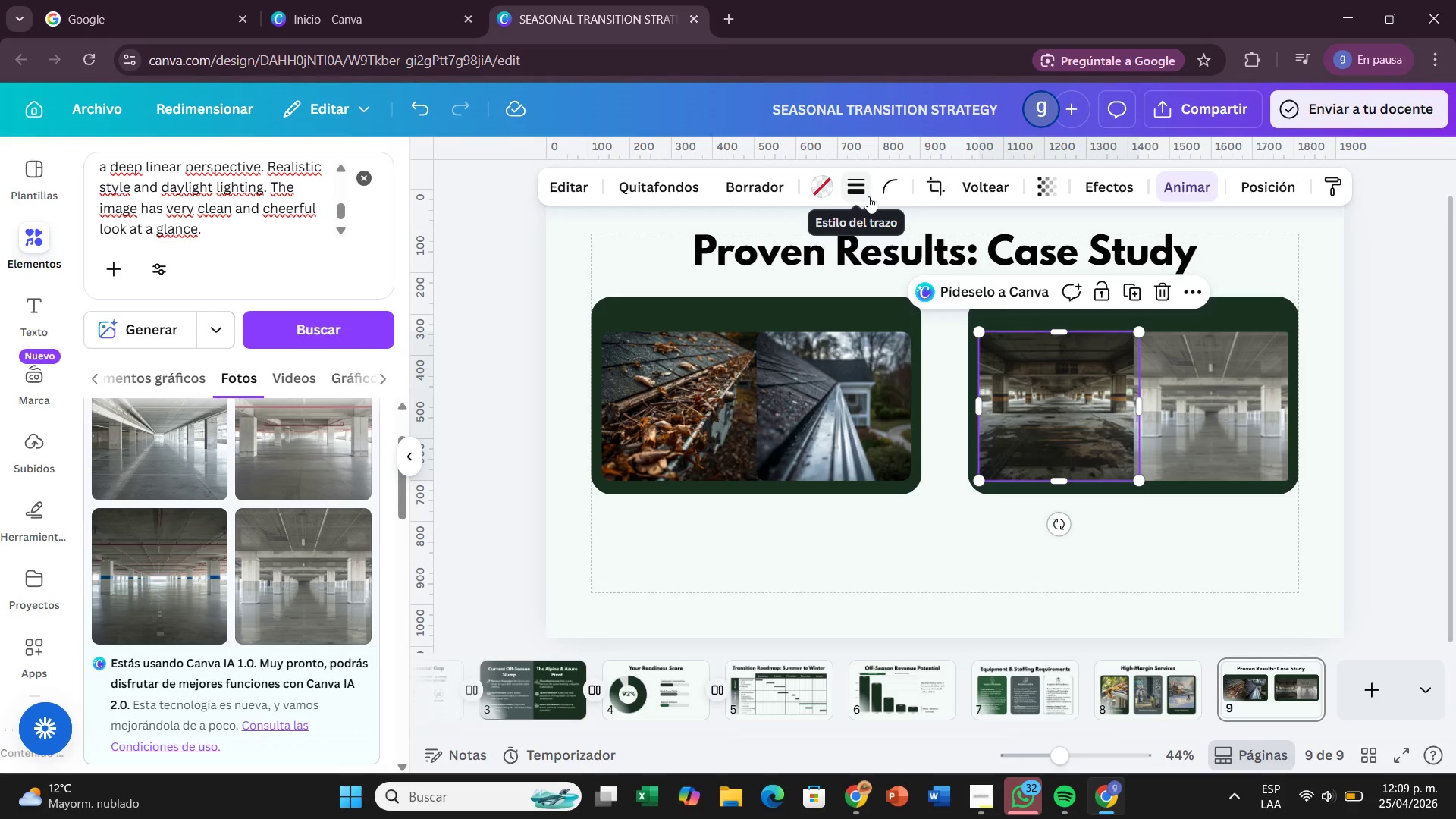 
left_click([882, 196])
 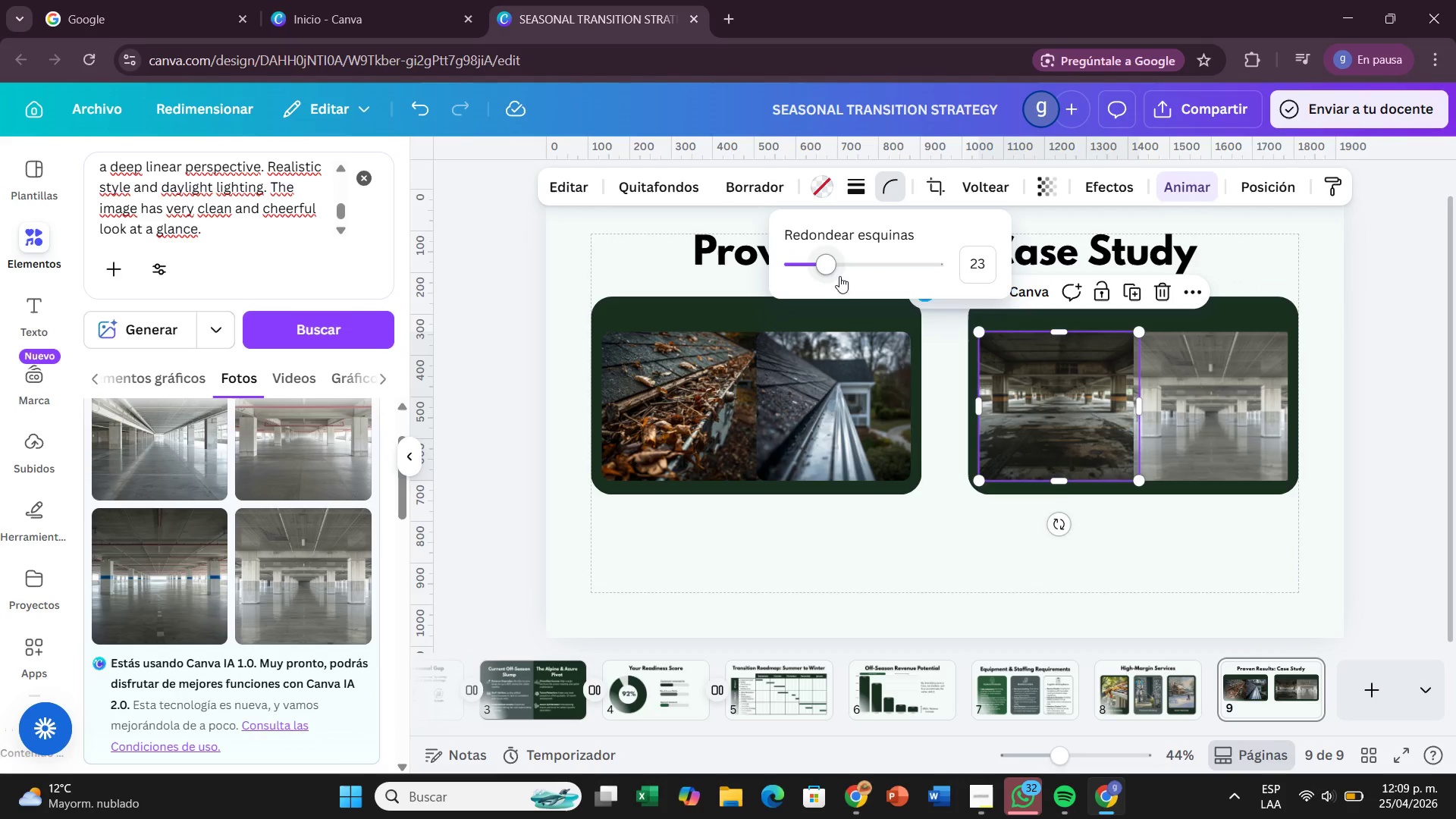 
left_click_drag(start_coordinate=[839, 275], to_coordinate=[817, 278])
 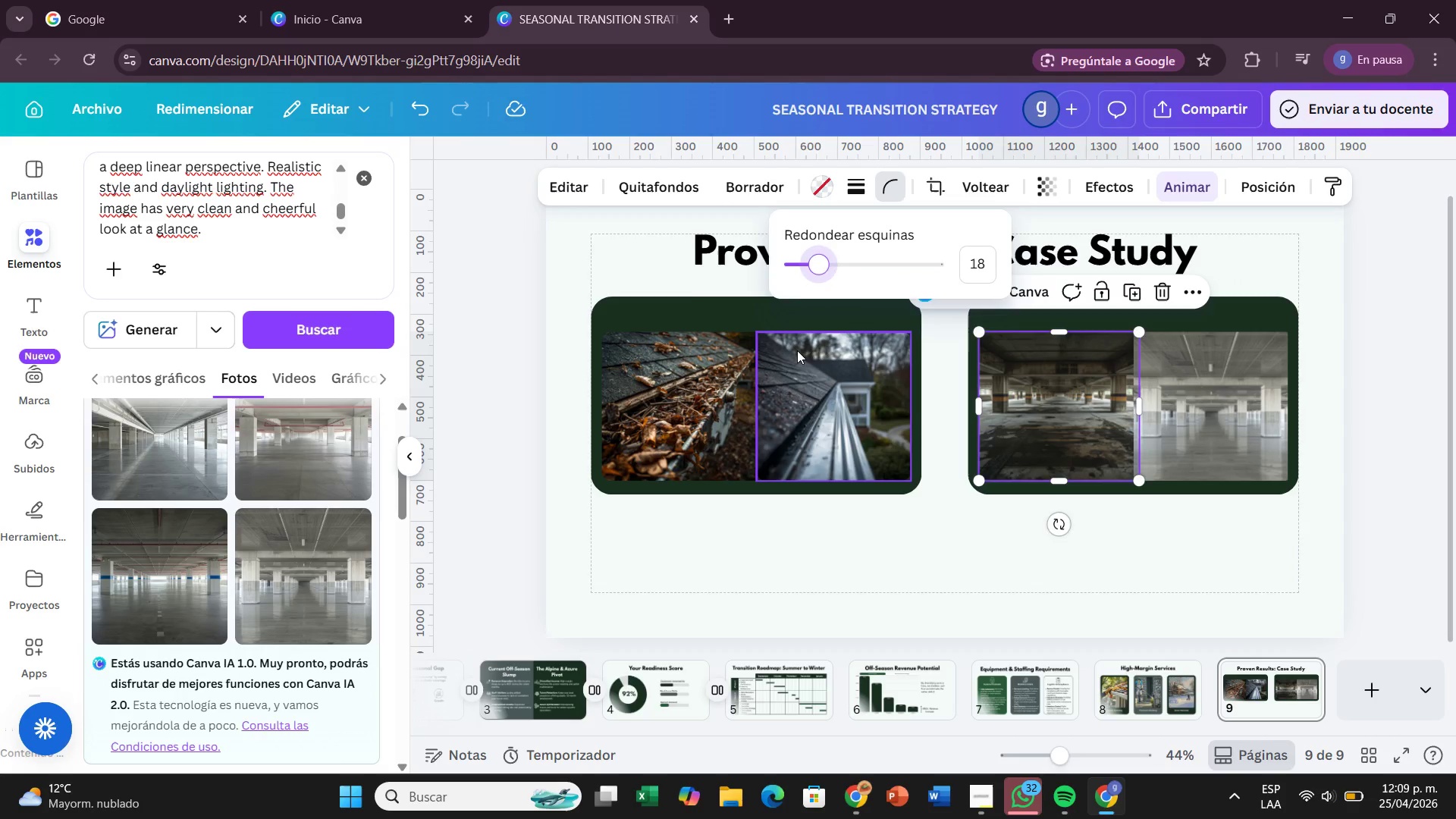 
left_click([797, 350])
 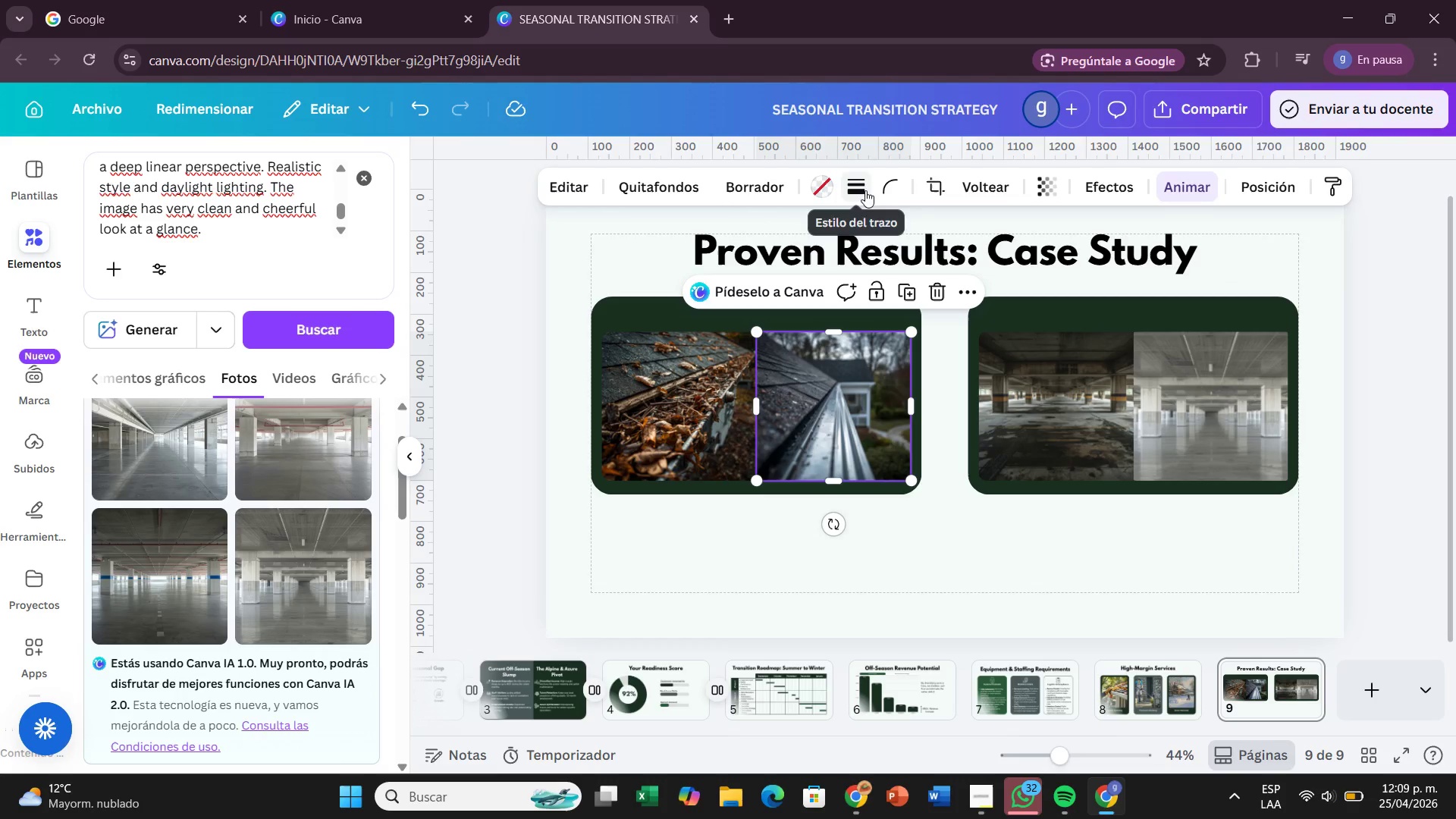 
left_click([893, 190])
 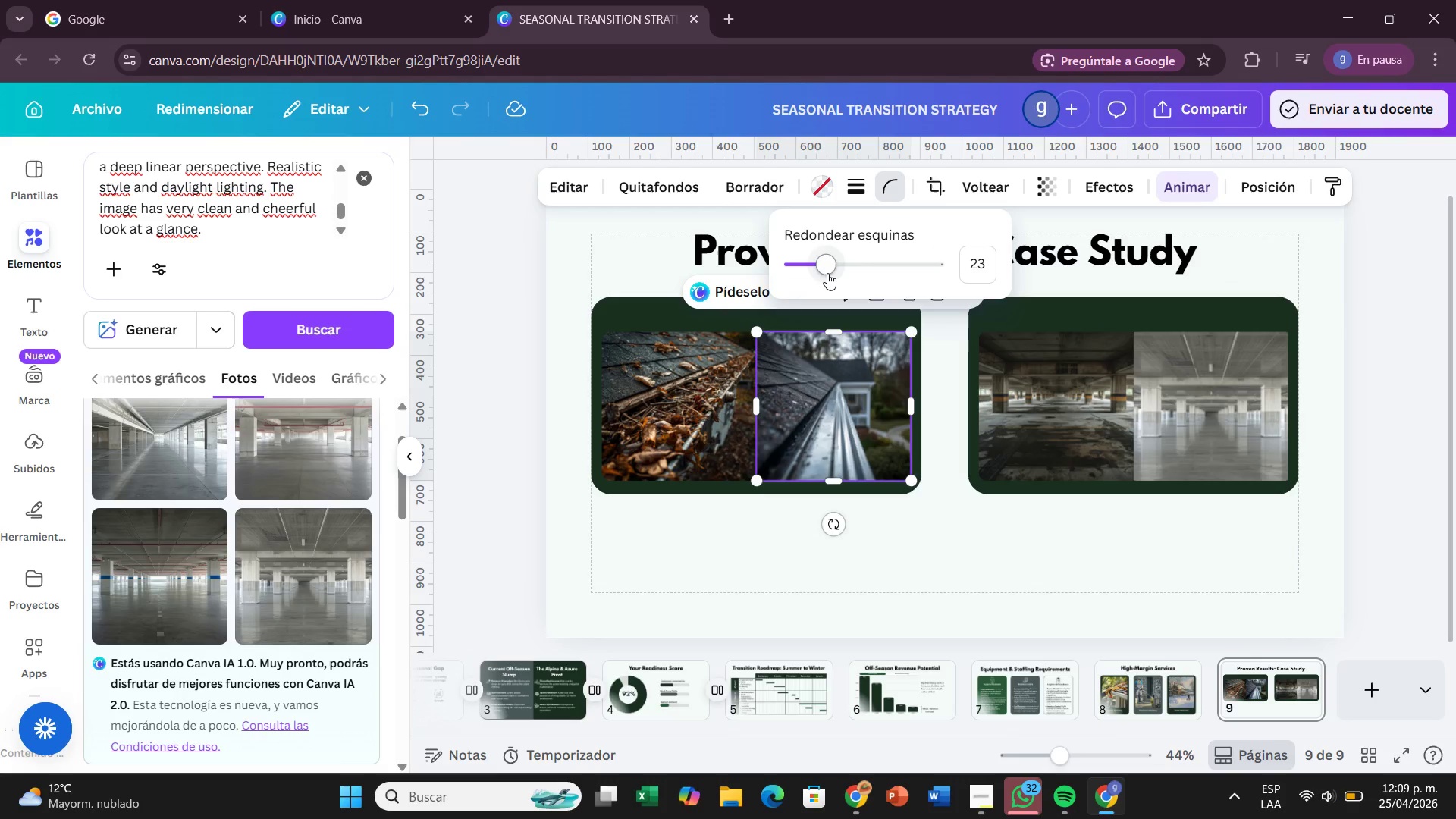 
left_click_drag(start_coordinate=[827, 273], to_coordinate=[802, 273])
 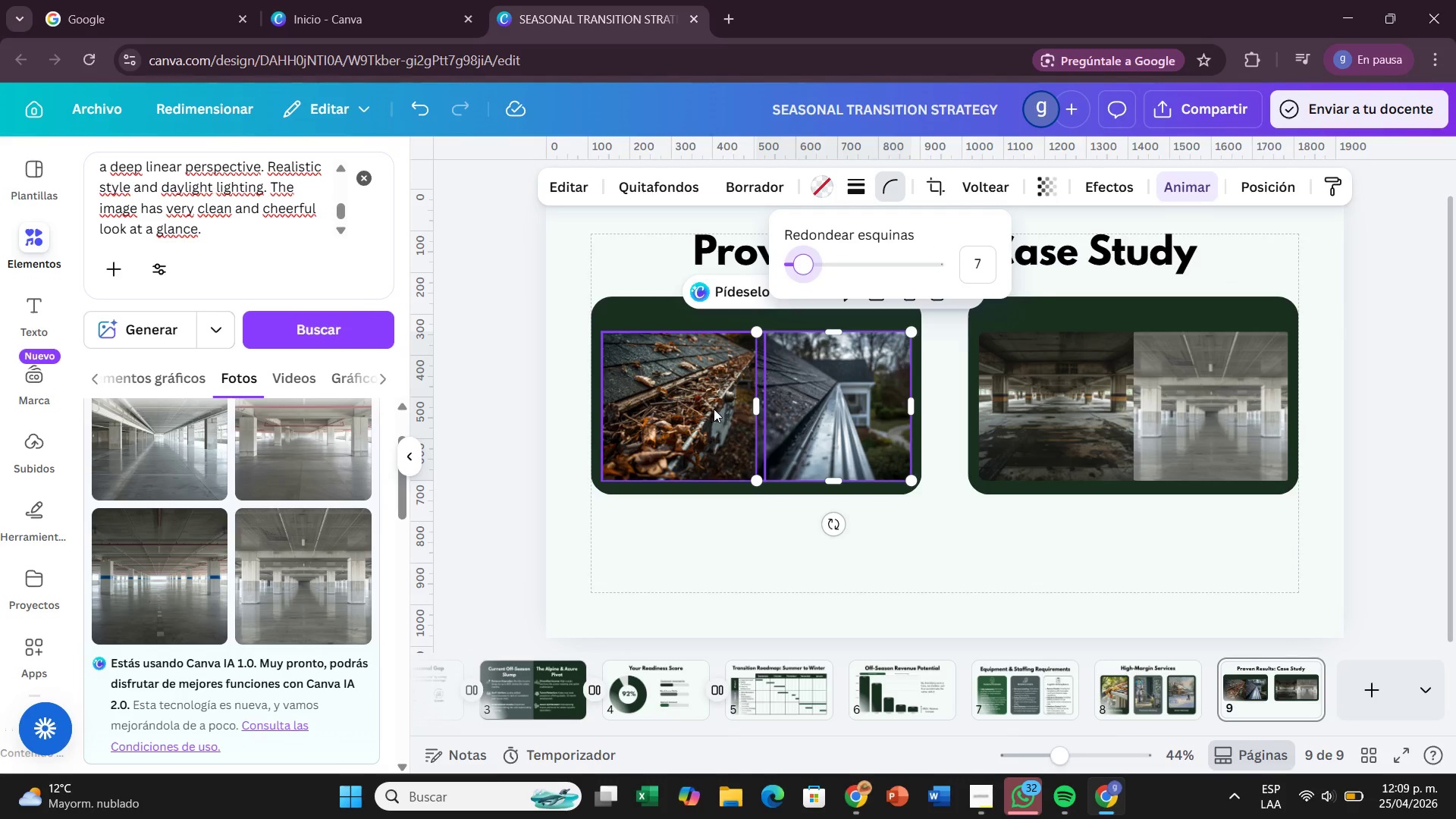 
left_click([714, 409])
 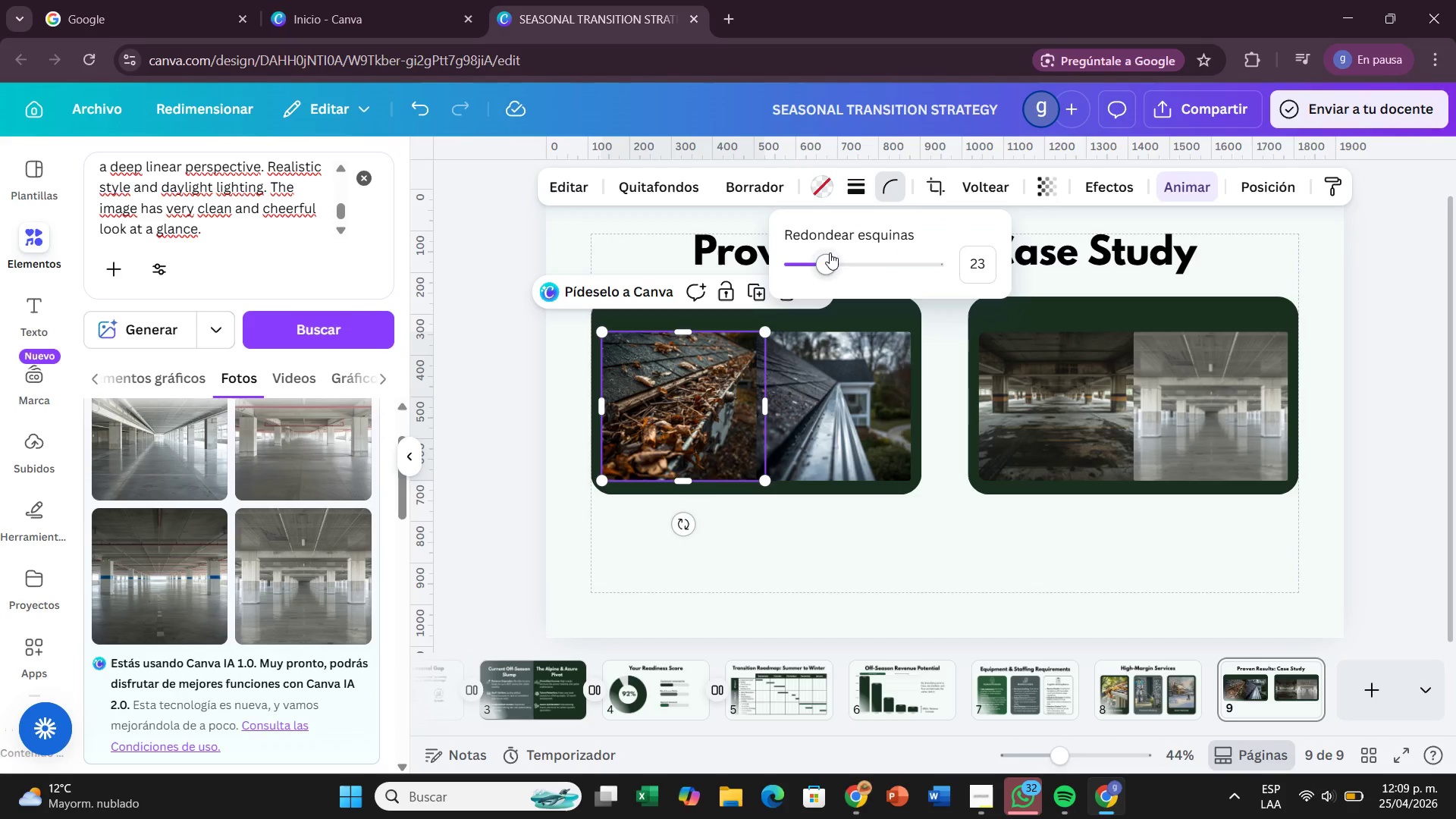 
left_click_drag(start_coordinate=[817, 268], to_coordinate=[802, 268])
 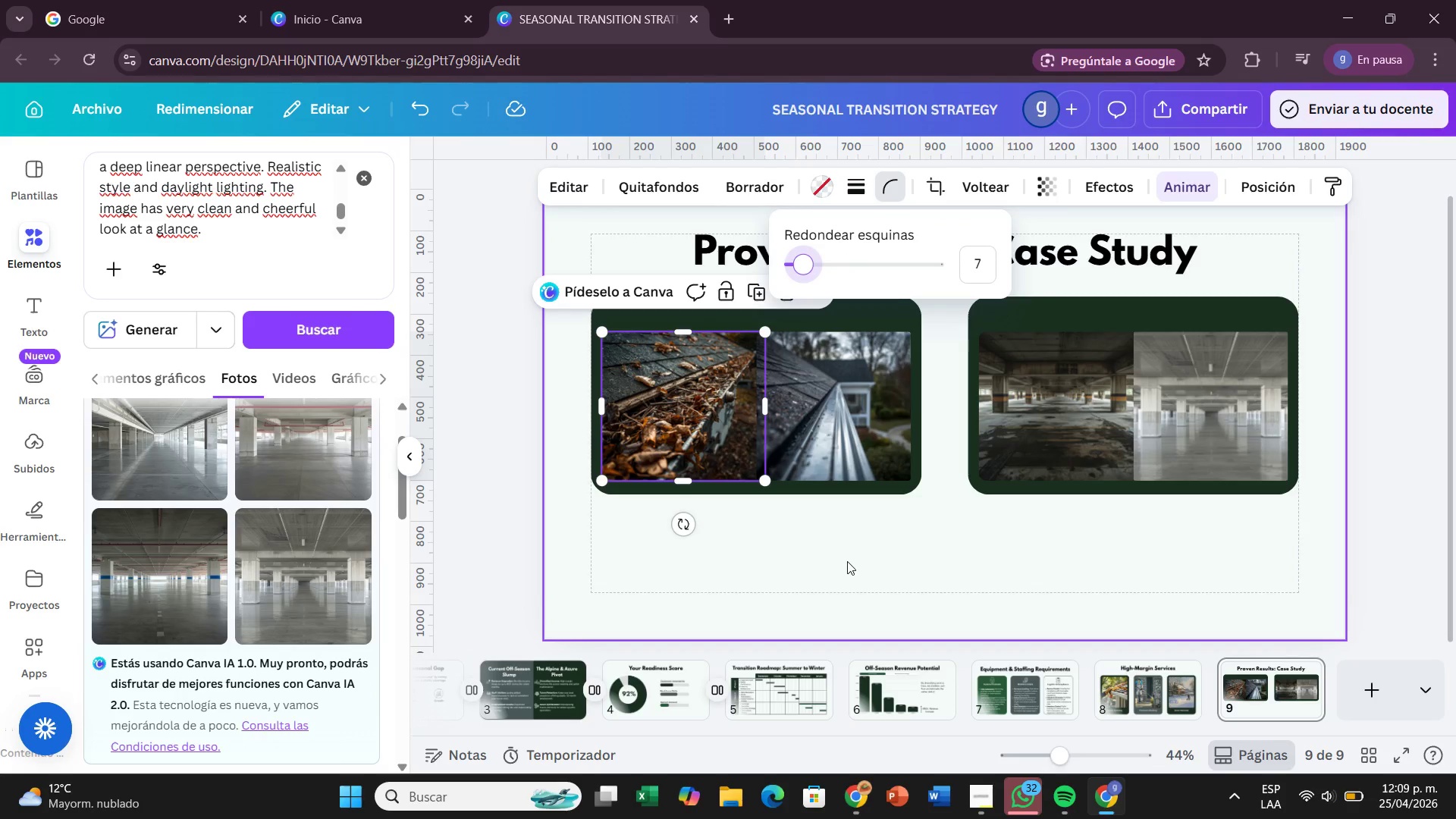 
left_click([847, 561])
 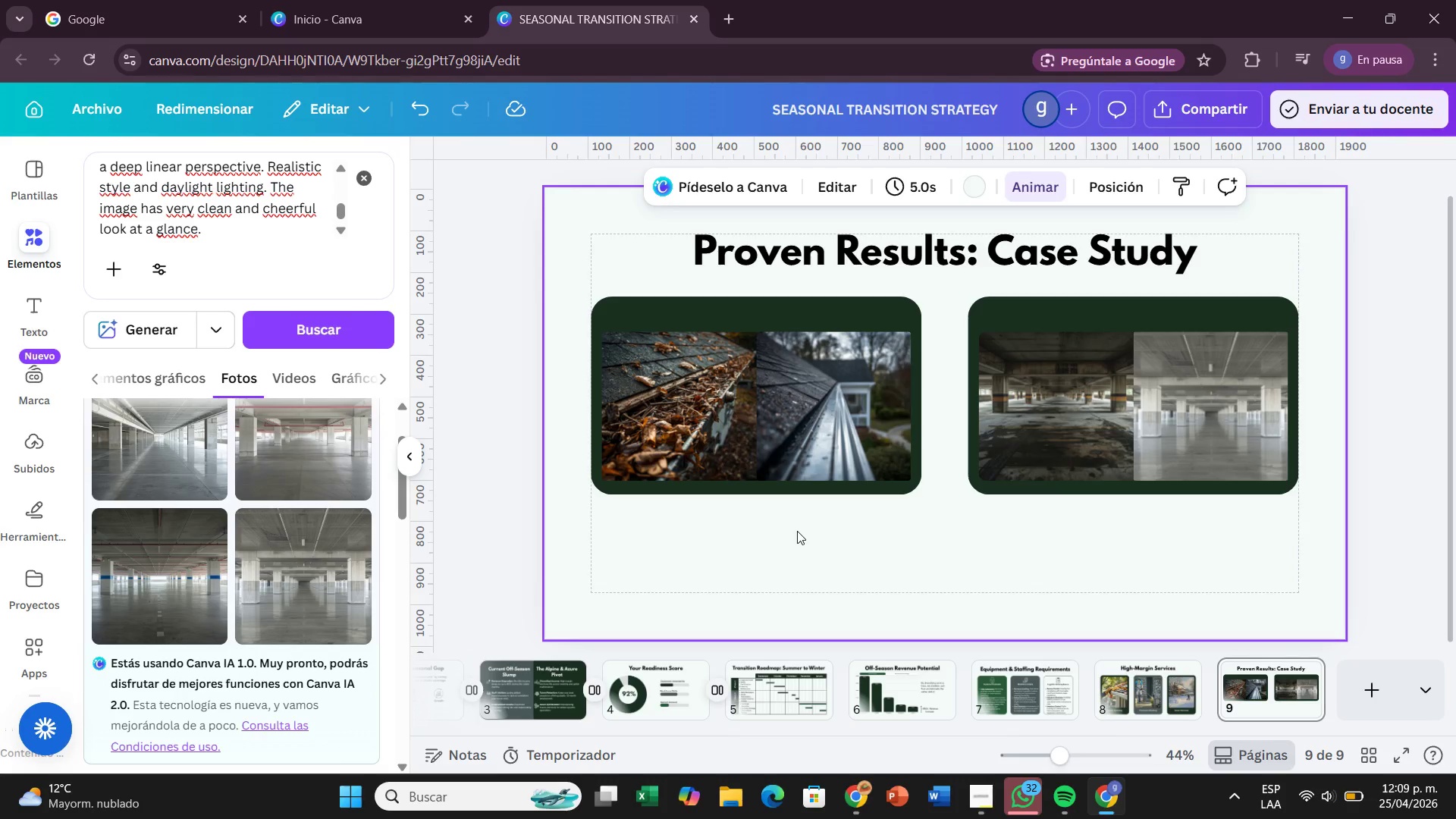 
wait(7.77)
 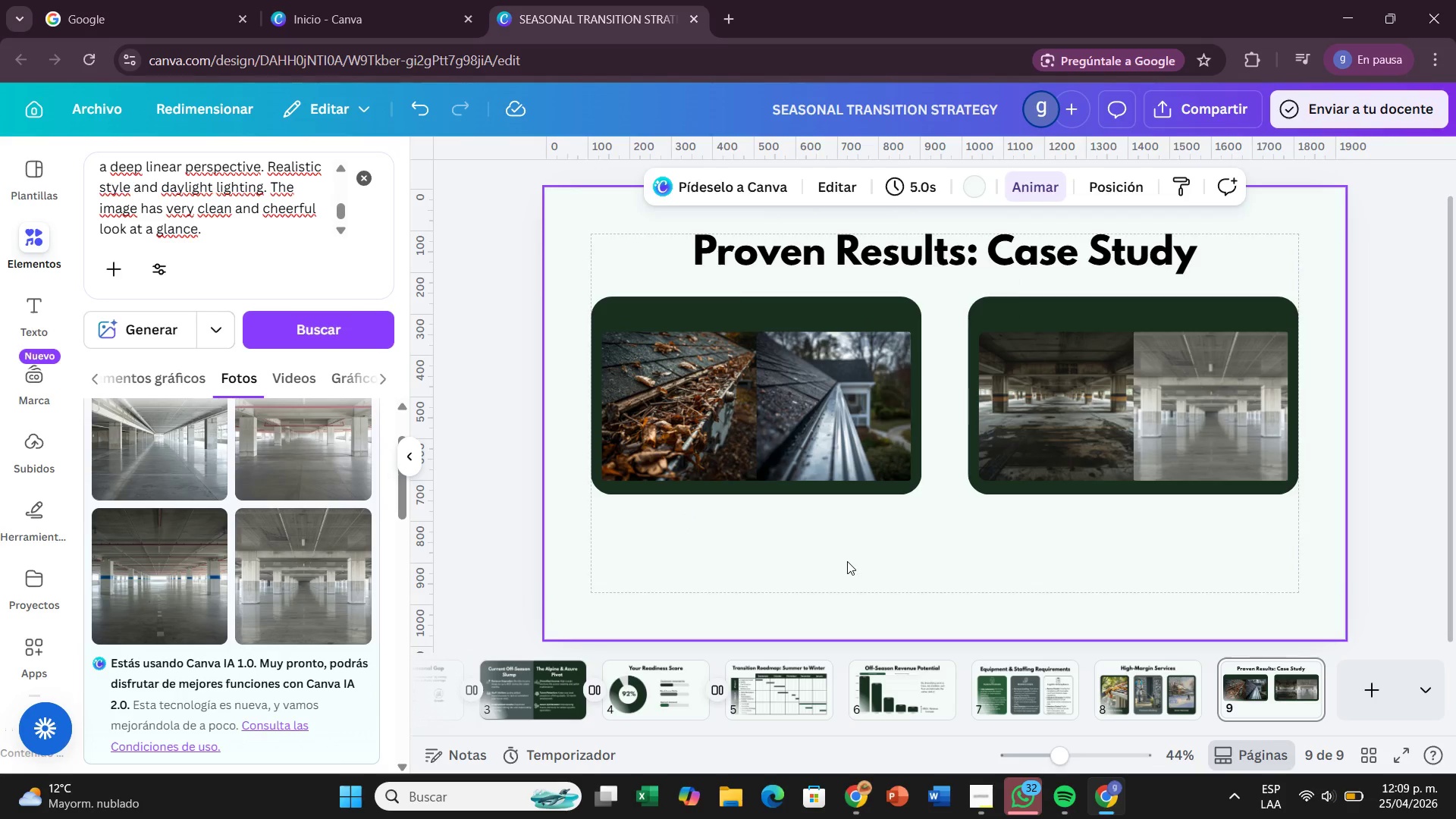 
left_click([49, 315])
 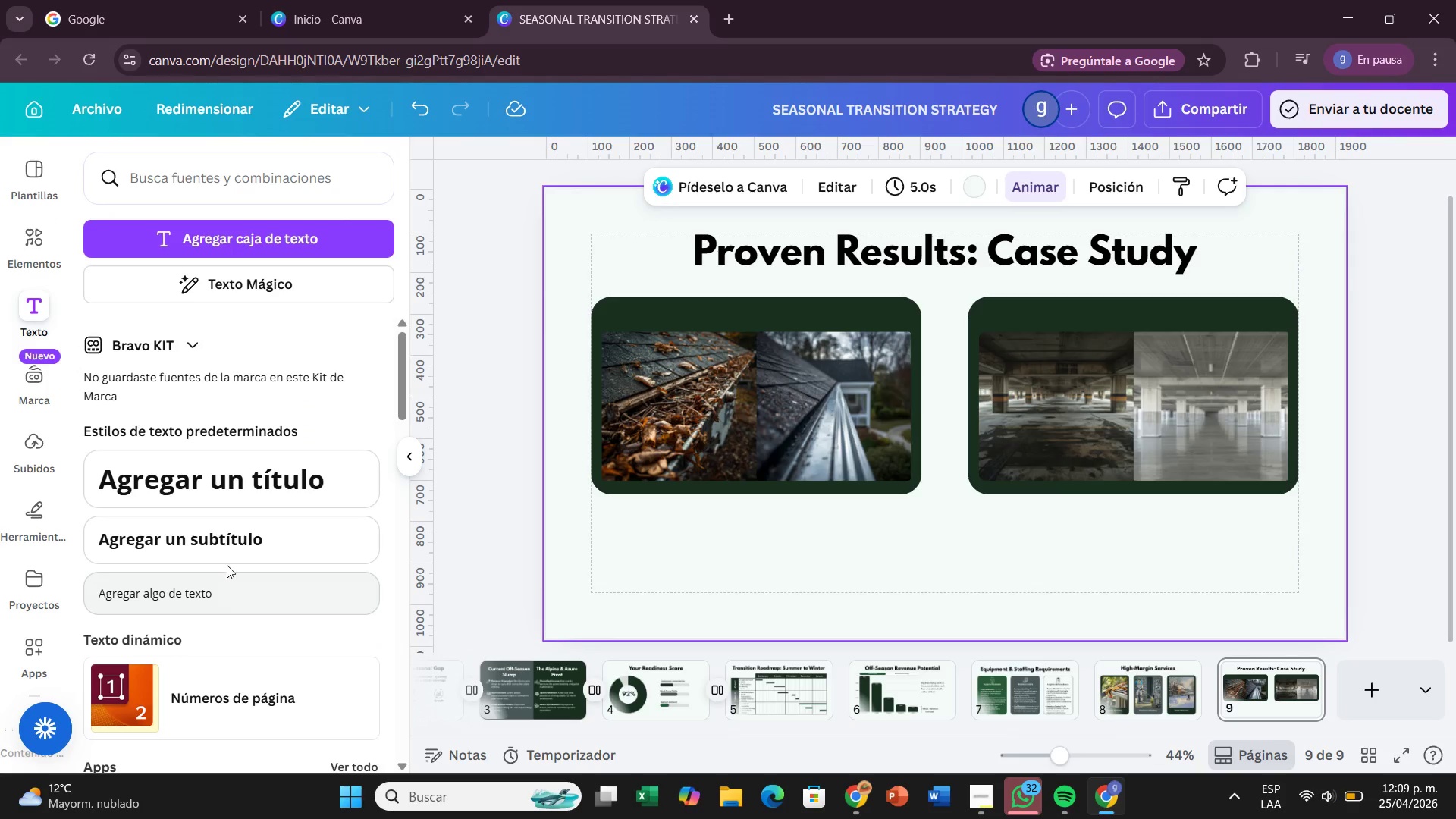 
left_click_drag(start_coordinate=[231, 555], to_coordinate=[742, 313])
 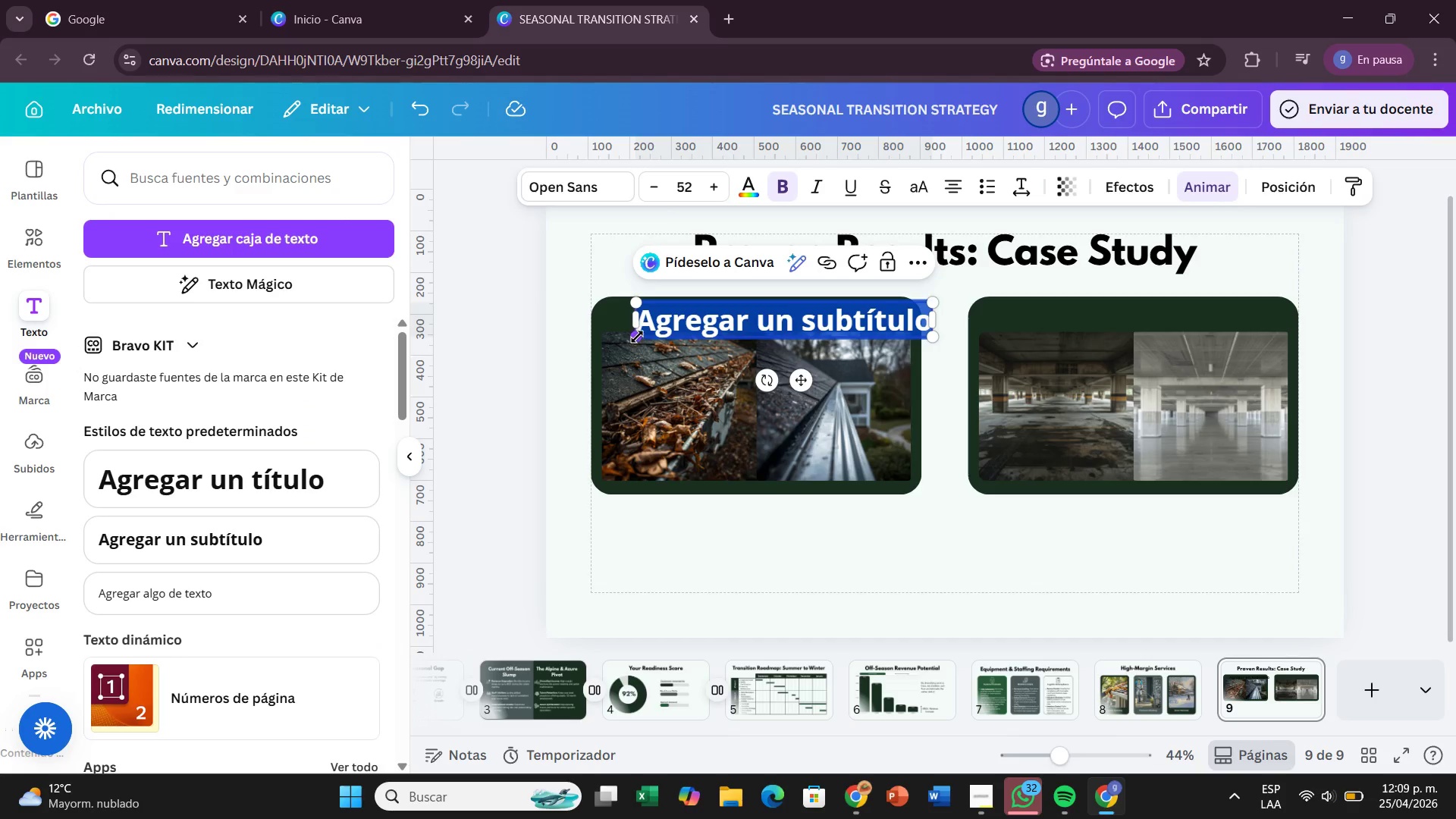 
left_click_drag(start_coordinate=[637, 337], to_coordinate=[683, 321])
 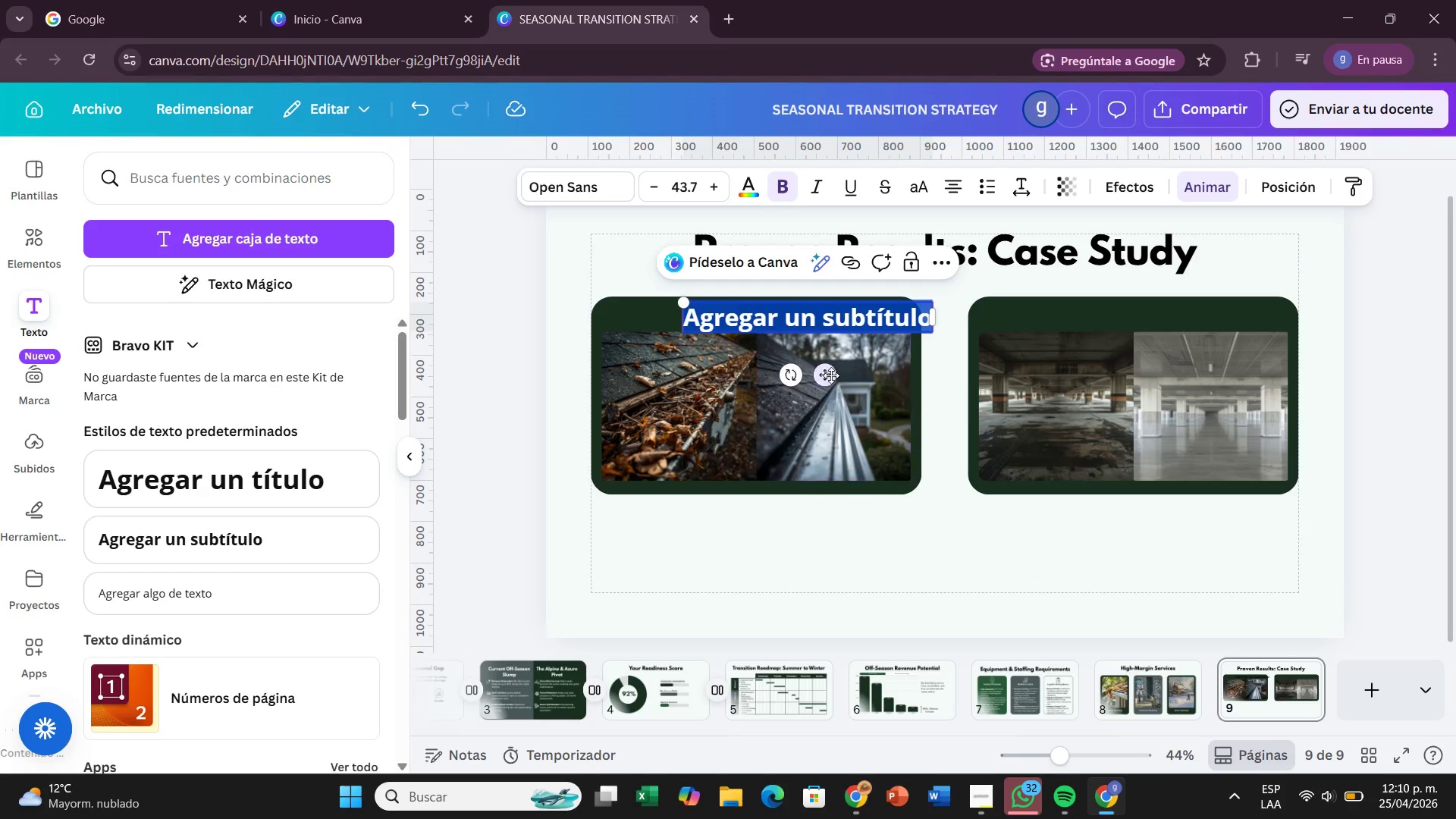 
left_click_drag(start_coordinate=[827, 374], to_coordinate=[780, 368])
 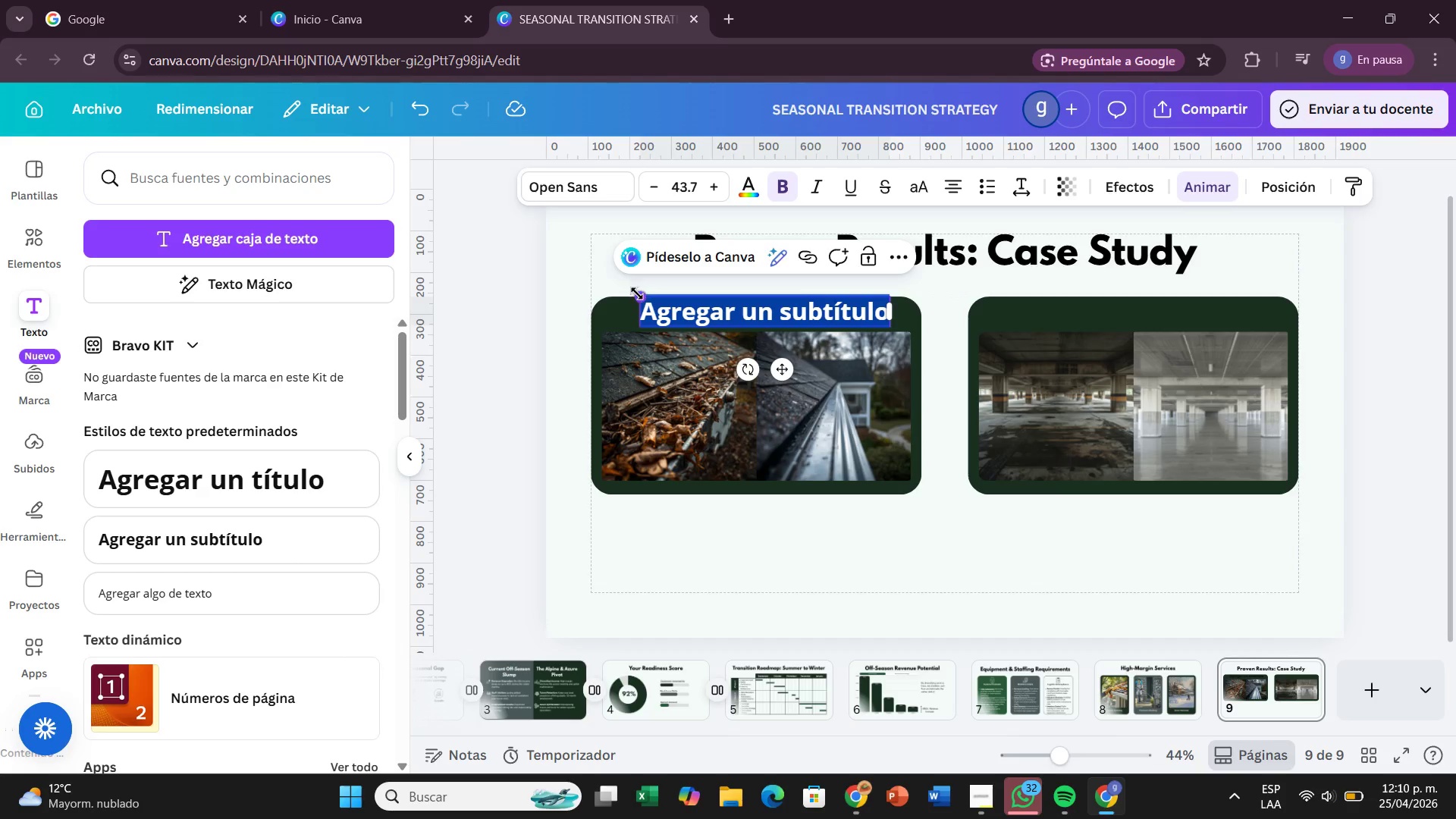 
left_click_drag(start_coordinate=[637, 293], to_coordinate=[667, 300])
 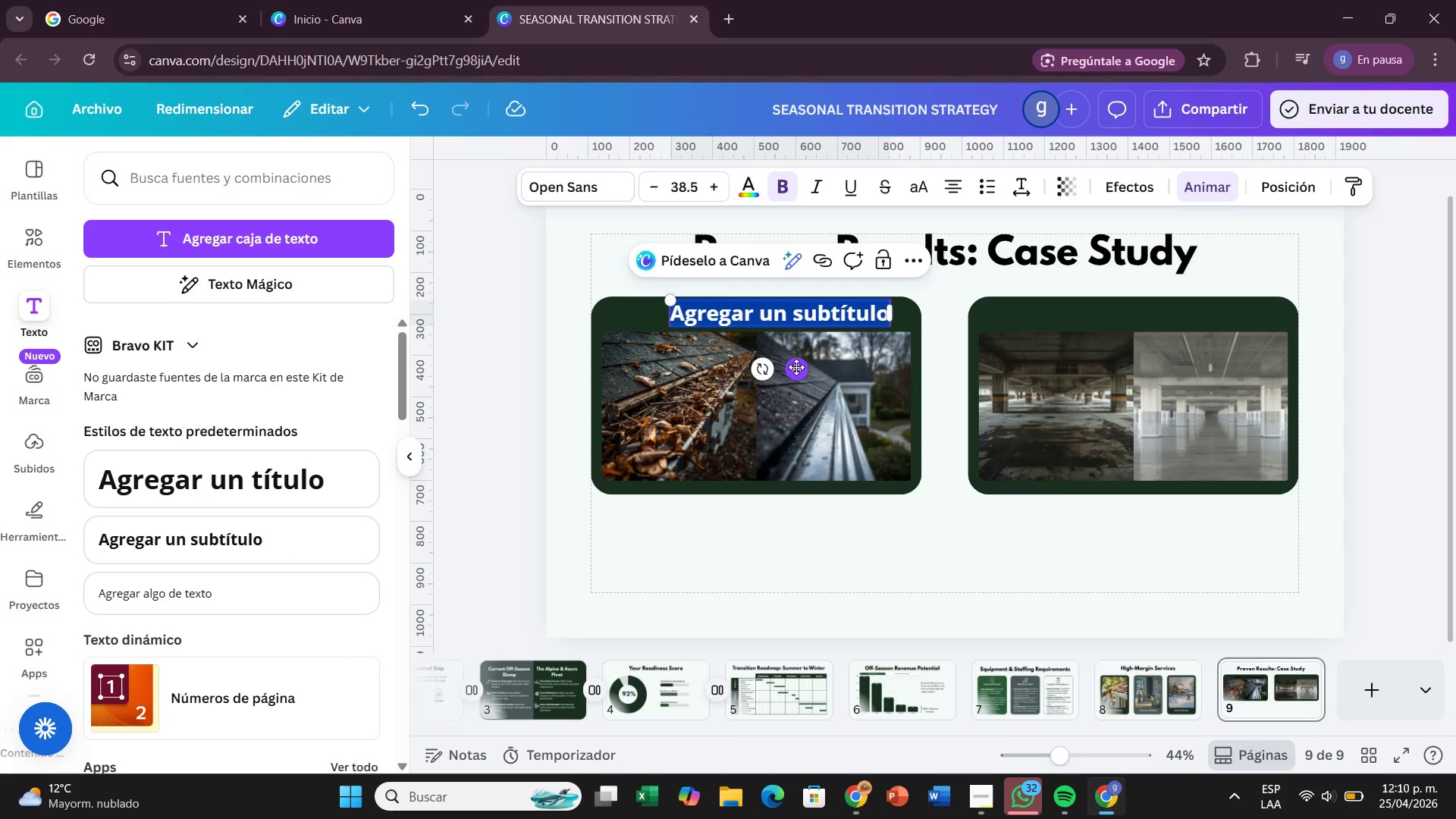 
left_click_drag(start_coordinate=[796, 367], to_coordinate=[780, 371])
 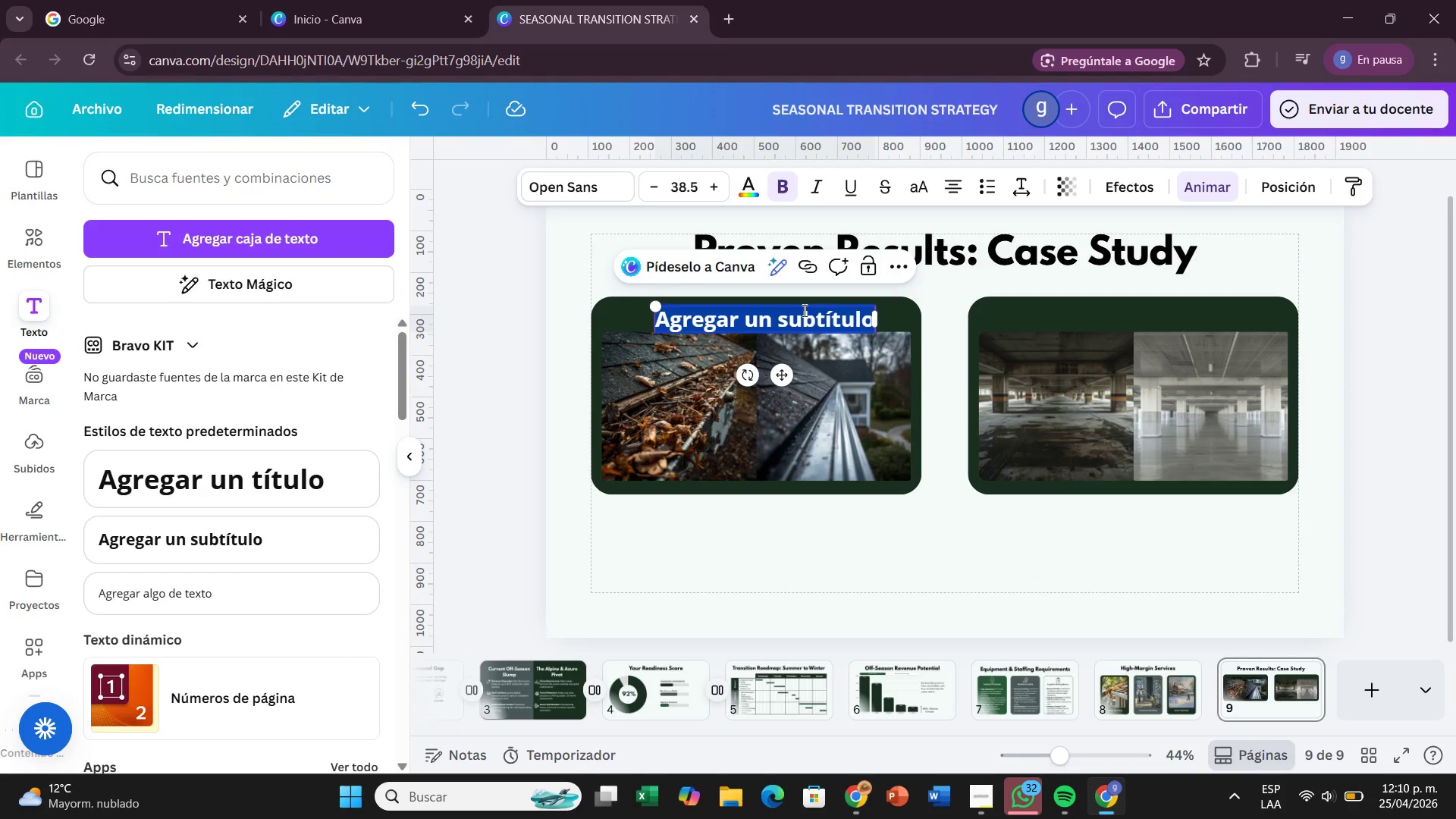 
double_click([803, 310])
 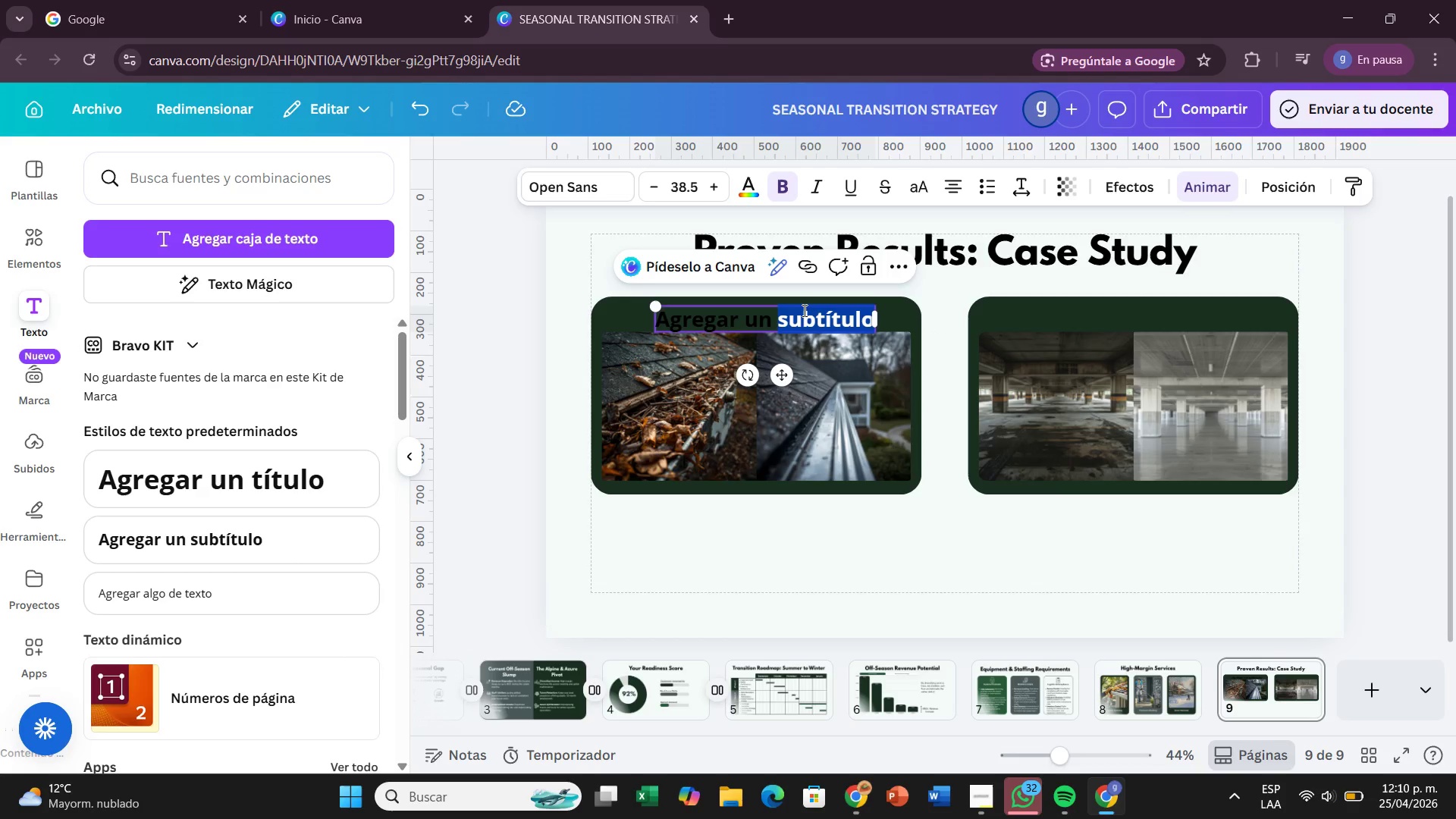 
key(Backspace)
 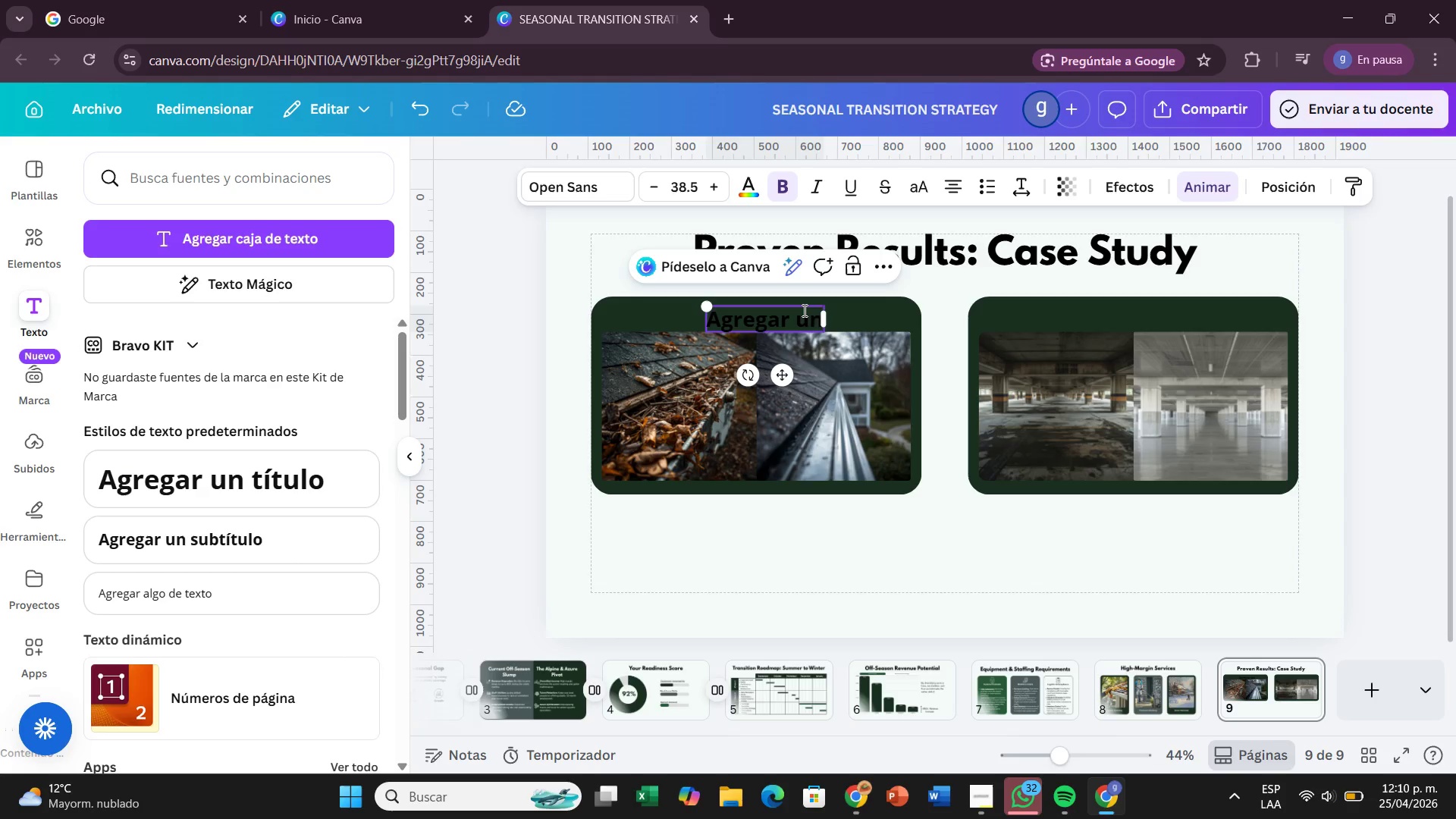 
key(Backspace)
 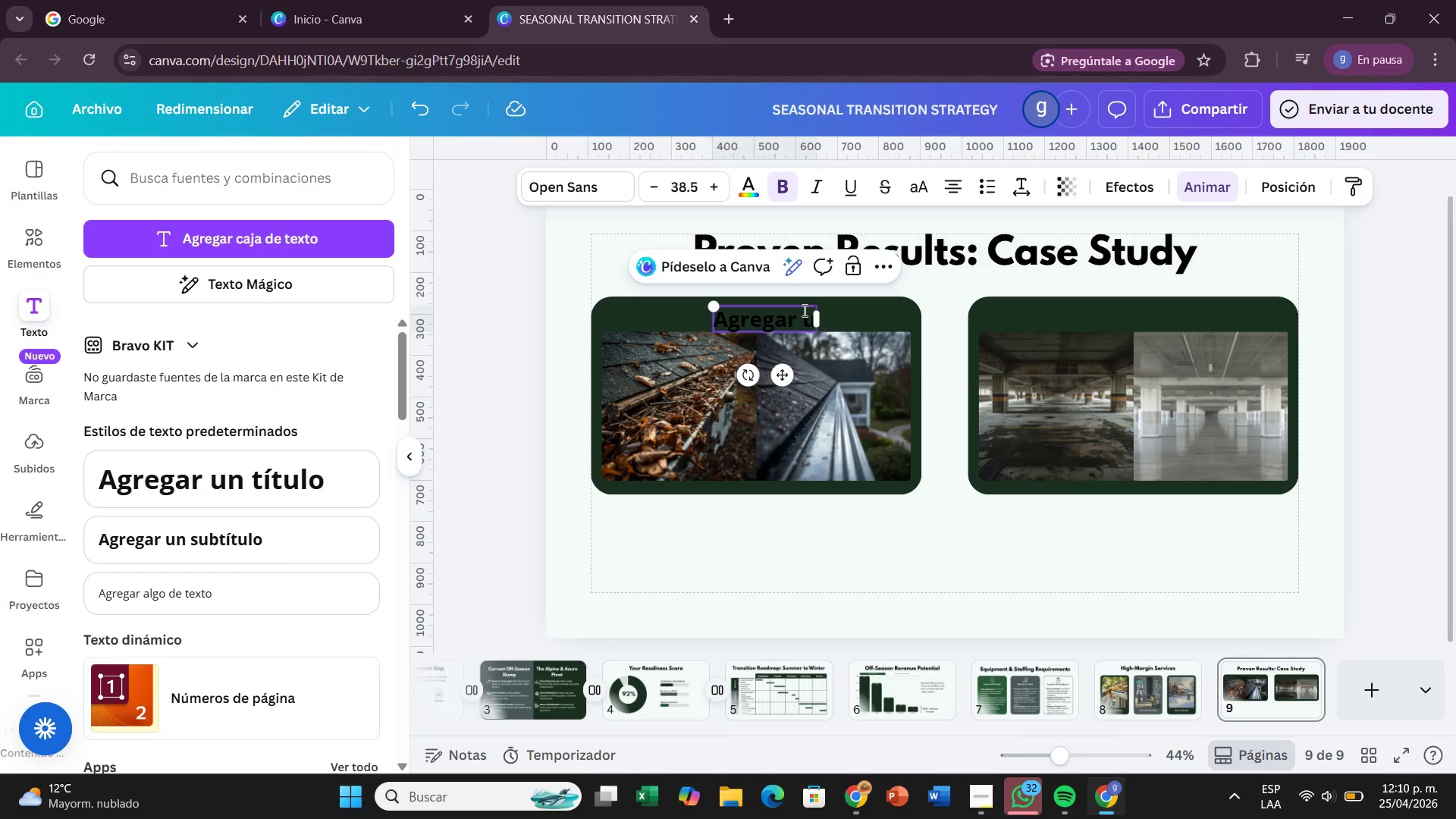 
key(Backspace)
 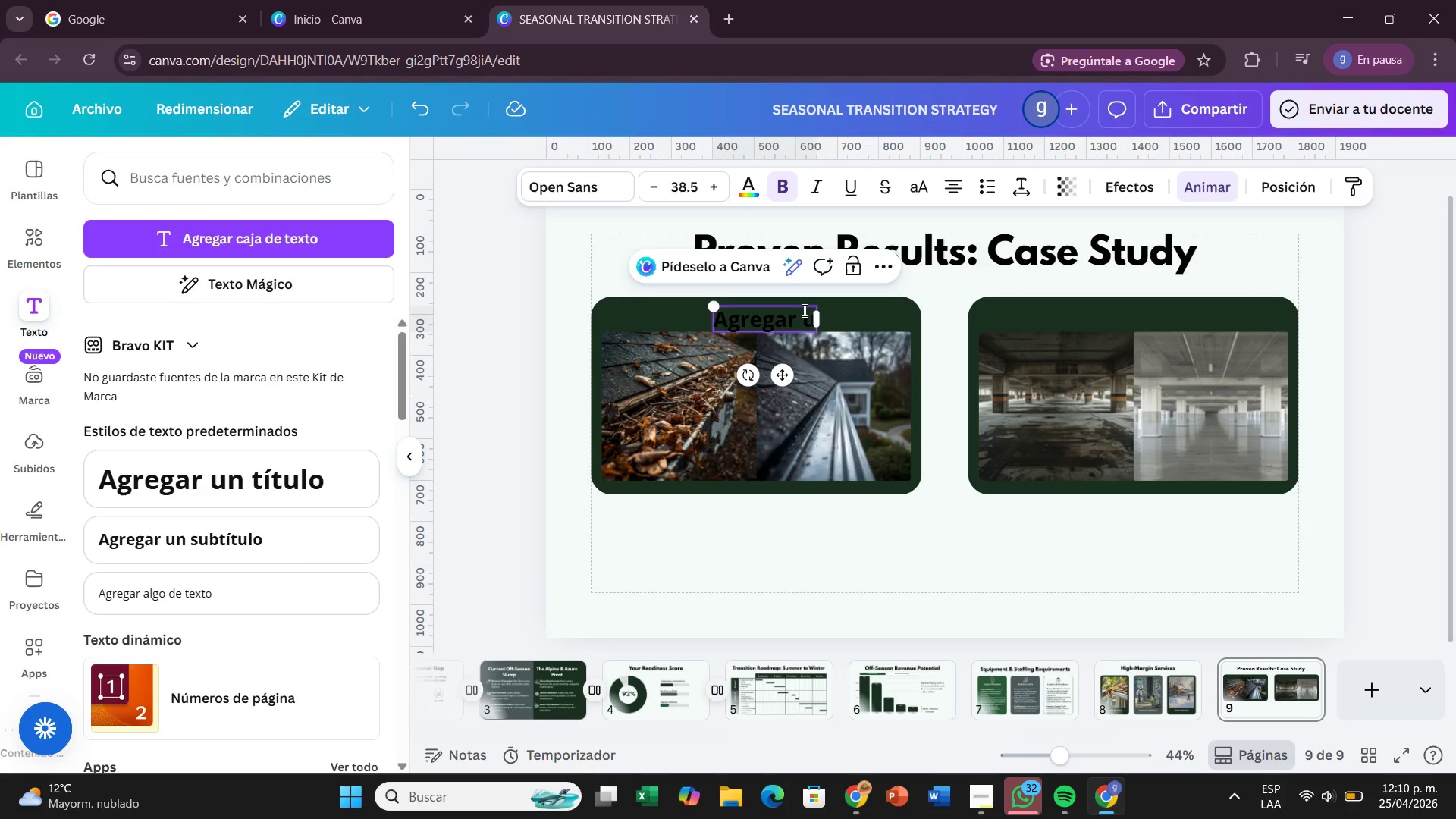 
key(Backspace)
key(Backspace)
key(Backspace)
key(Backspace)
key(Backspace)
key(Backspace)
key(Backspace)
key(Backspace)
key(Backspace)
key(Backspace)
type(Before ^ After)
 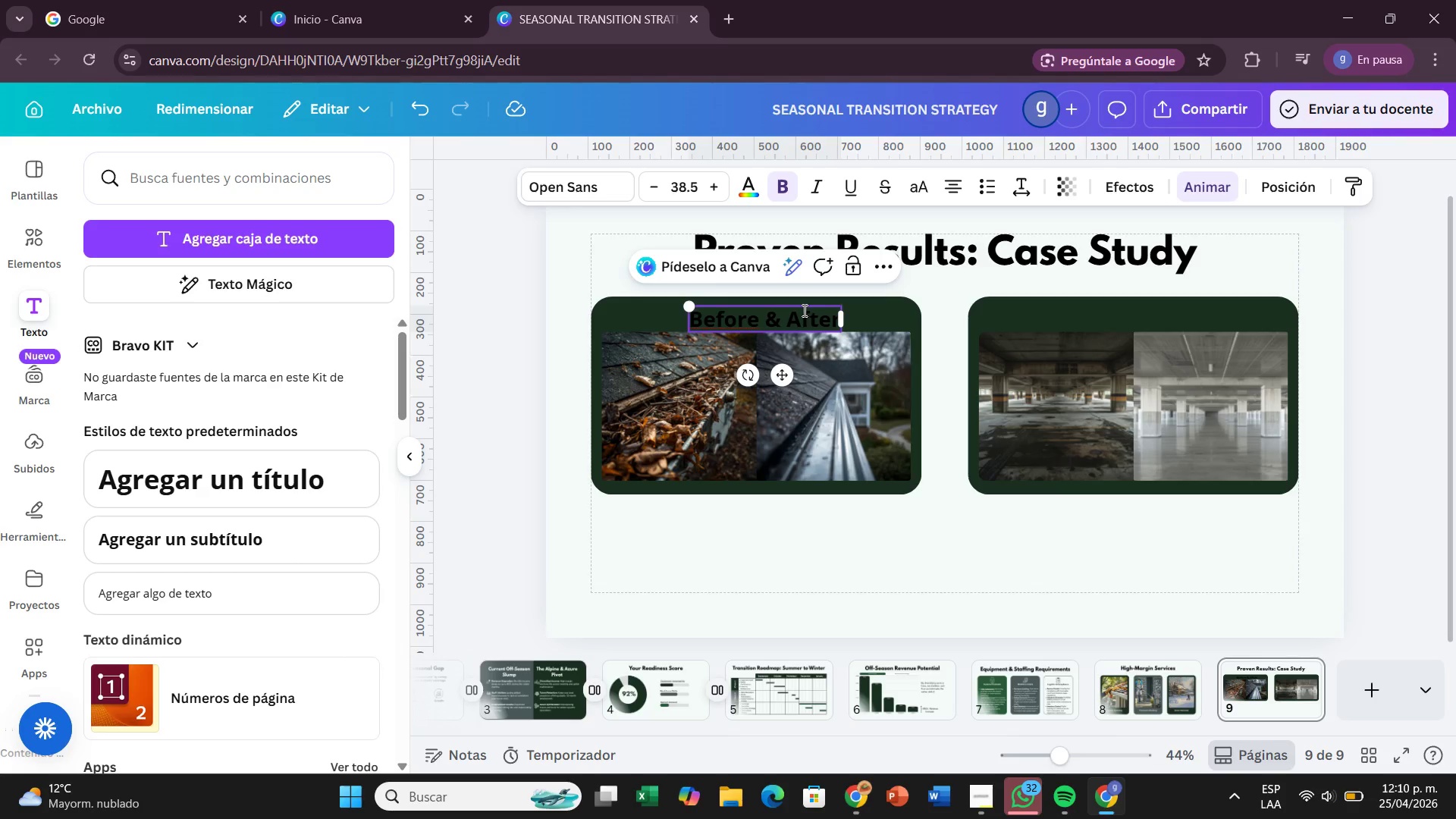 
left_click([884, 525])
 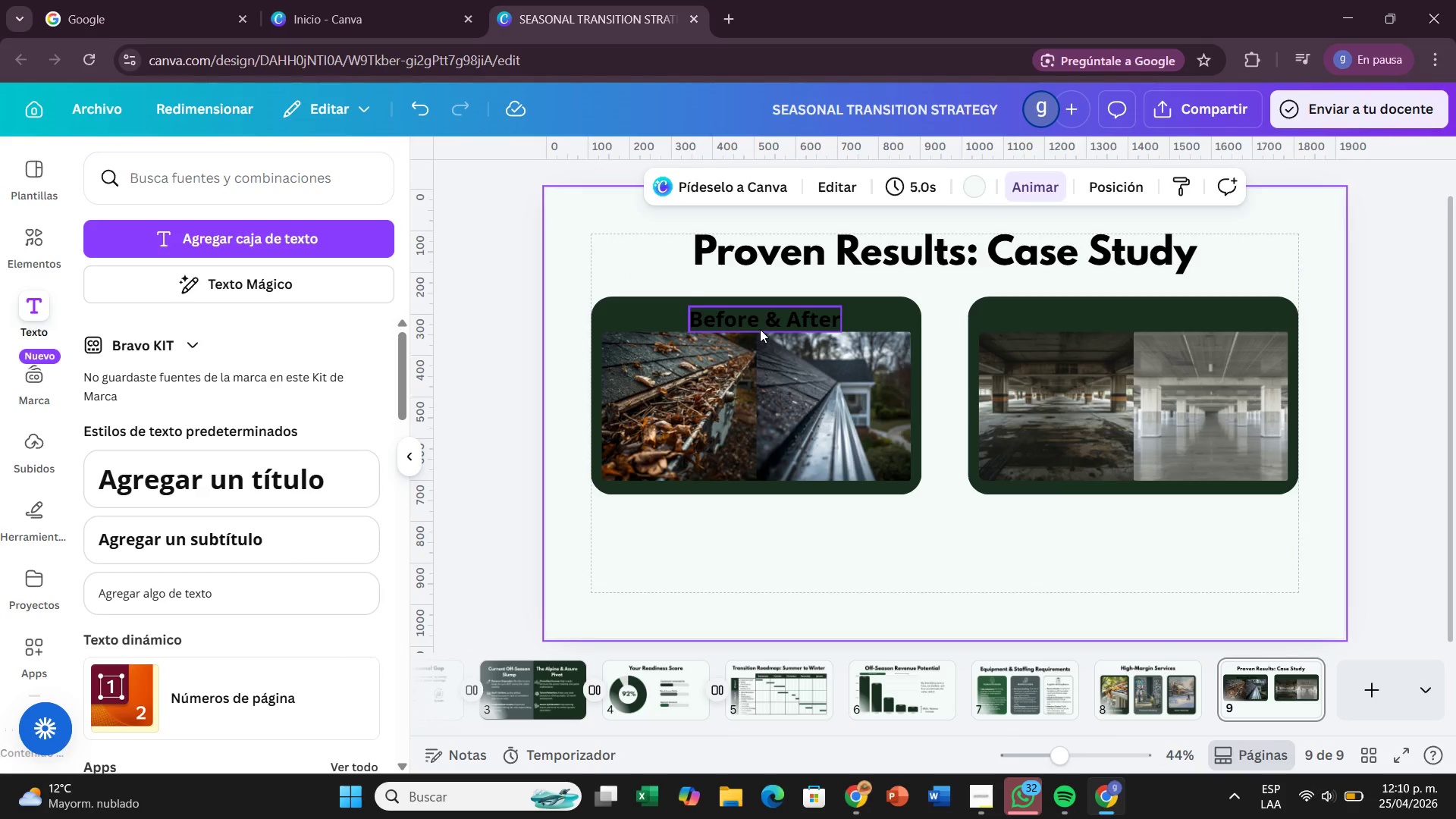 
left_click([760, 329])
 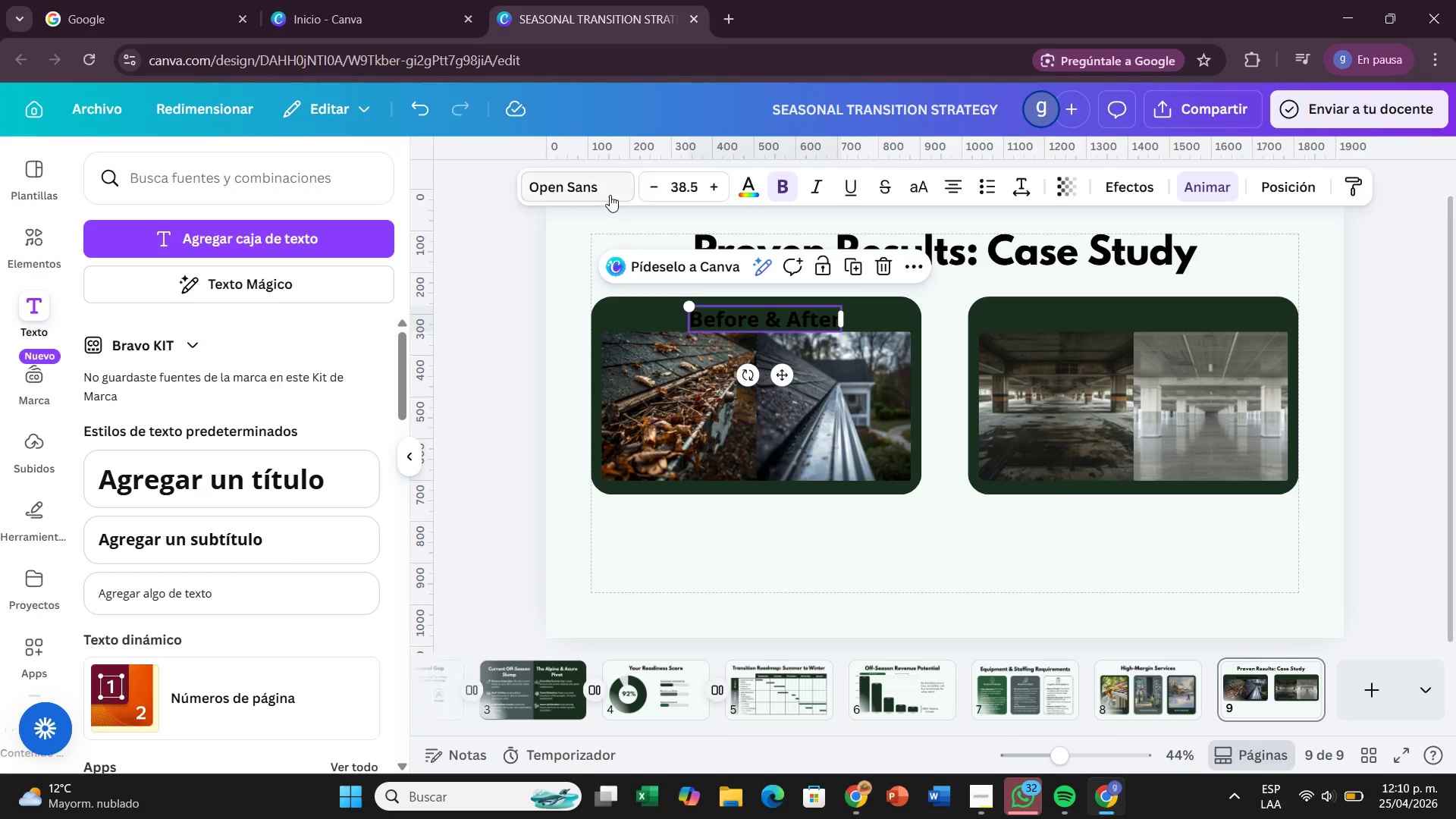 
left_click([604, 194])
 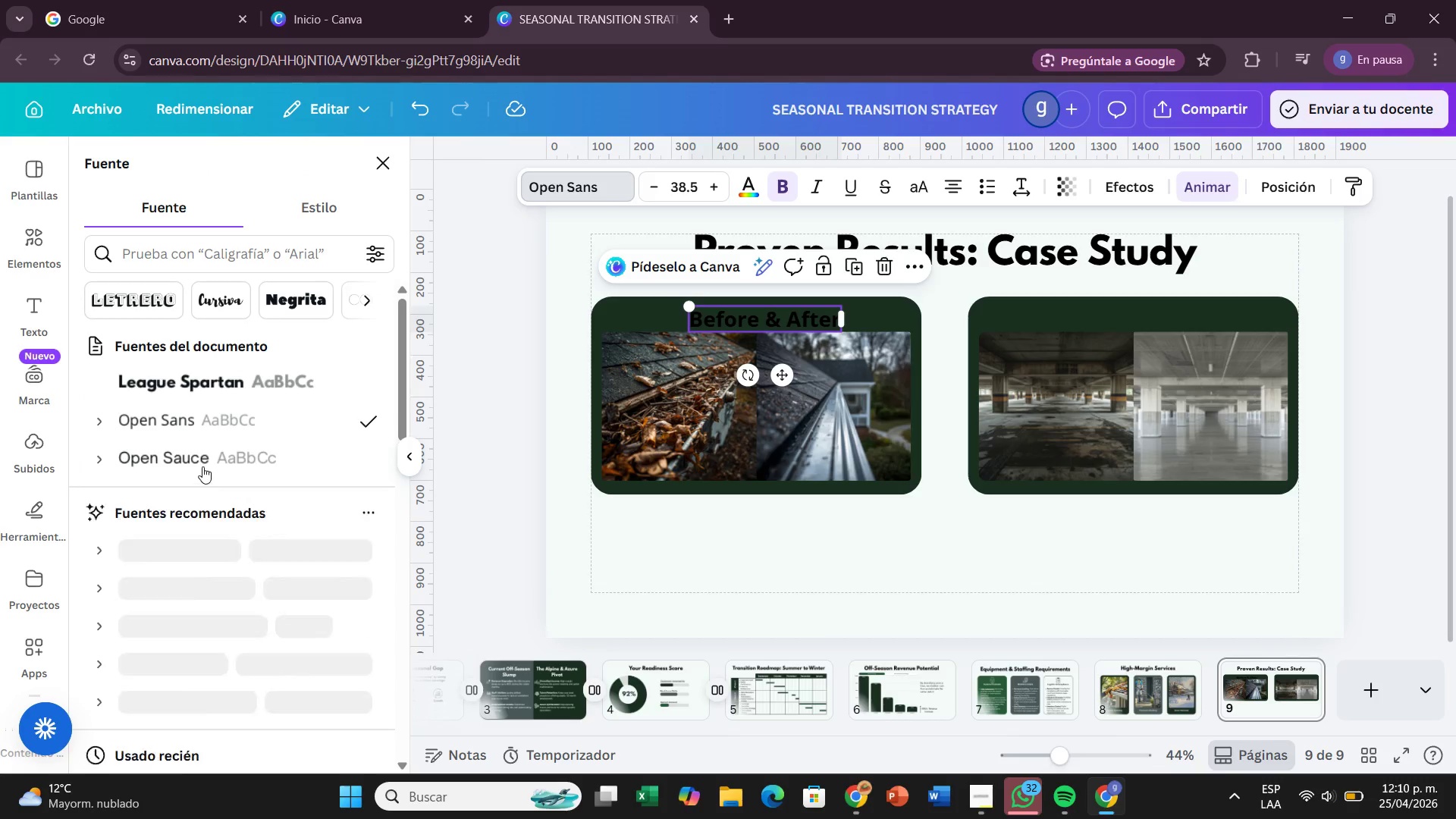 
left_click([202, 466])
 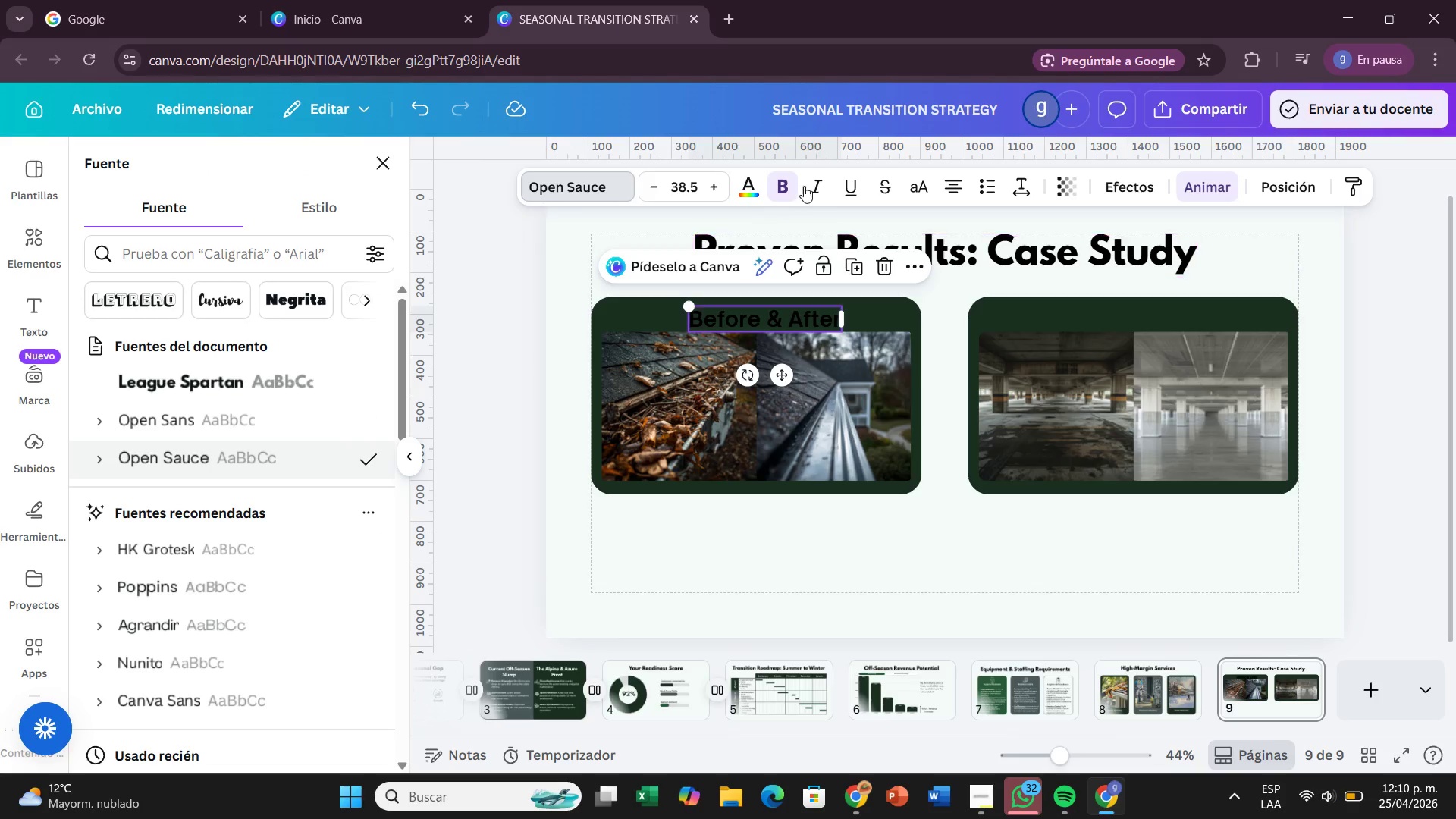 
left_click([737, 186])
 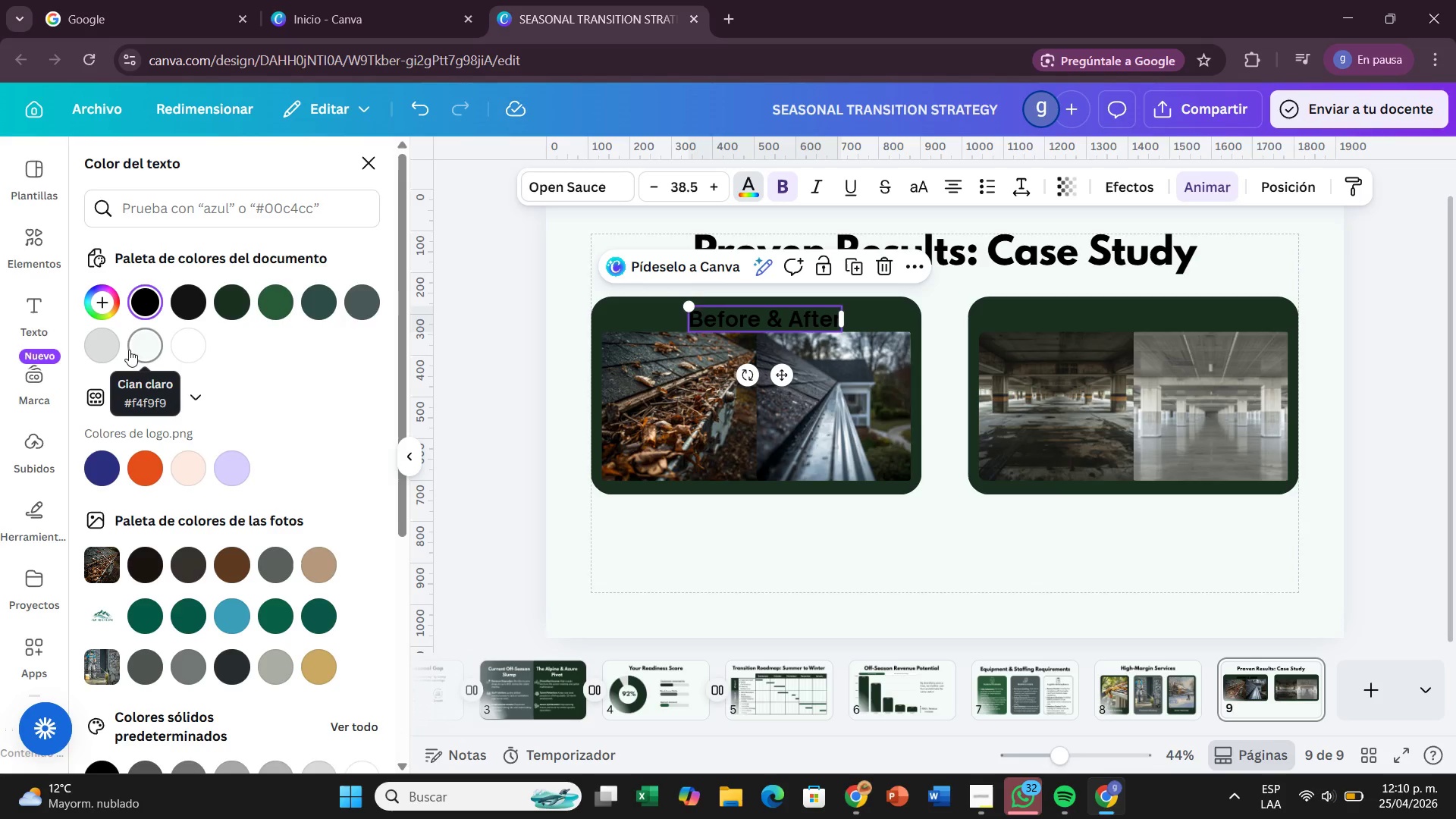 
left_click([115, 347])
 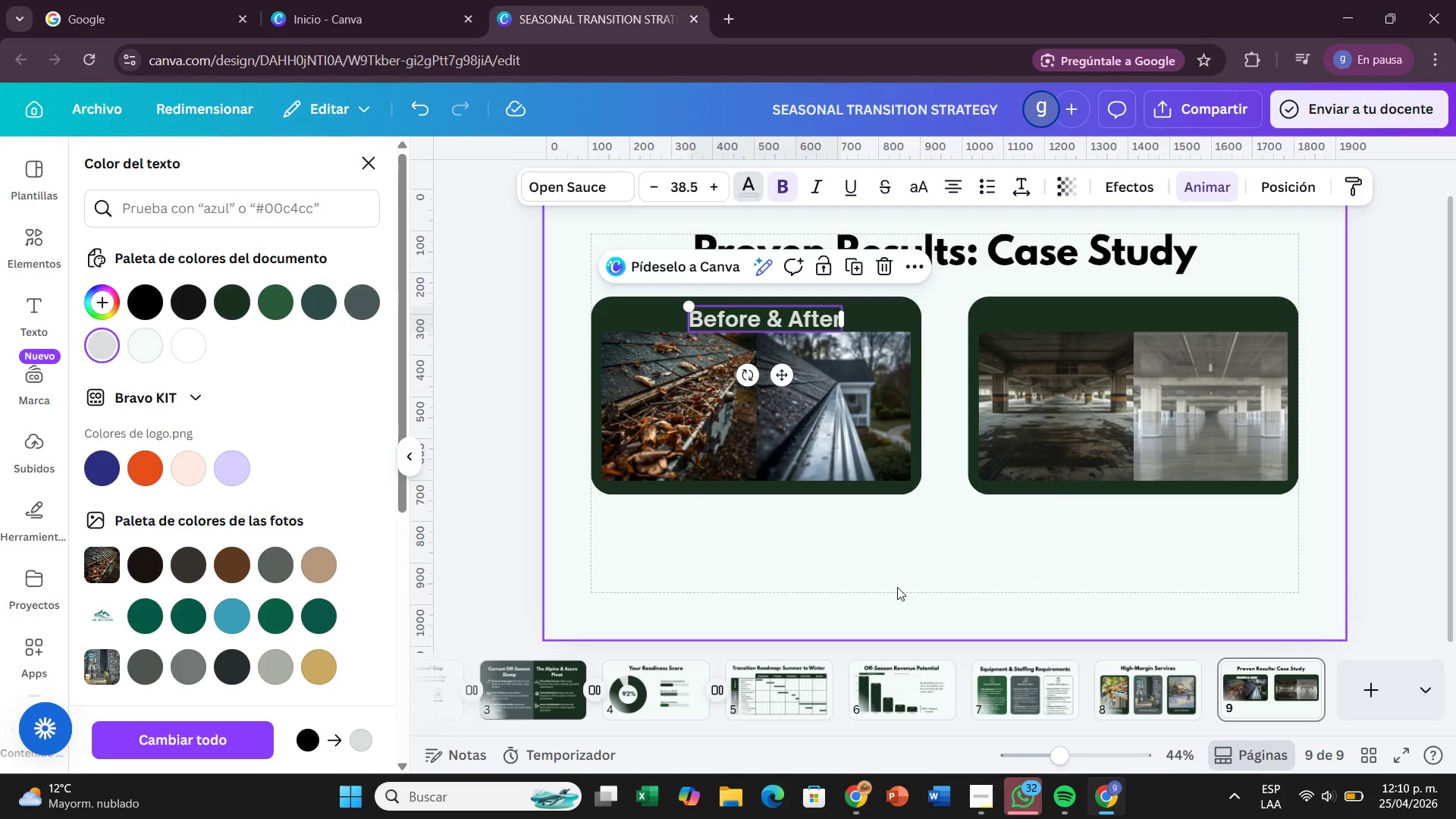 
double_click([897, 587])
 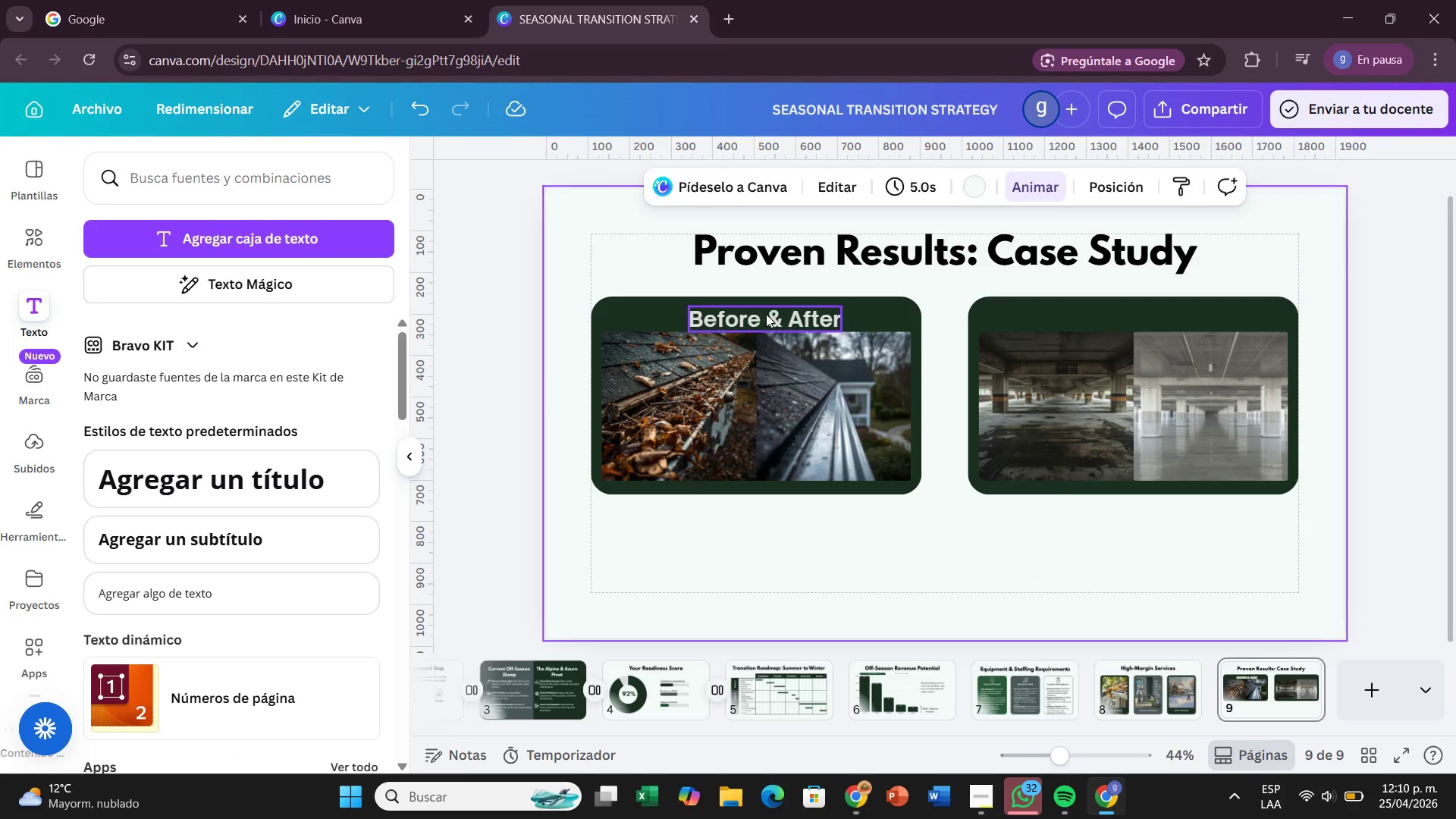 
left_click([766, 314])
 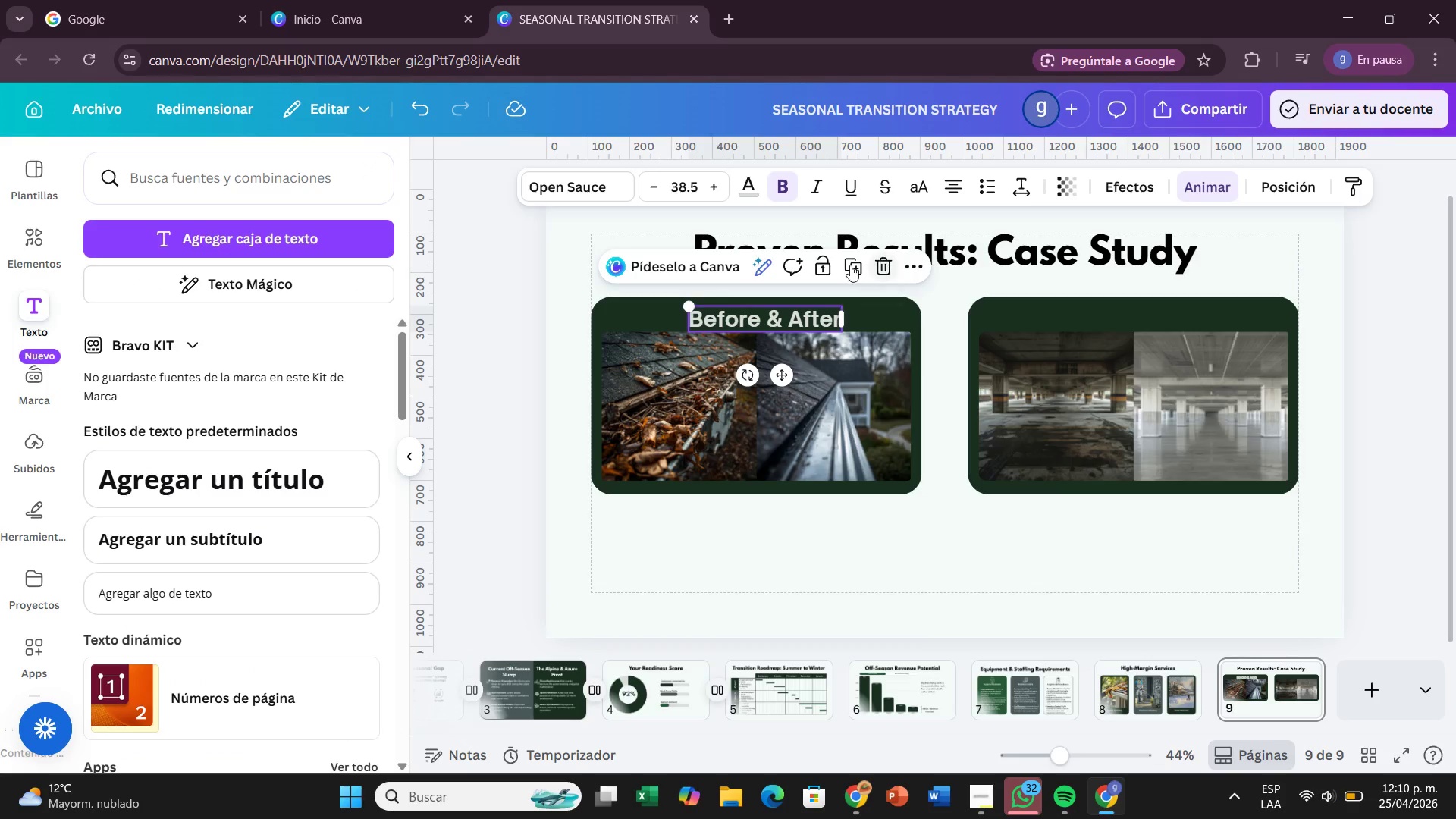 
left_click([845, 265])
 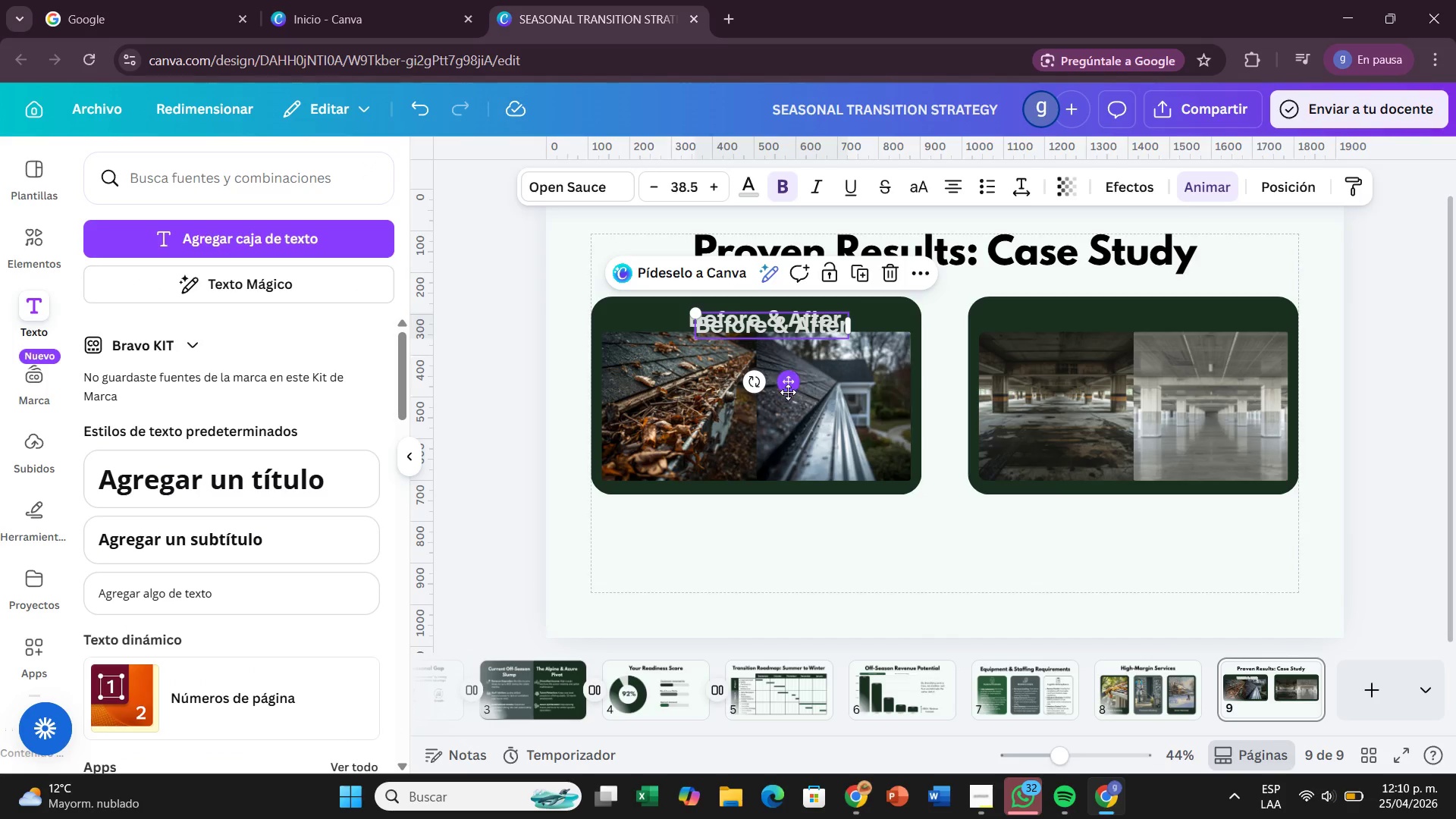 
left_click_drag(start_coordinate=[788, 392], to_coordinate=[1155, 384])
 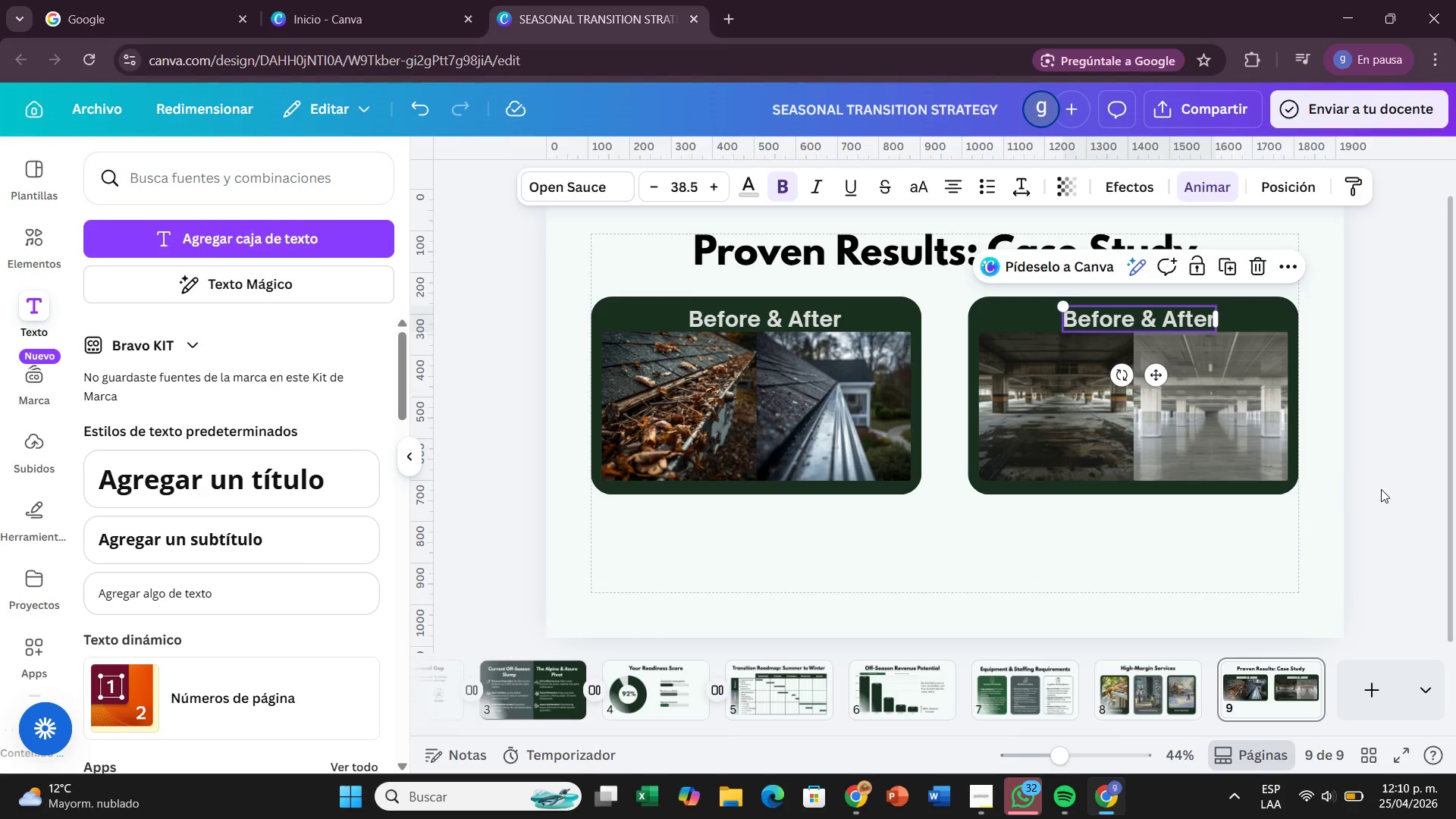 
left_click([1381, 489])
 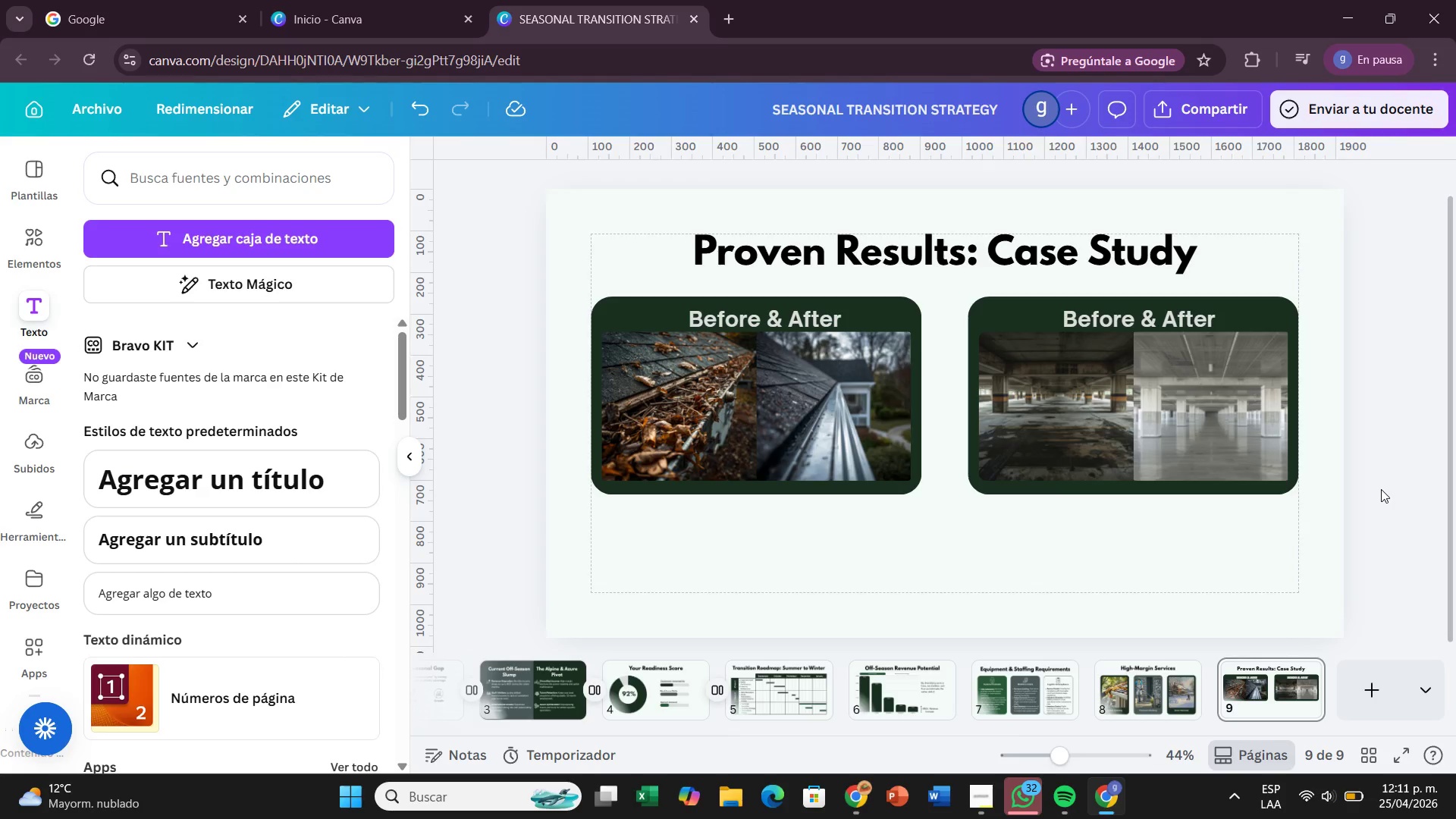 
wait(40.2)
 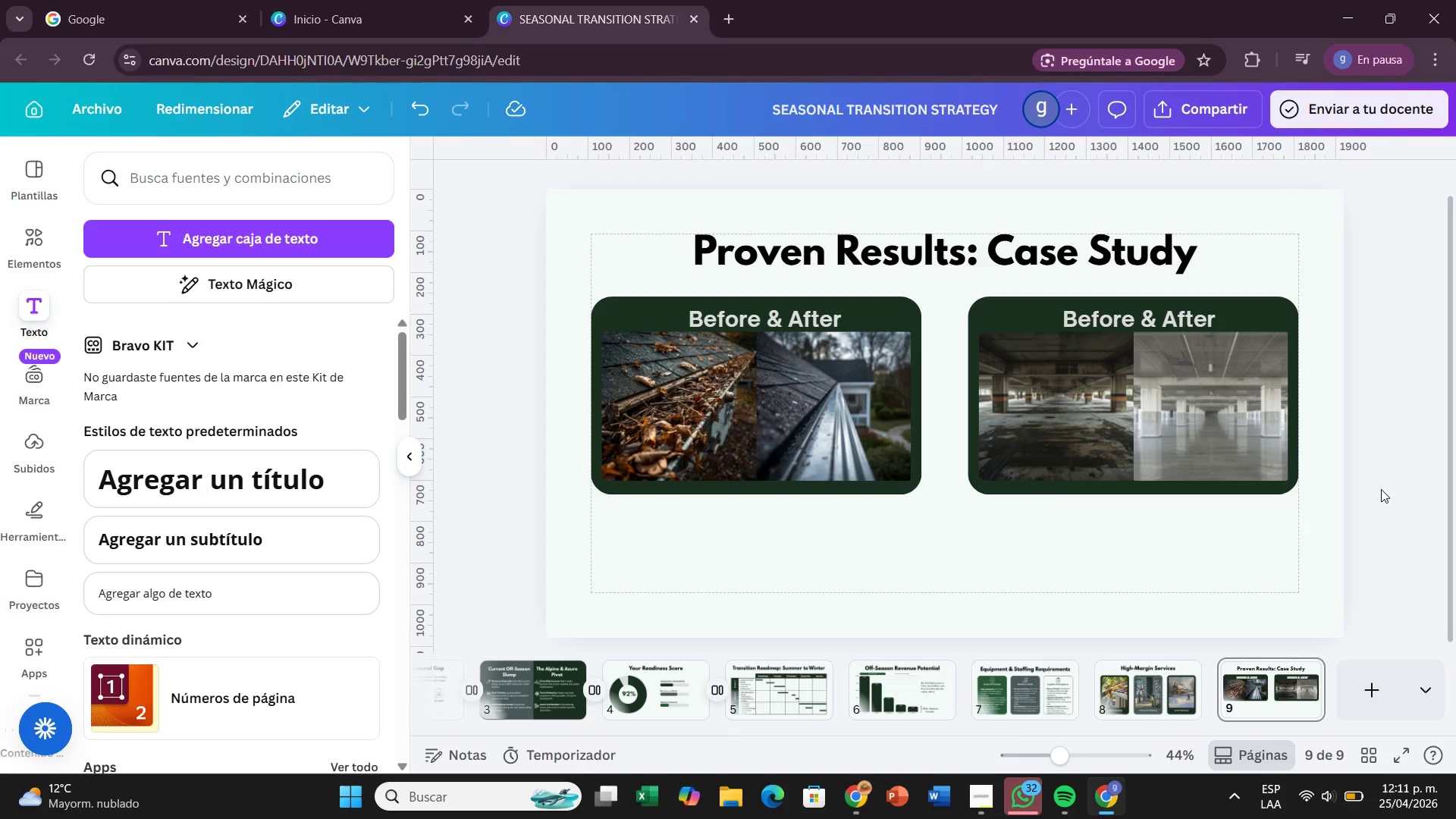 
left_click([201, 588])
 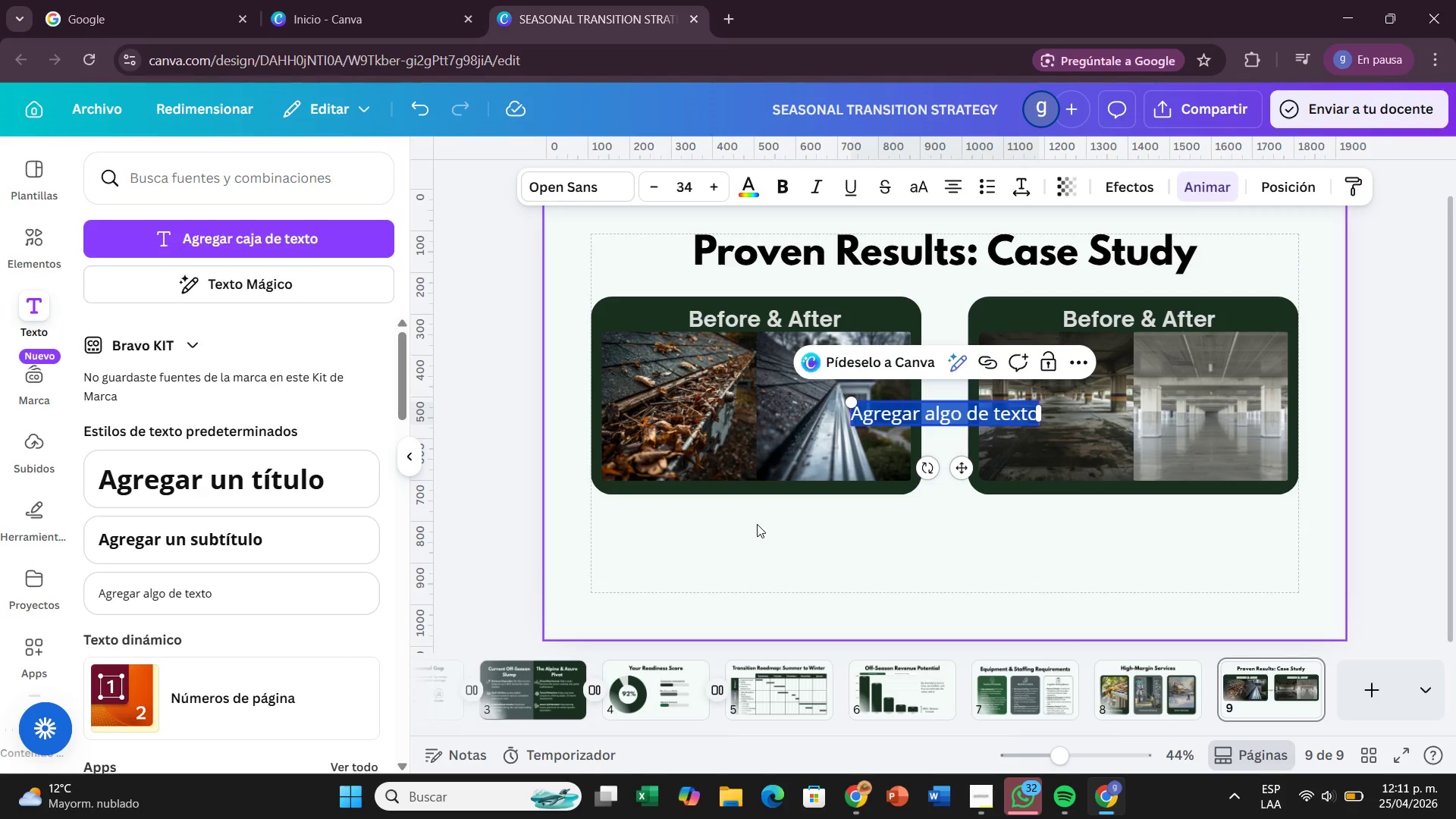 
wait(30.78)
 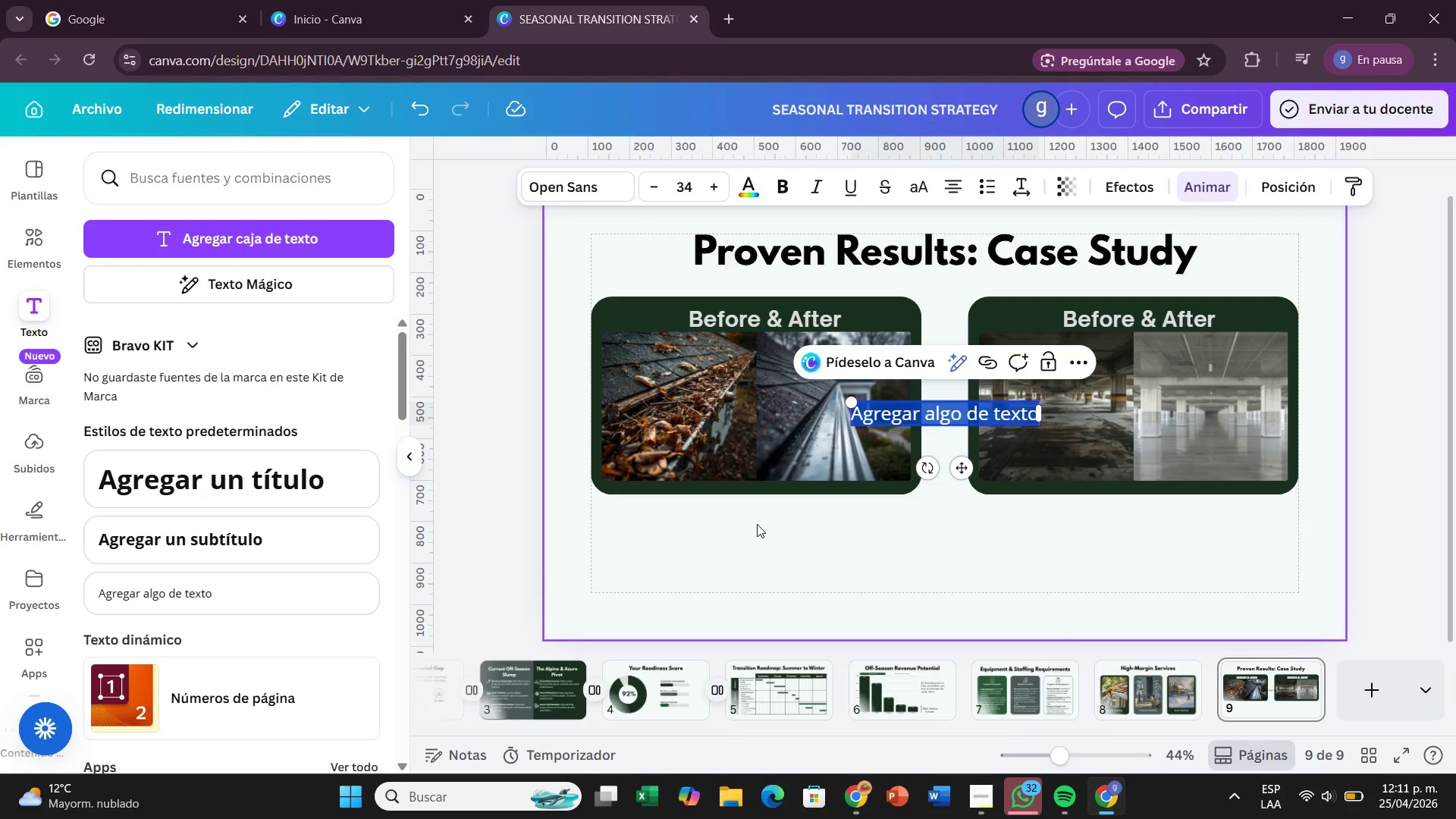 
key(Backspace)
type(Challenge)
 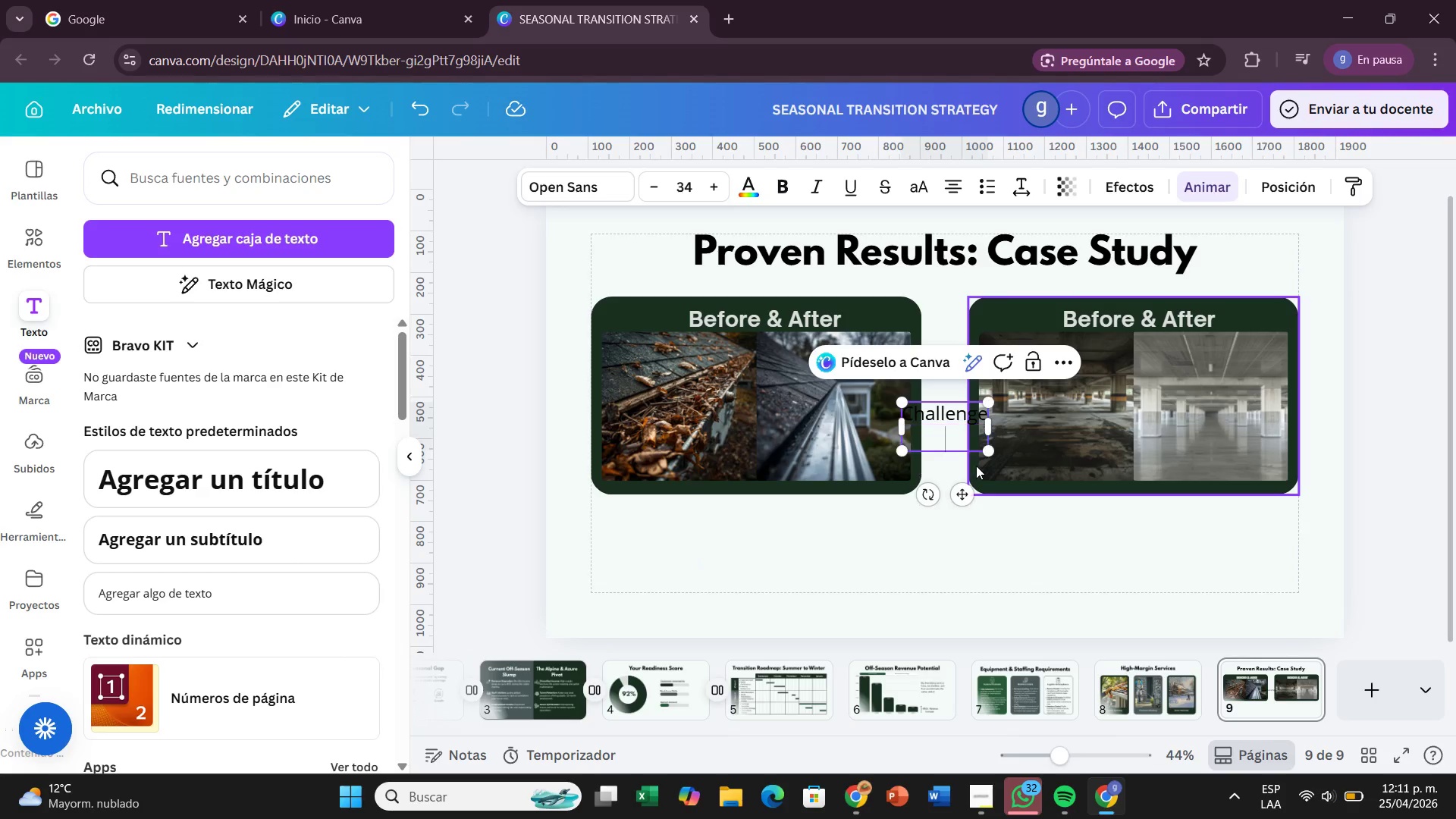 
key(Enter)
 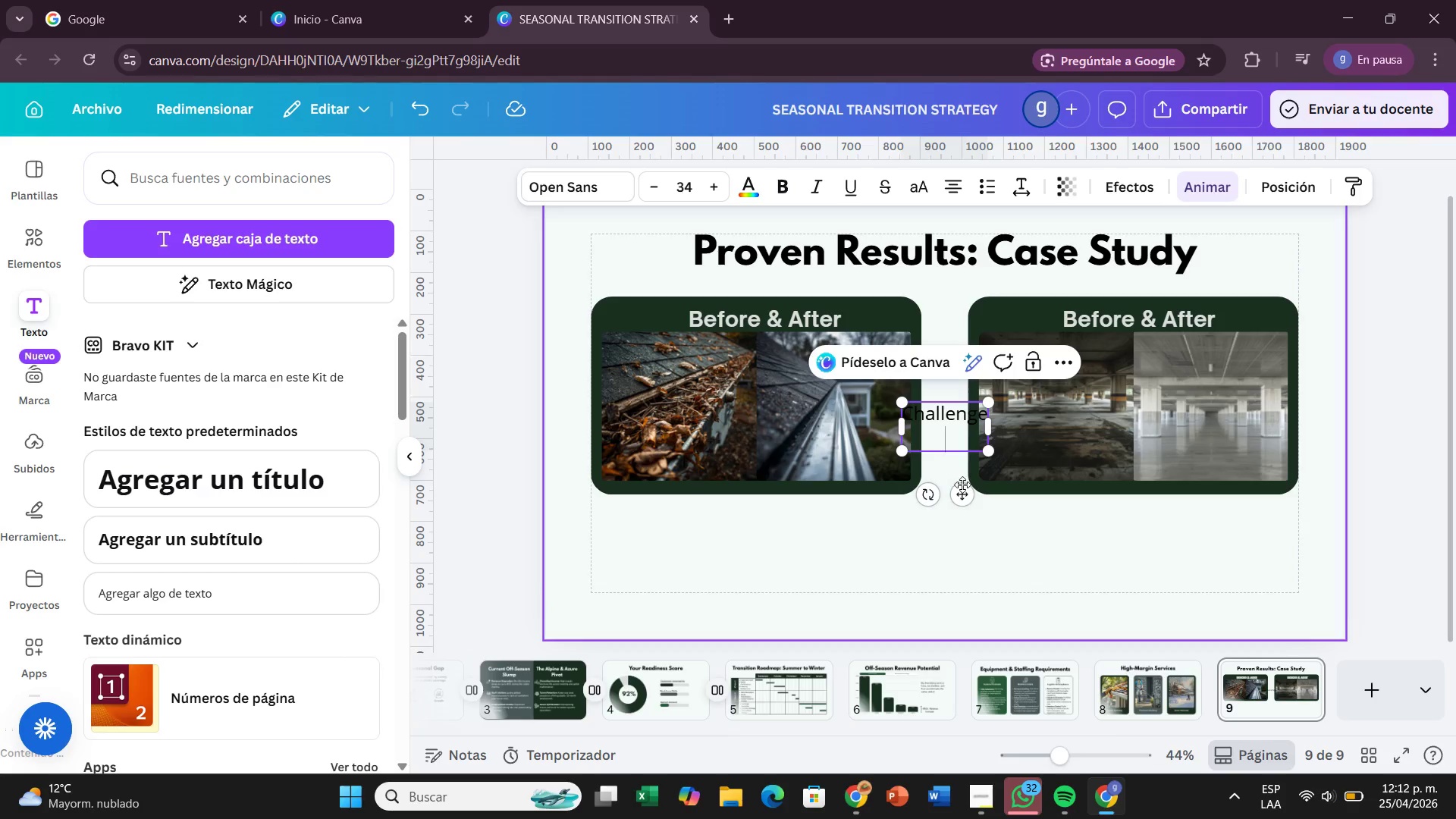 
left_click_drag(start_coordinate=[962, 487], to_coordinate=[727, 583])
 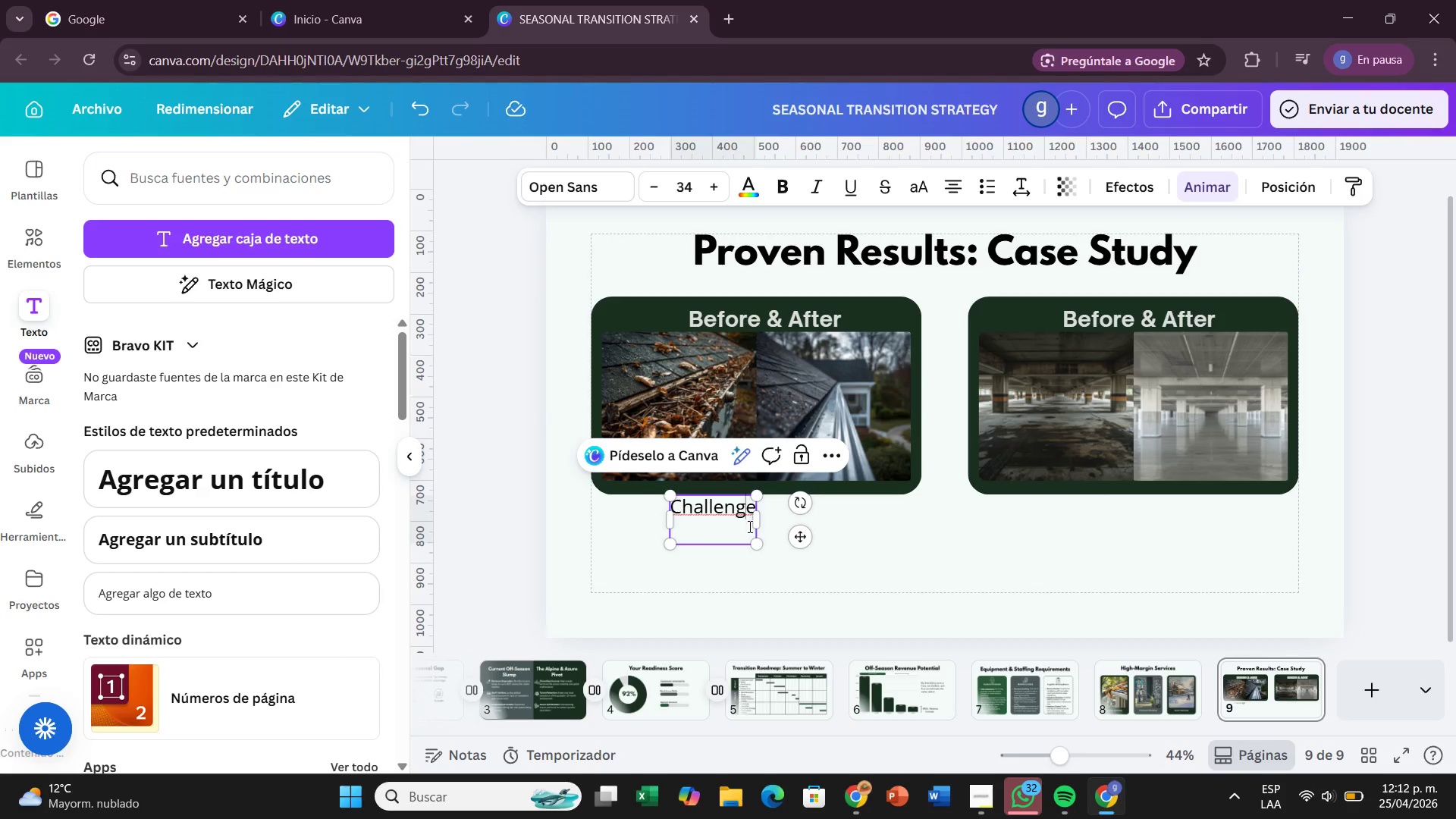 
double_click([748, 528])
 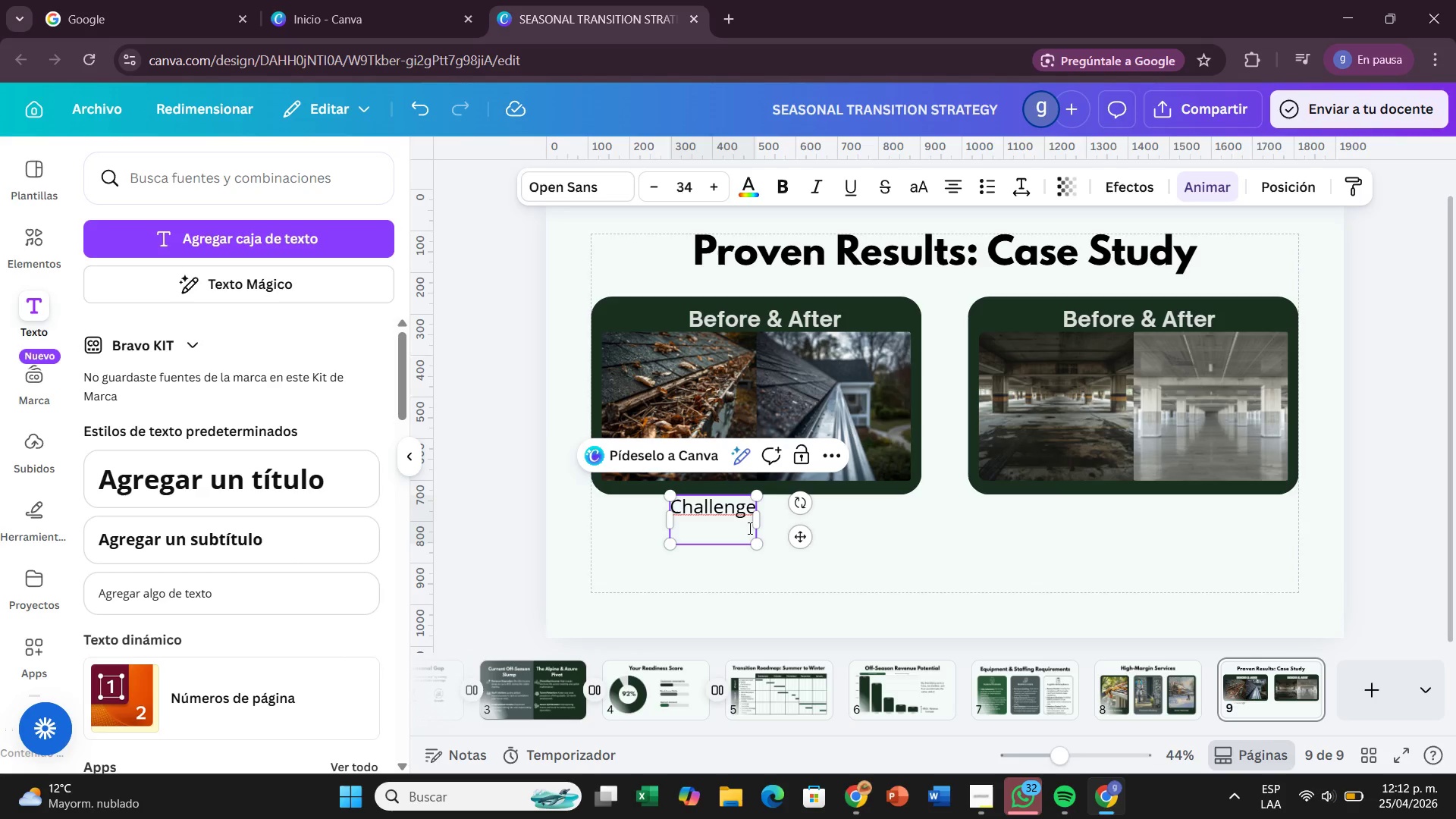 
wait(18.51)
 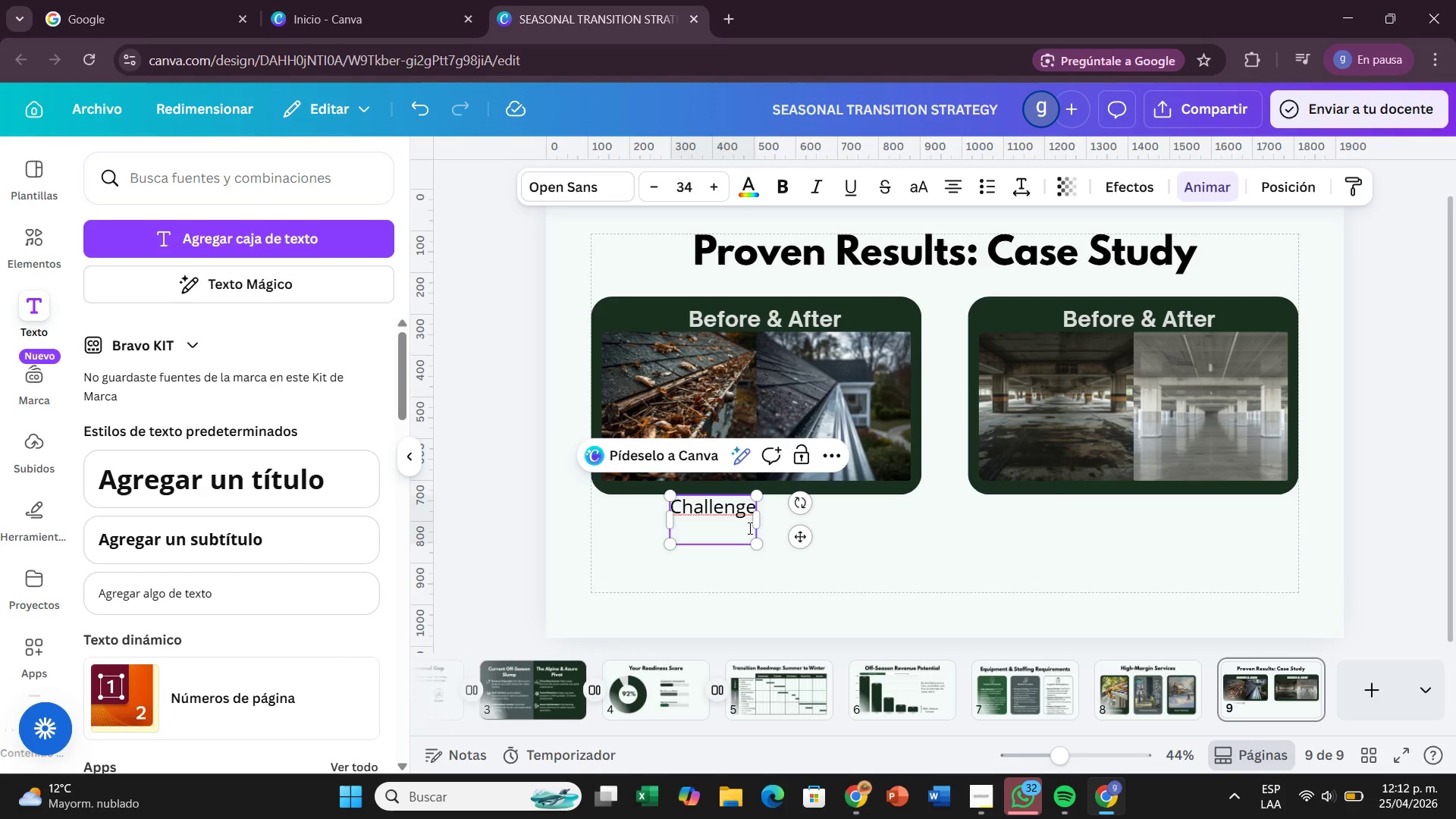 
type(Client faced severe revenue f)
key(Backspace)
type(drops during Q4)
 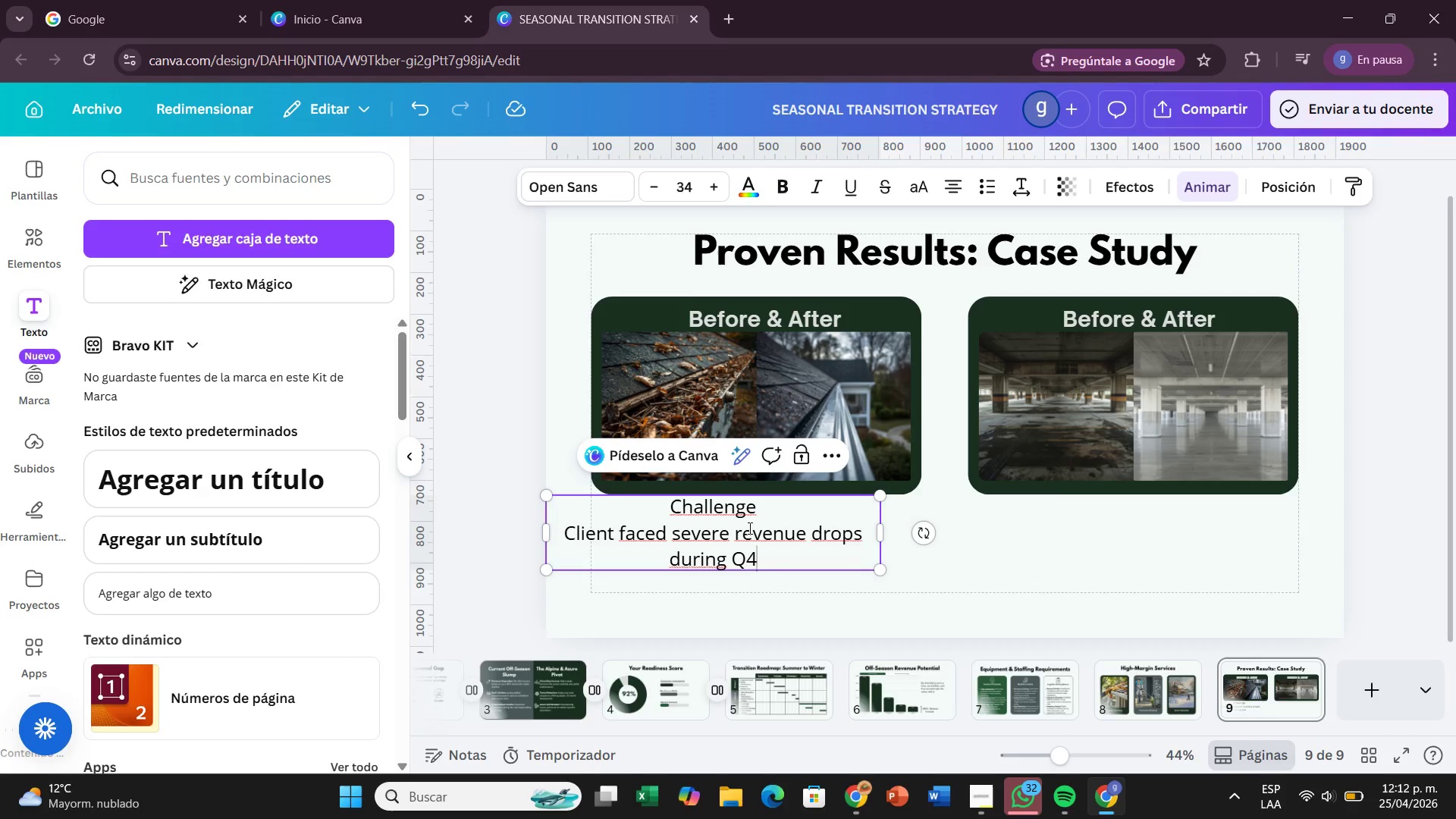 
type(due to seasonal )
 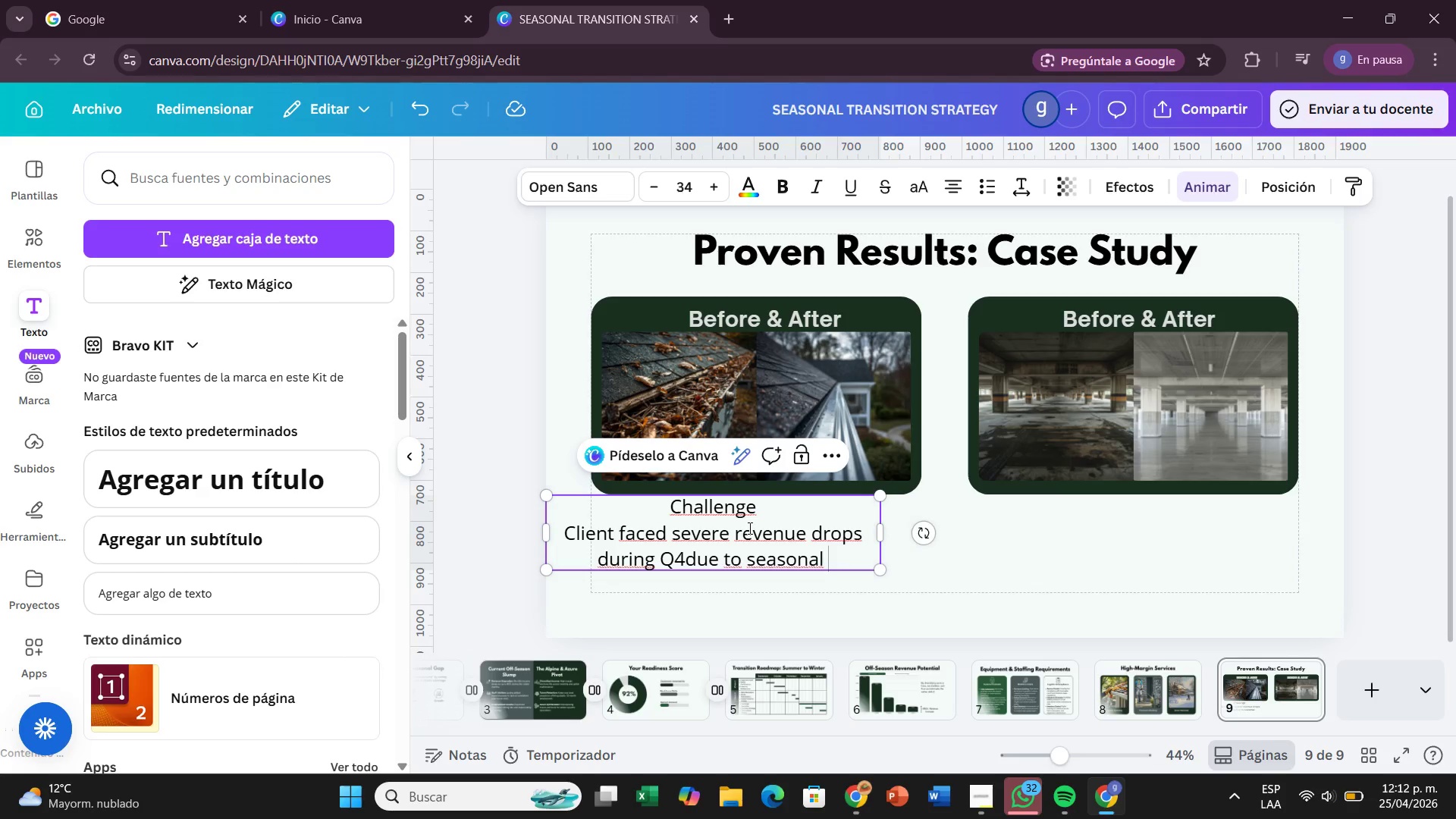 
wait(17.81)
 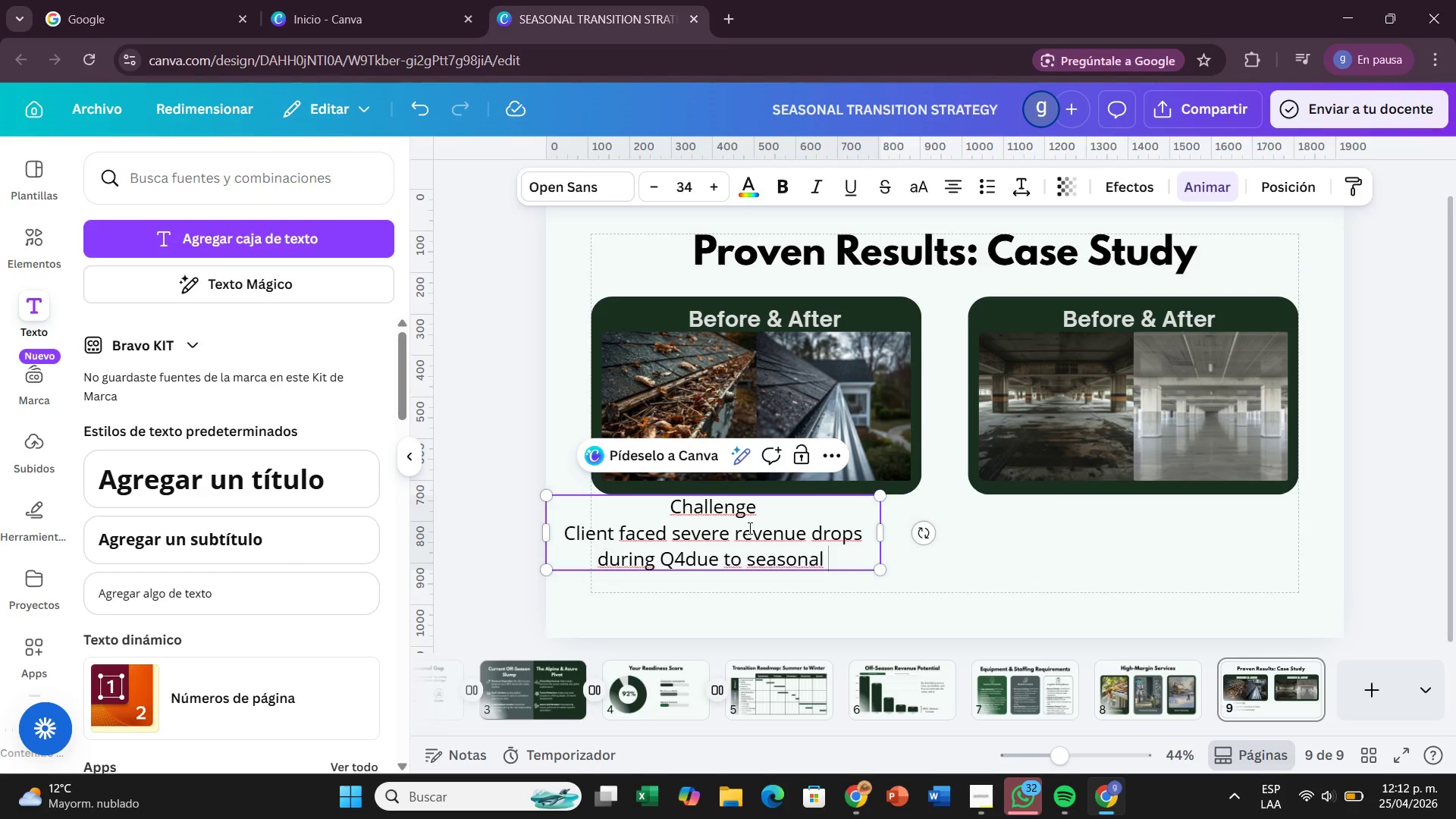 
type(service gaps)
 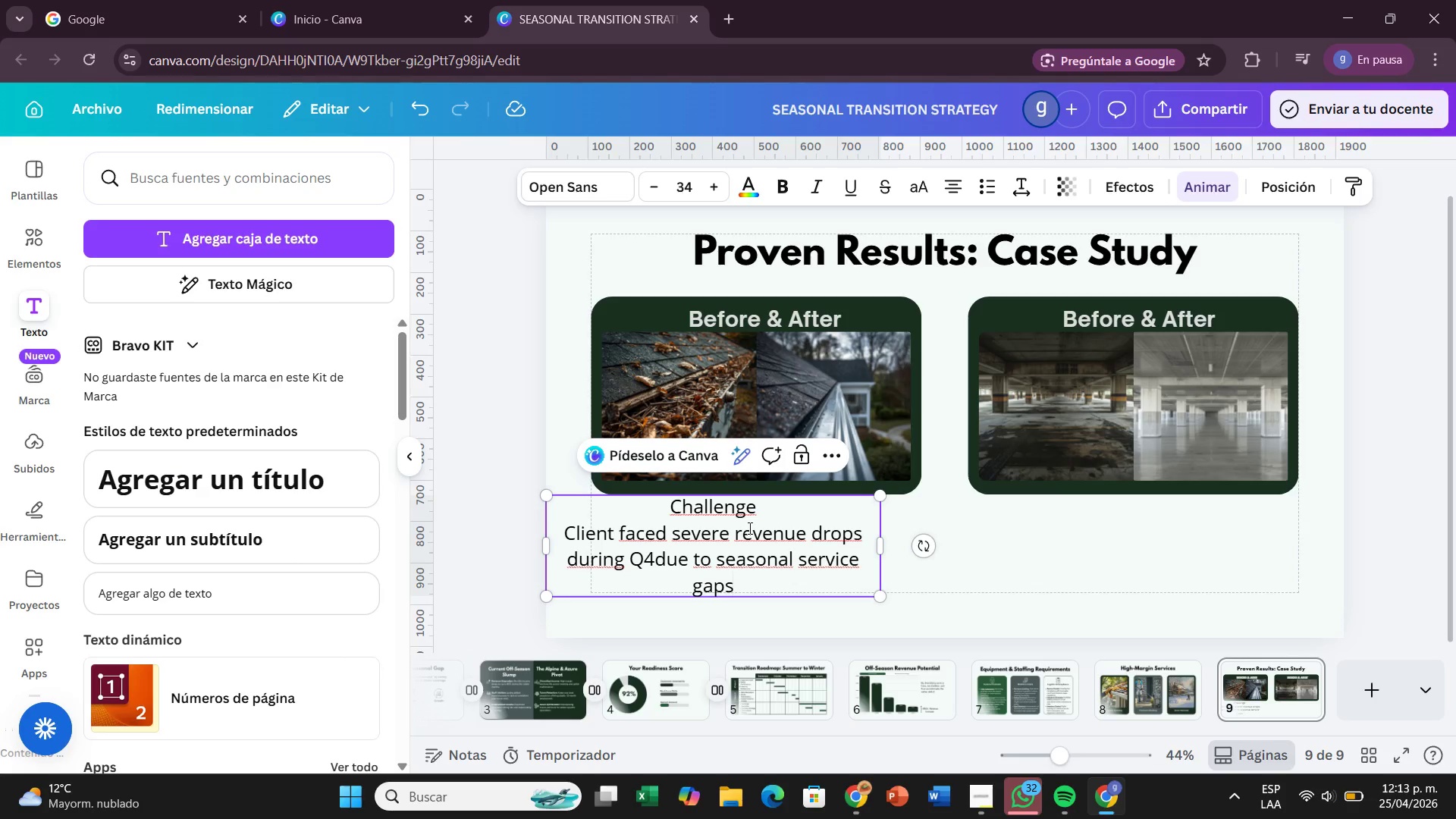 
type(,)
key(Backspace)
type(. J)
key(Backspace)
type(Ket)
key(Backspace)
type(y come)
key(Backspace)
type(mercial asser)
key(Backspace)
type(ts so)
key(Backspace)
type(howed b)
key(Backspace)
type(visiv)
key(Backspace)
type(vle)
key(Backspace)
key(Backspace)
key(Backspace)
type(ble neglect )
key(Backspace)
type(, including)
 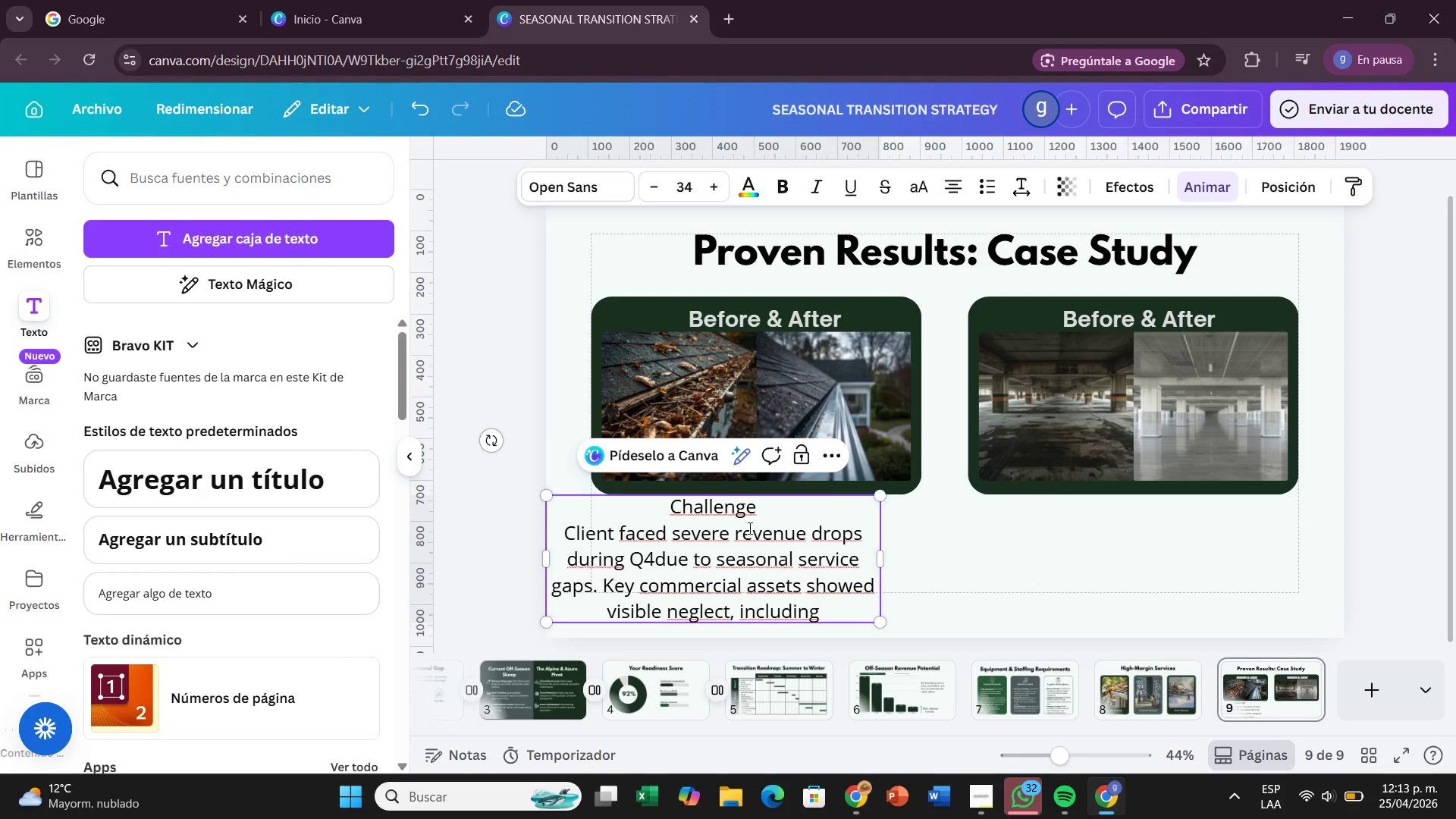 
type( hazardous debris )
 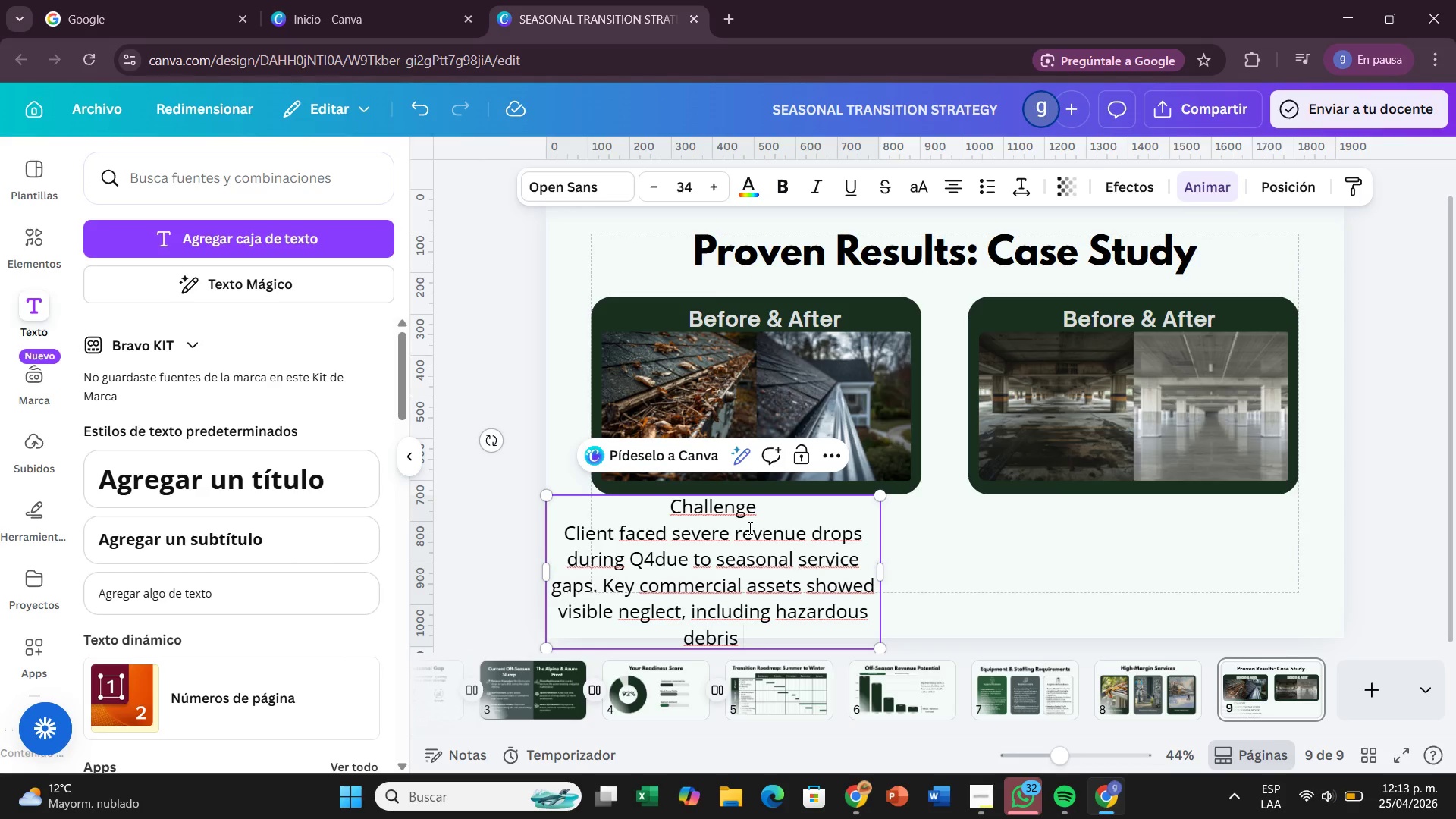 
wait(5.27)
 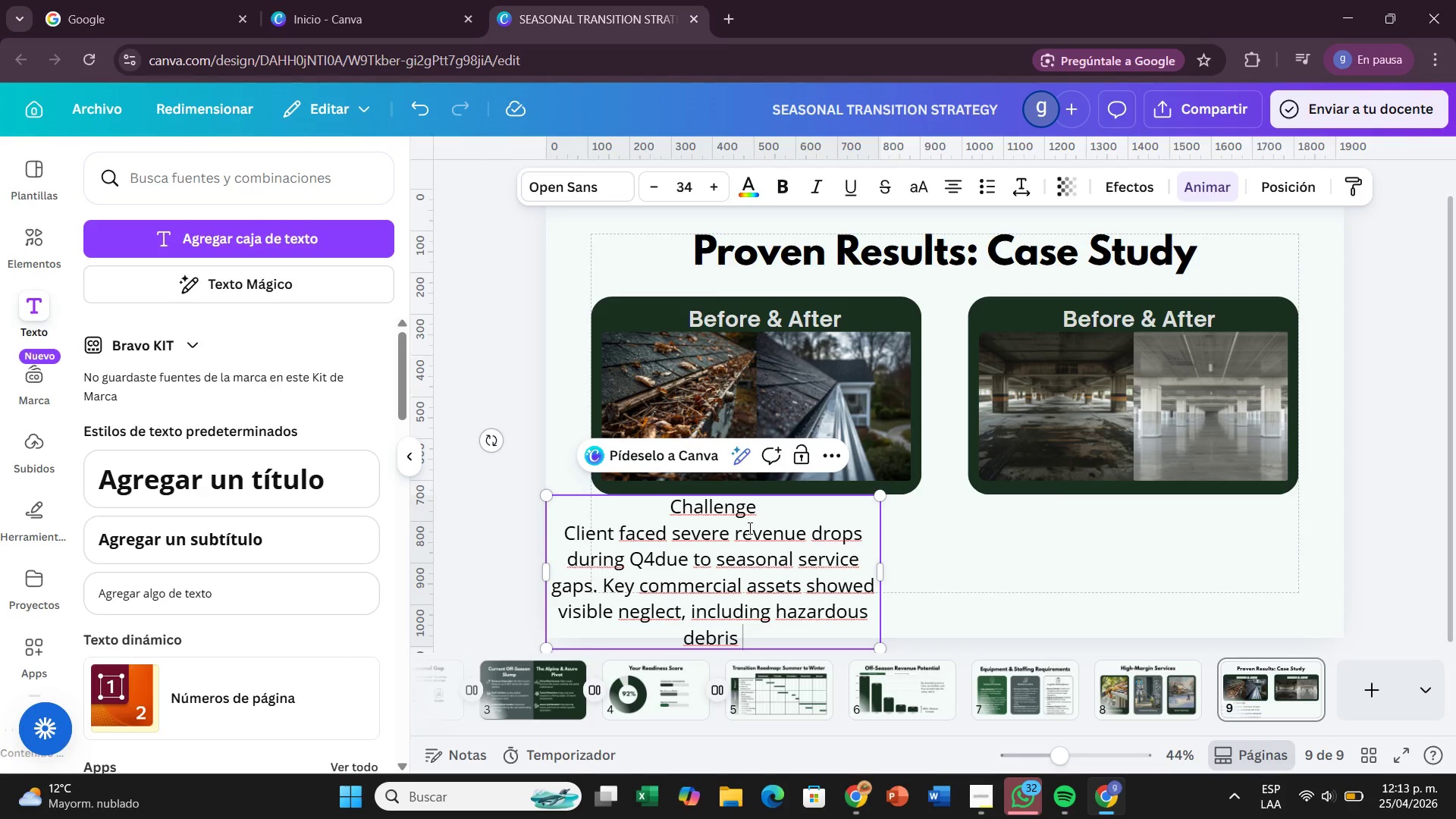 
type(in gutter a)
key(Backspace)
type(dustem)
key(Backspace)
key(Backspace)
key(Backspace)
key(Backspace)
key(Backspace)
key(Backspace)
type(systems and deeply stained )
 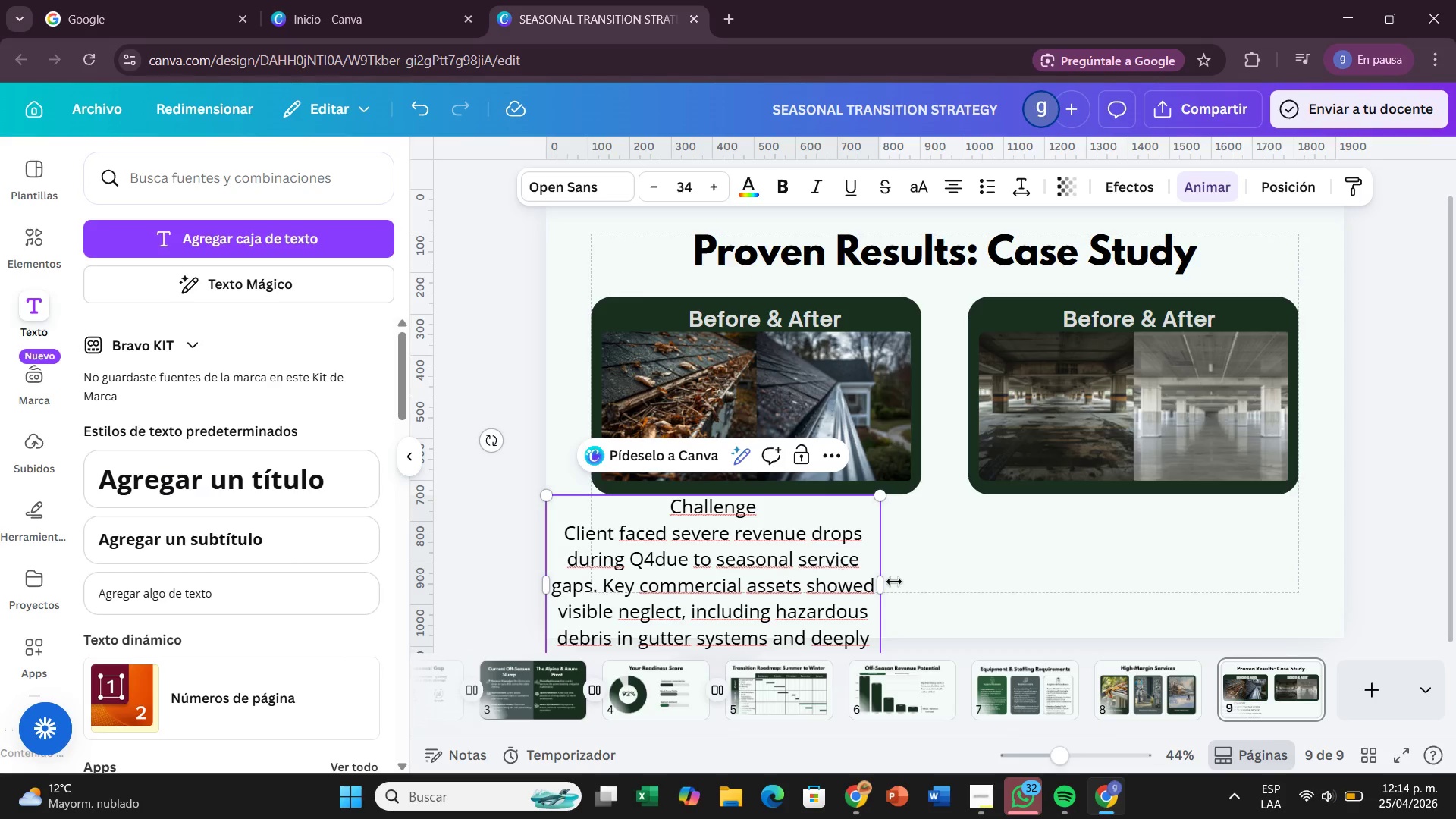 
left_click_drag(start_coordinate=[883, 592], to_coordinate=[965, 570])
 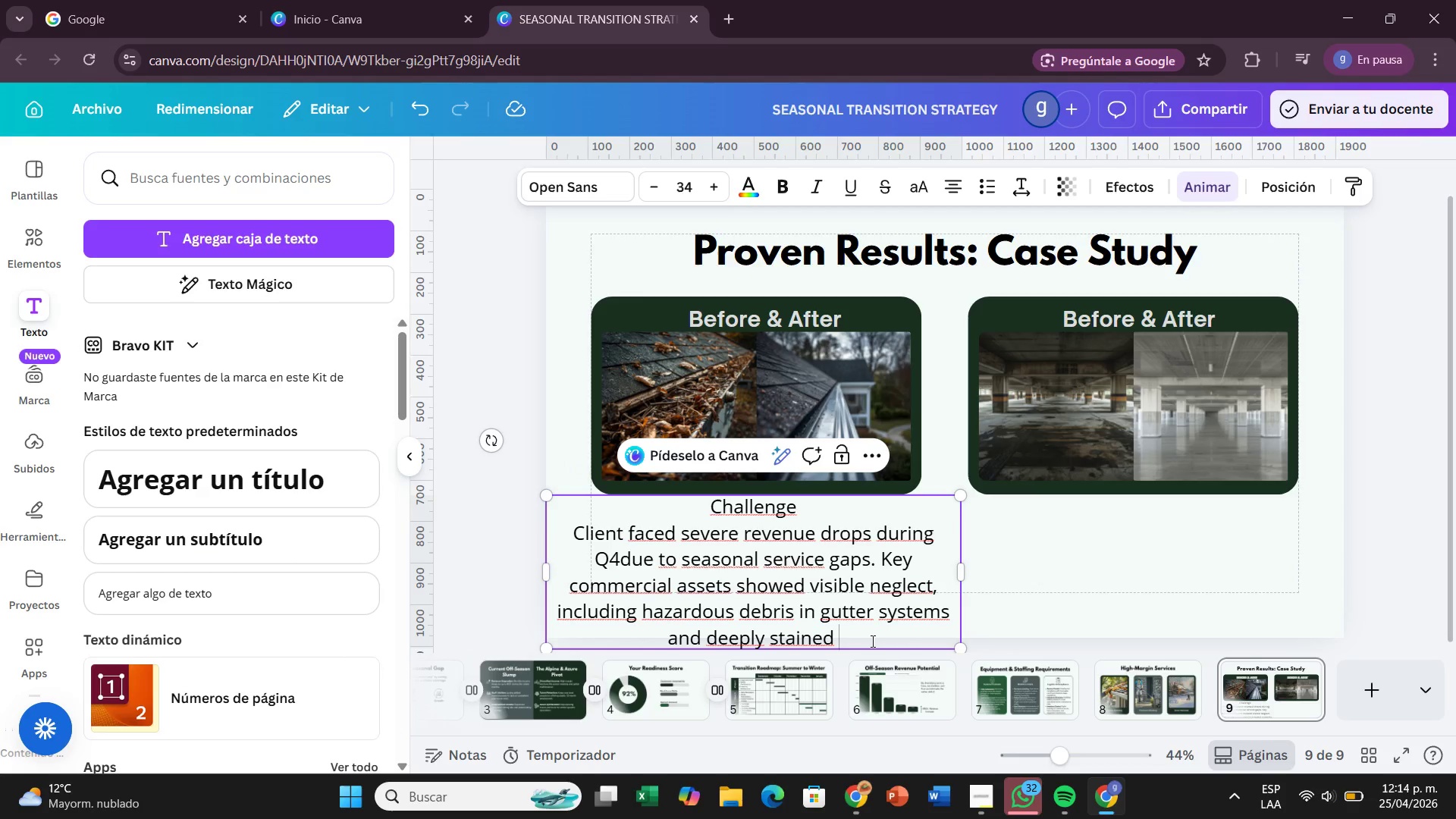 
left_click([871, 641])
 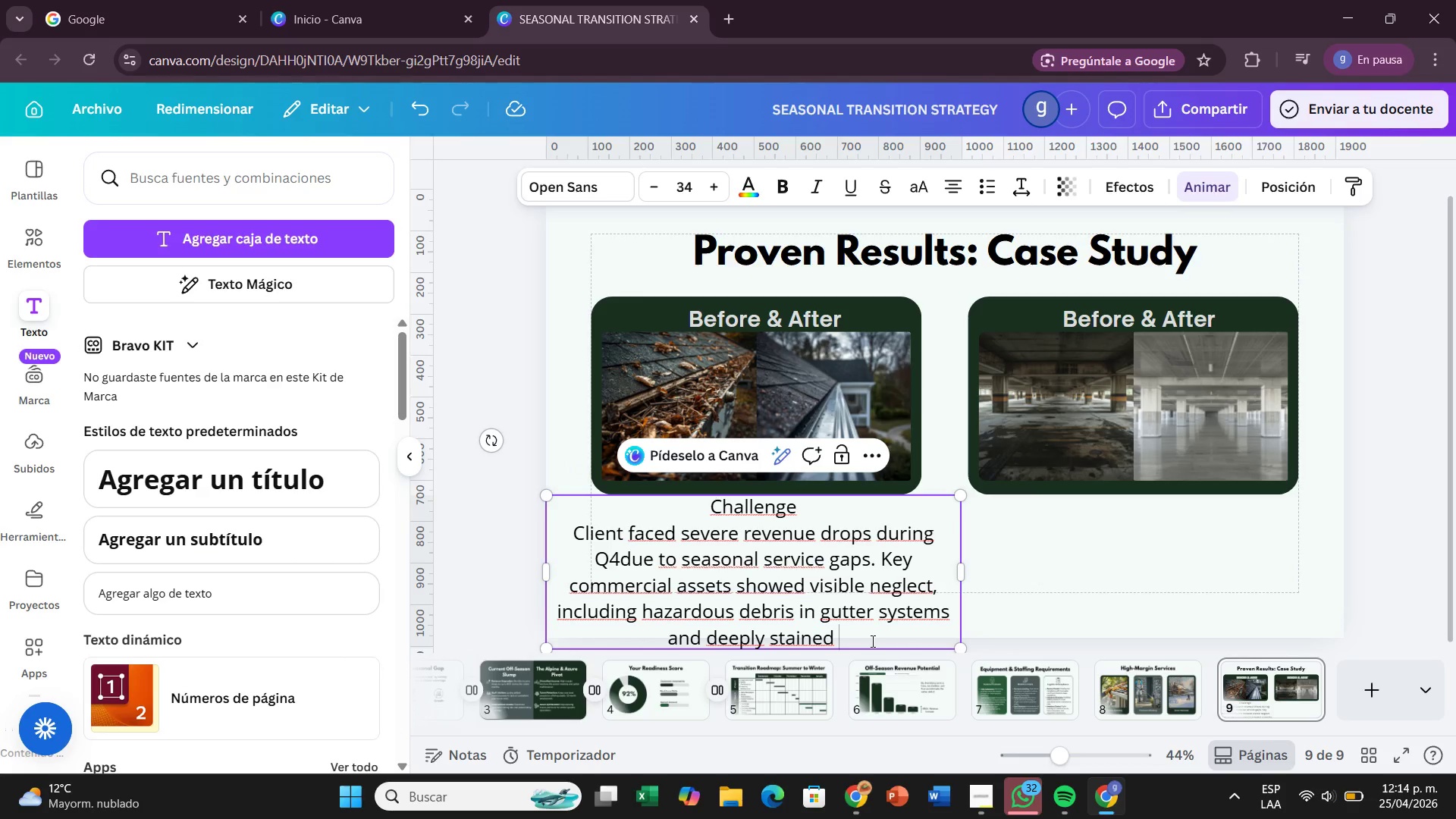 
type( )
key(Backspace)
type(high-traffic sr)
key(Backspace)
type(urfaces, risking long-term property damage)
 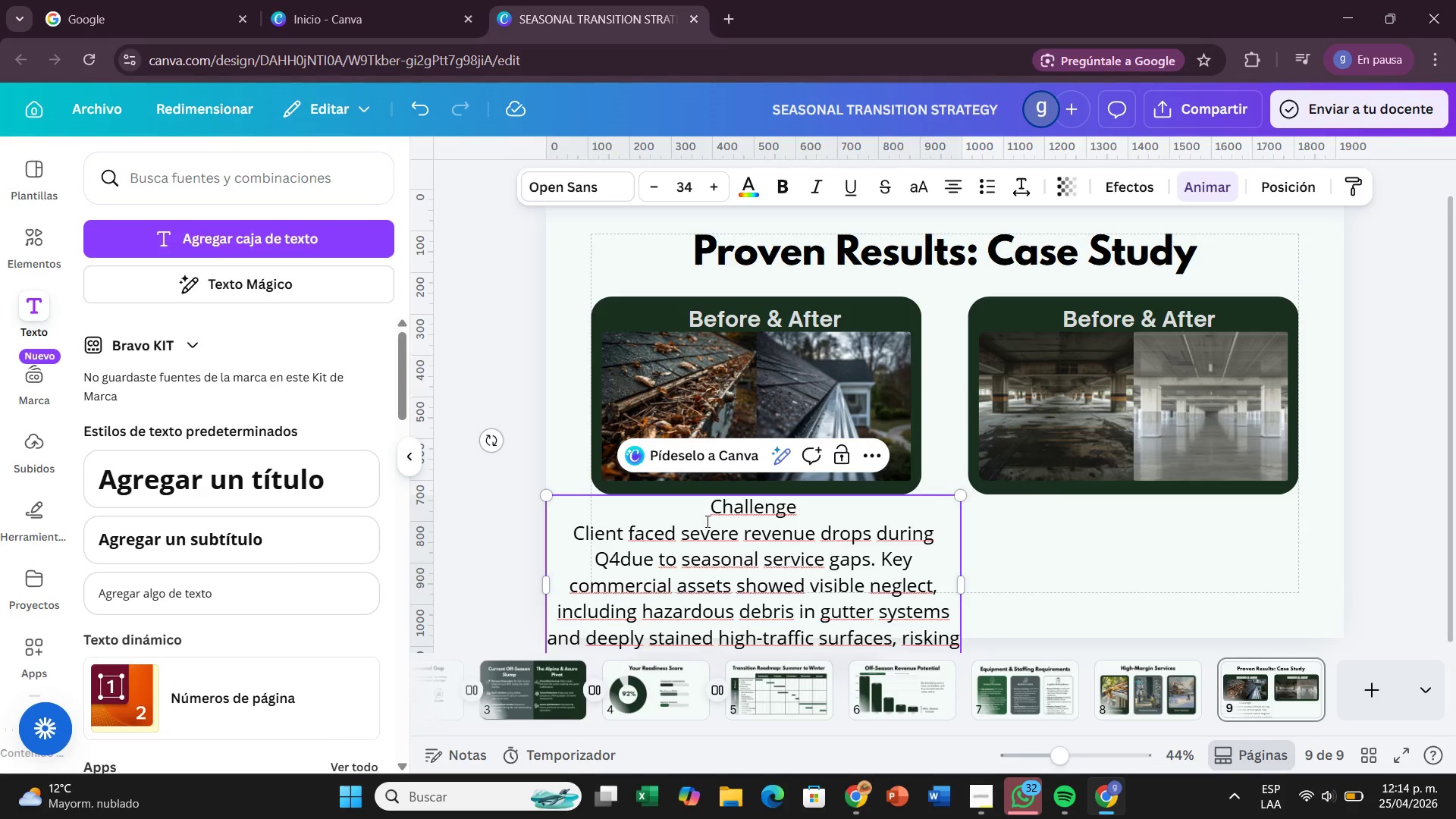 
left_click_drag(start_coordinate=[704, 509], to_coordinate=[943, 673])
 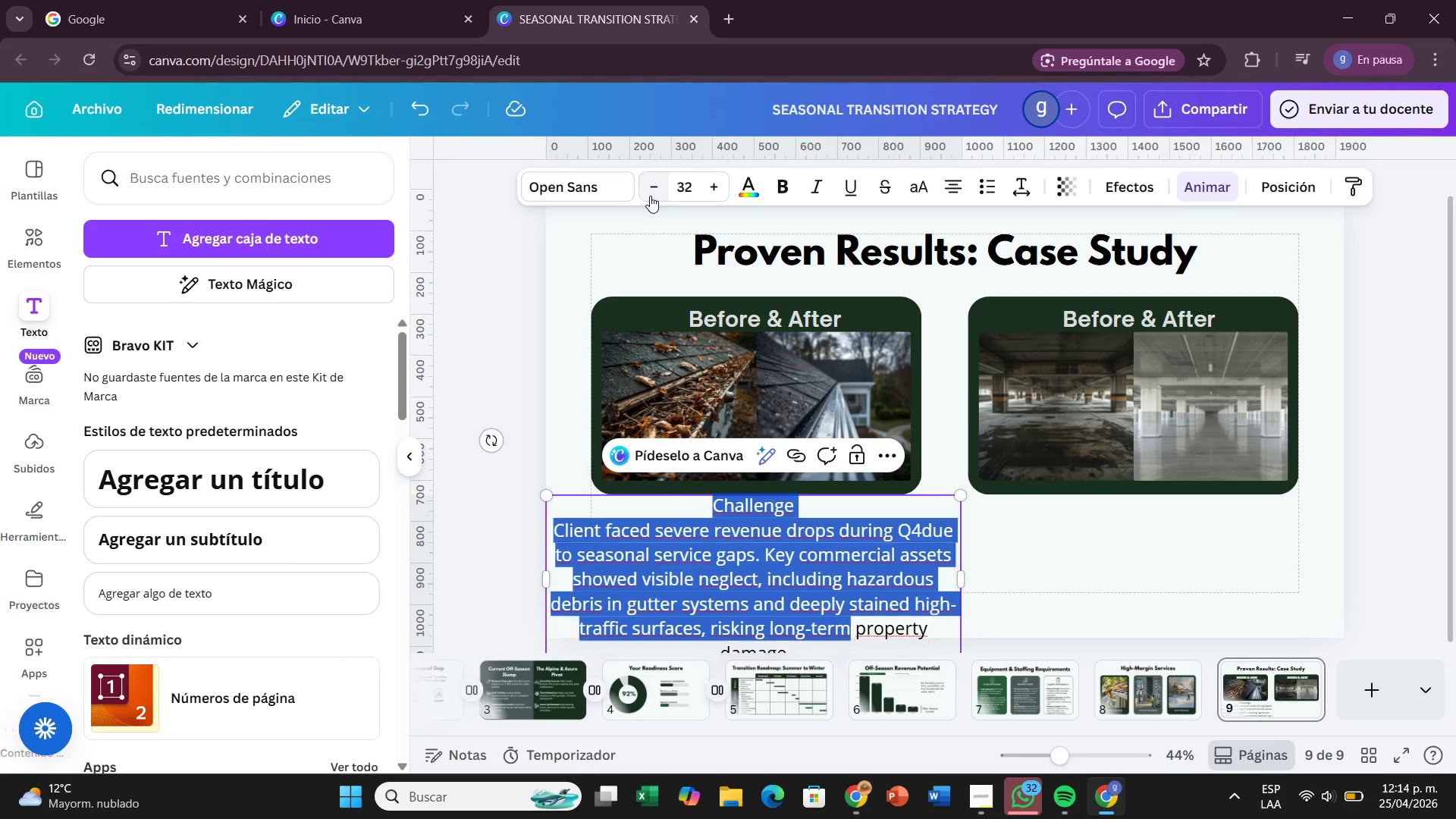 
left_click([650, 196])
 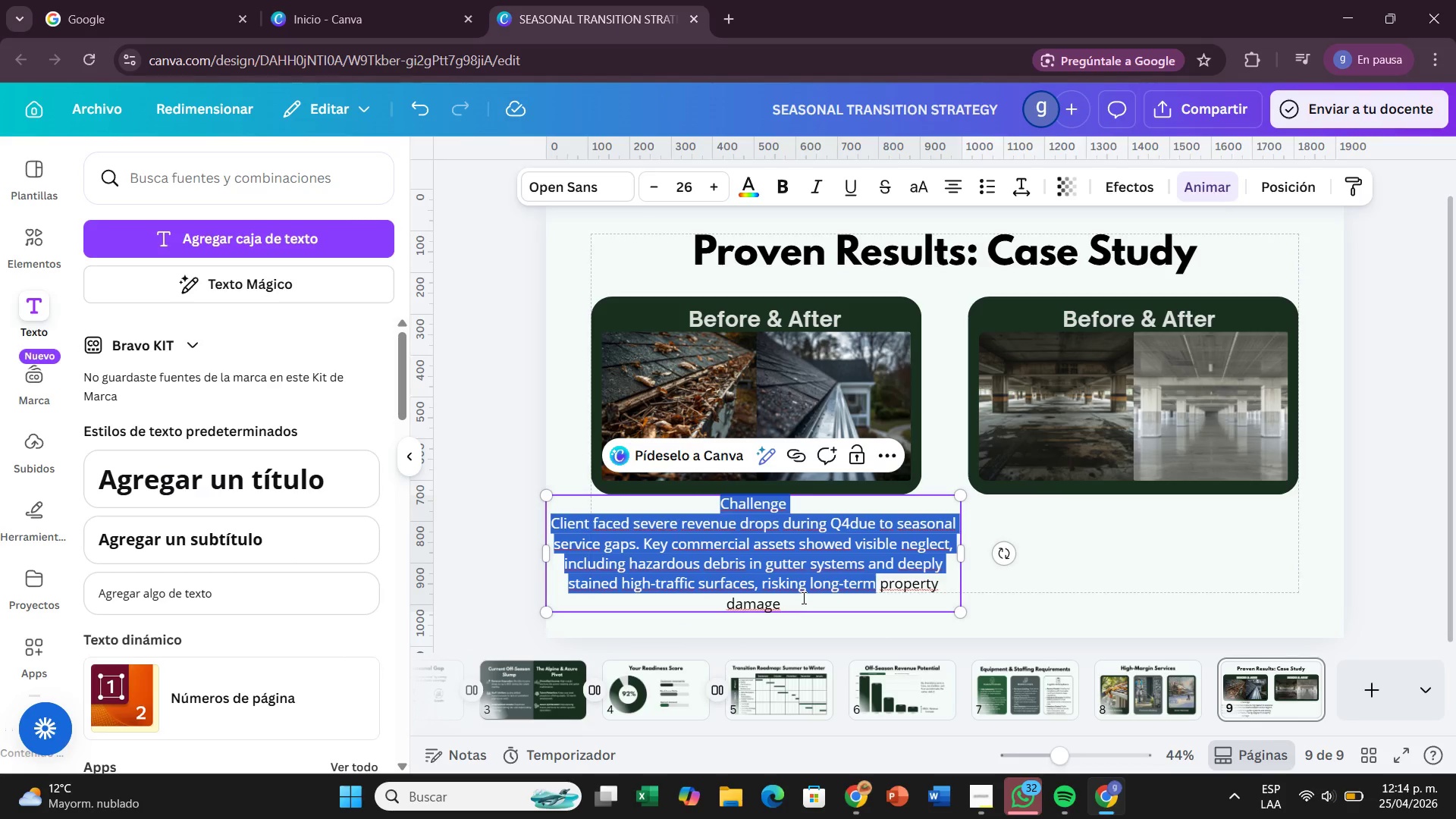 
left_click_drag(start_coordinate=[796, 607], to_coordinate=[706, 510])
 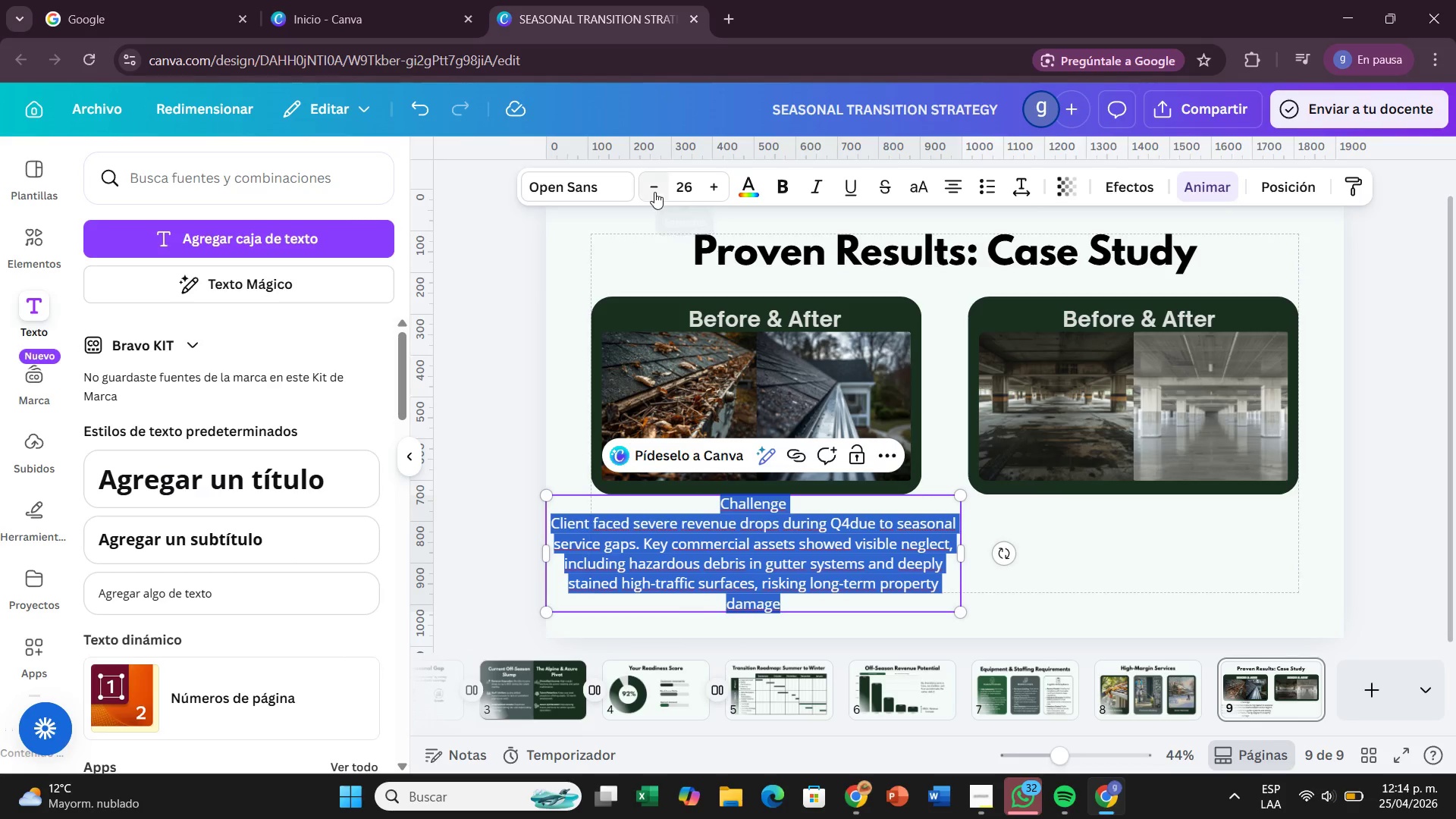 
left_click([654, 192])
 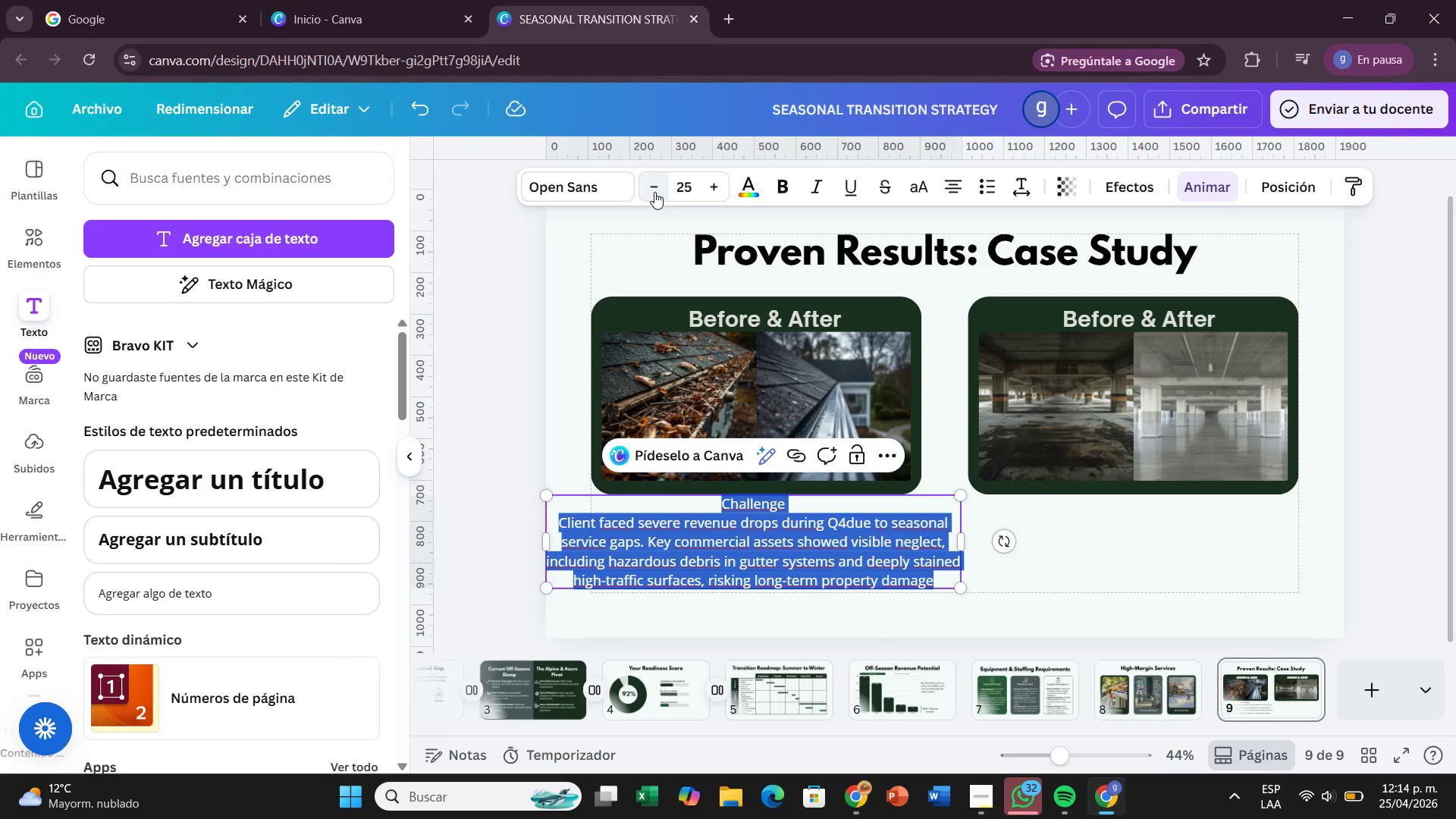 
left_click([654, 192])
 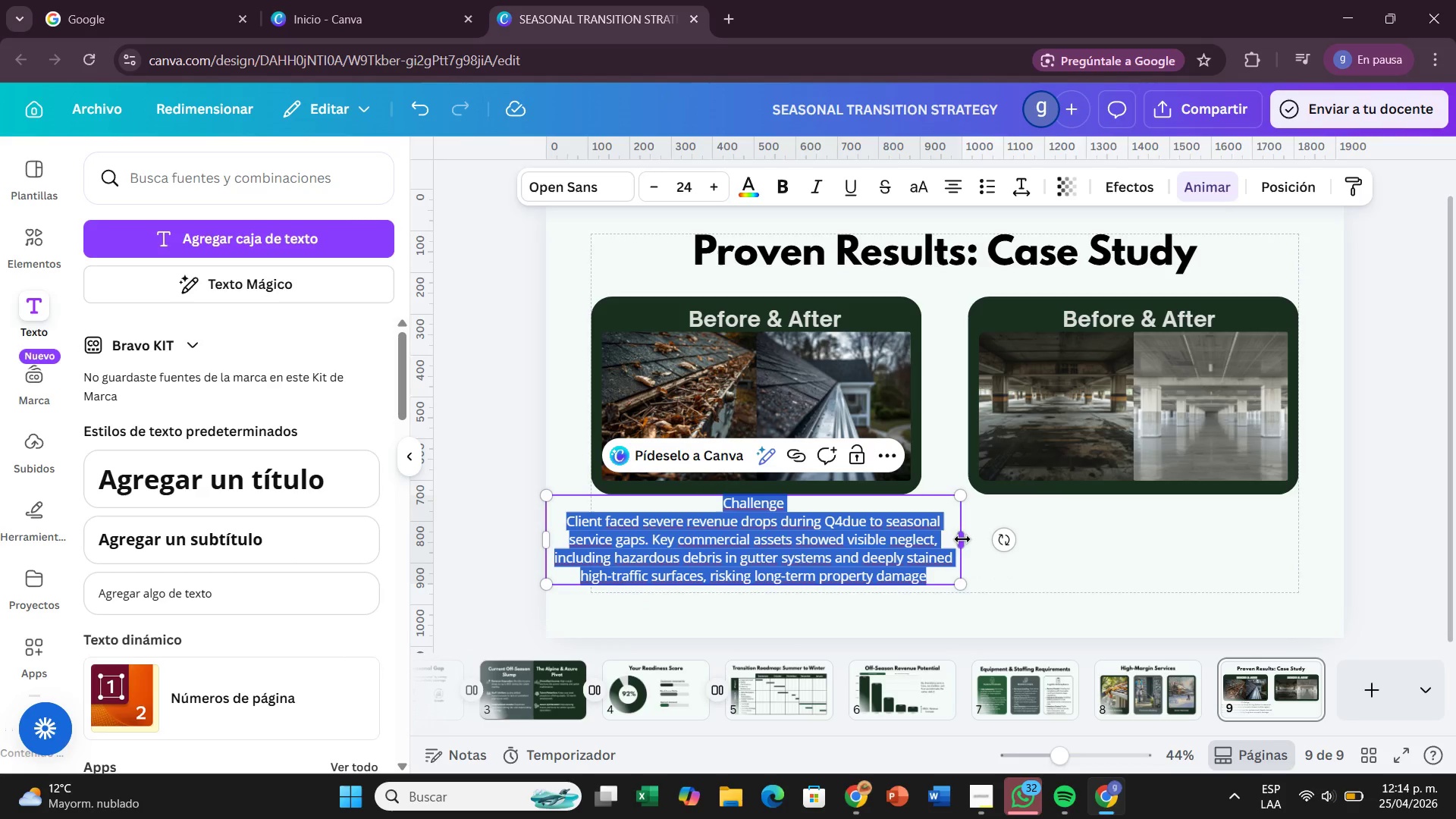 
left_click_drag(start_coordinate=[962, 539], to_coordinate=[799, 574])
 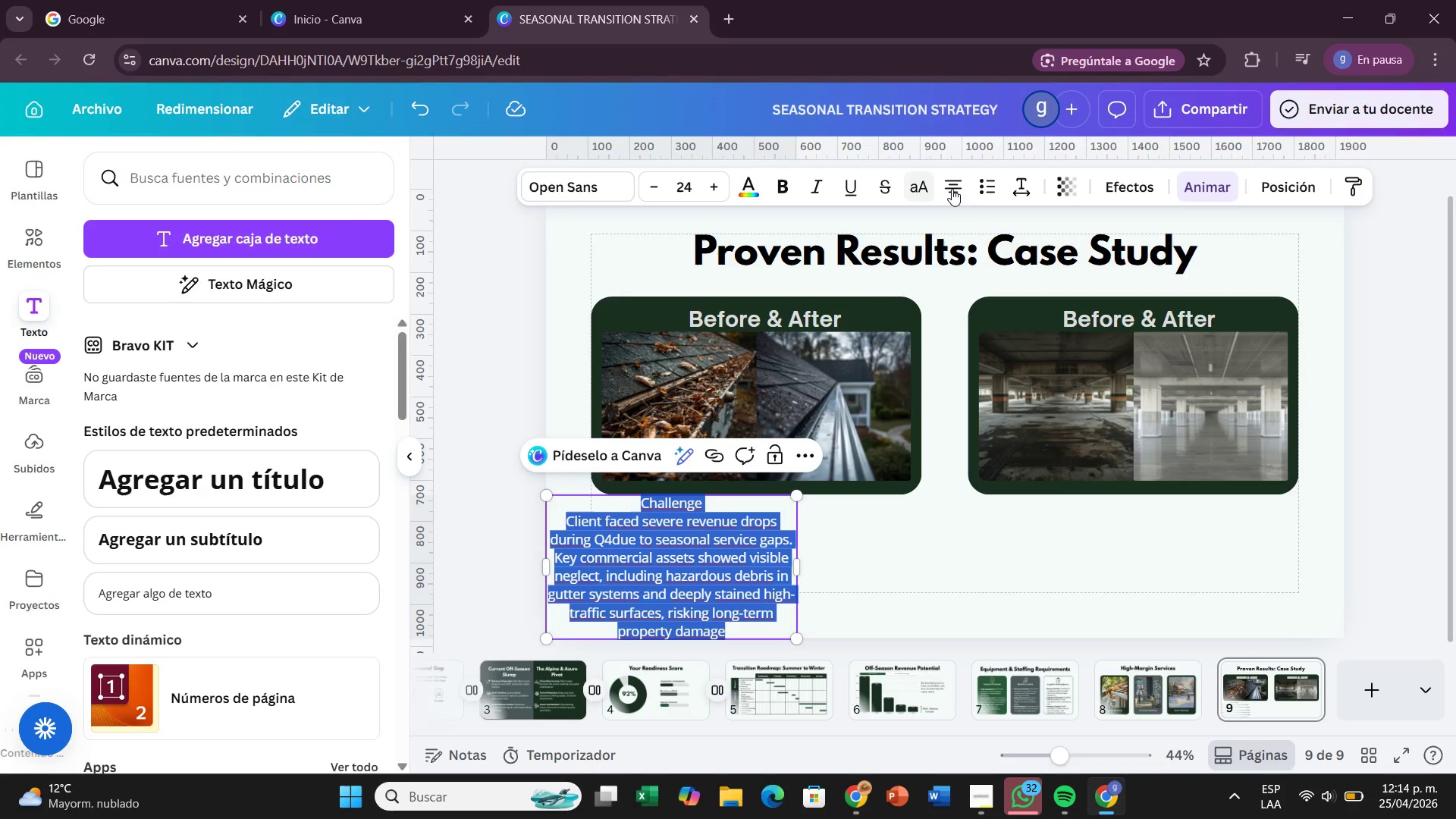 
left_click([960, 189])
 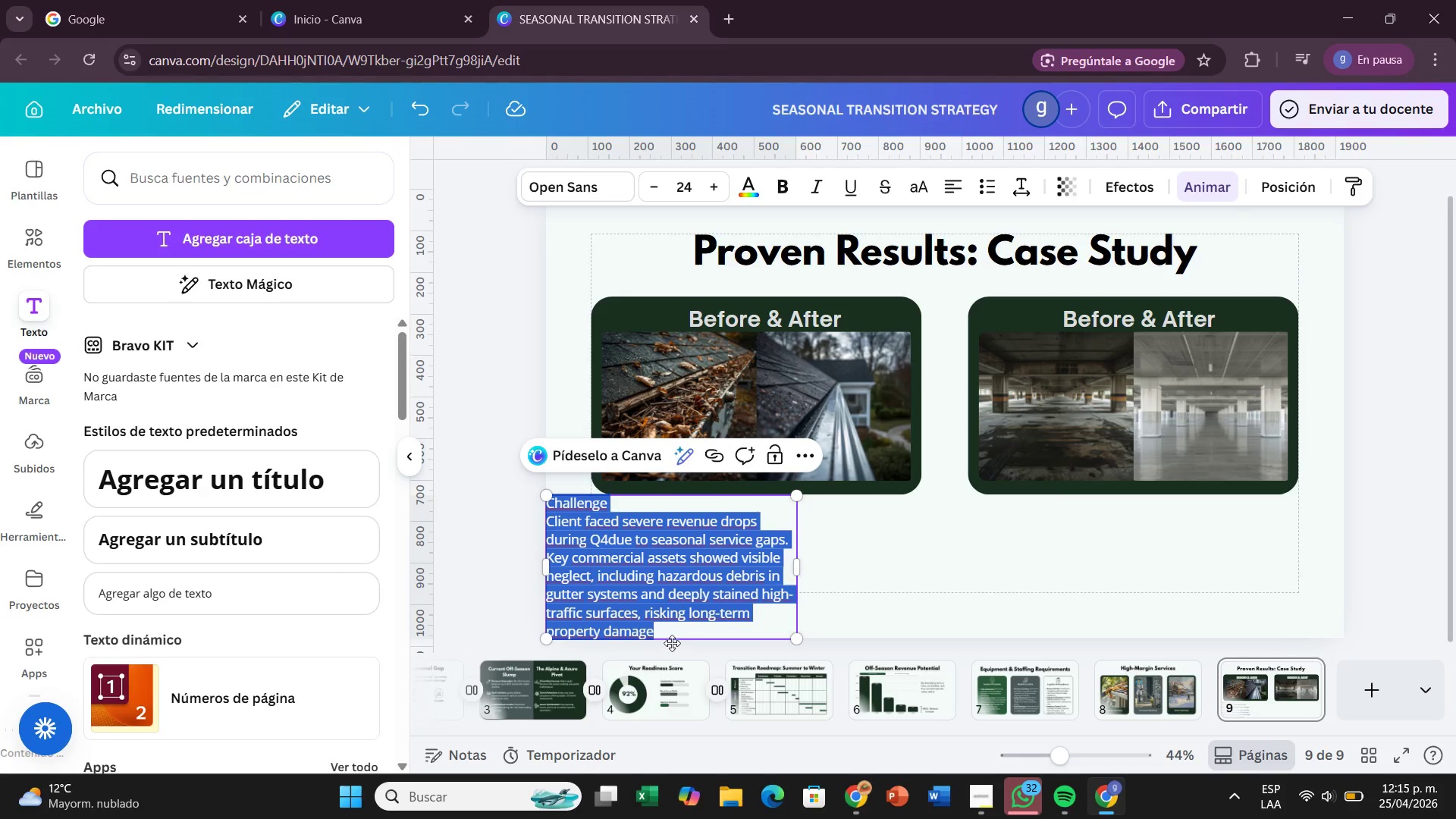 
left_click_drag(start_coordinate=[674, 642], to_coordinate=[701, 634])
 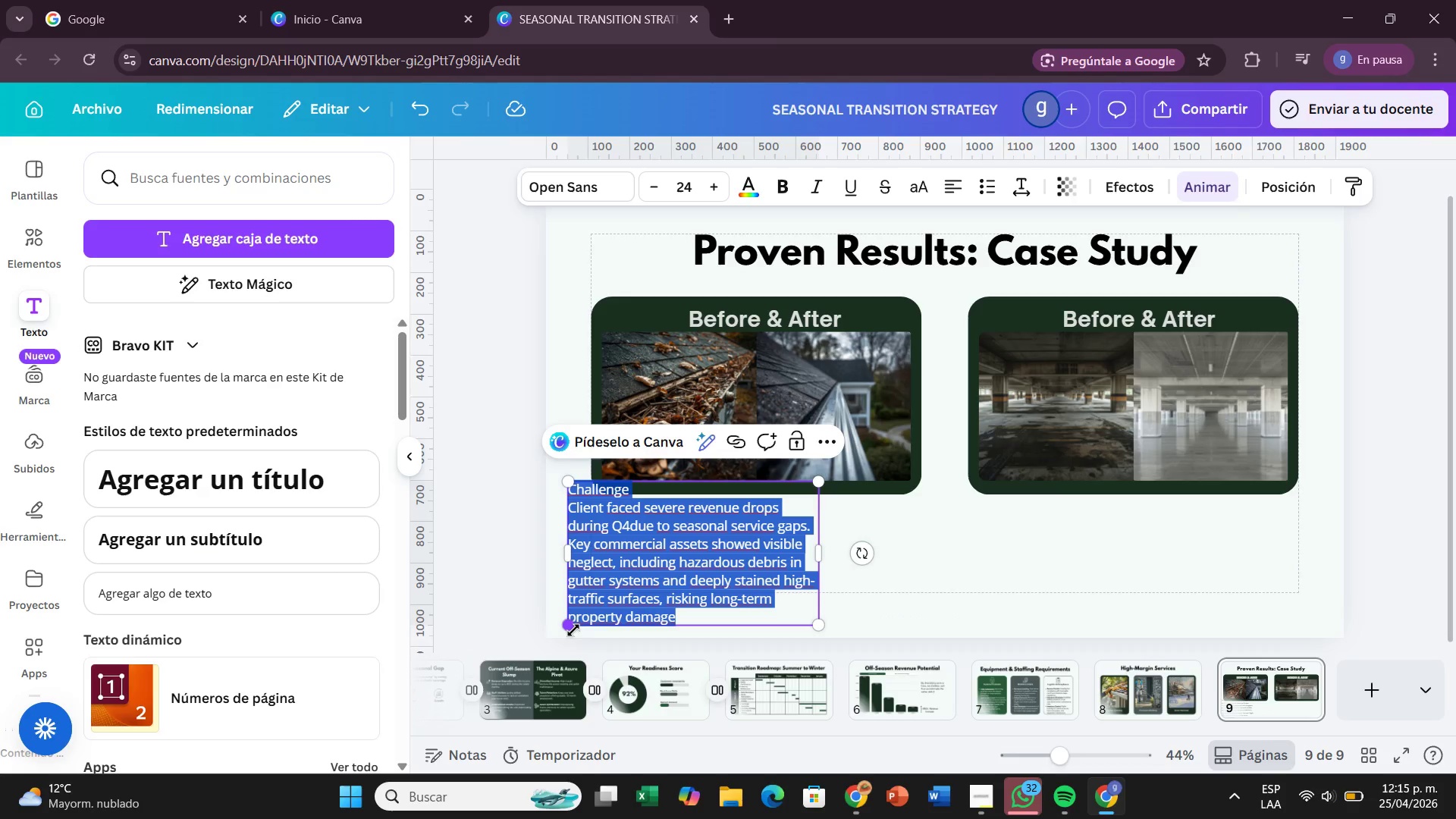 
left_click_drag(start_coordinate=[573, 630], to_coordinate=[639, 604])
 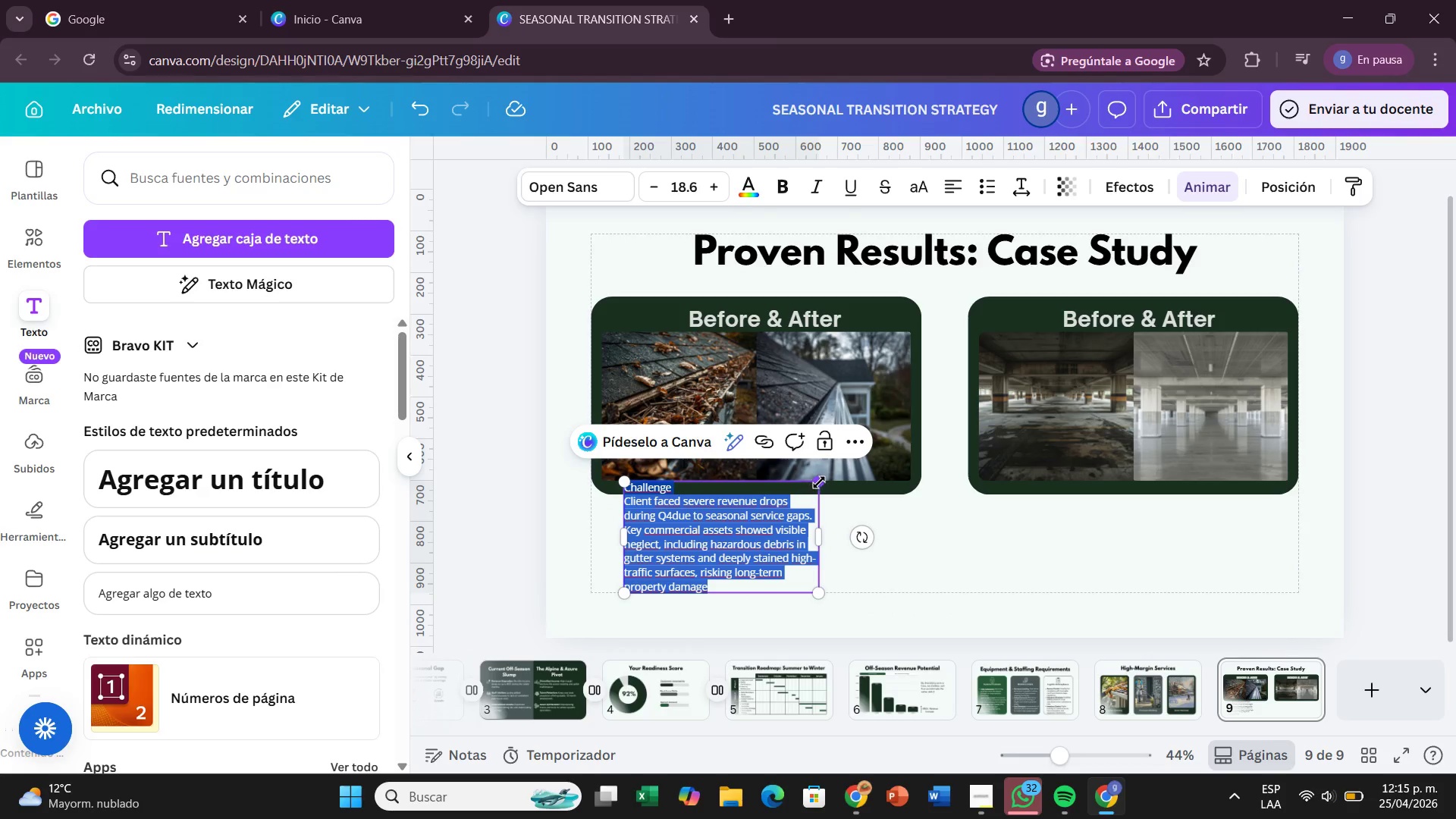 
left_click_drag(start_coordinate=[819, 482], to_coordinate=[805, 510])
 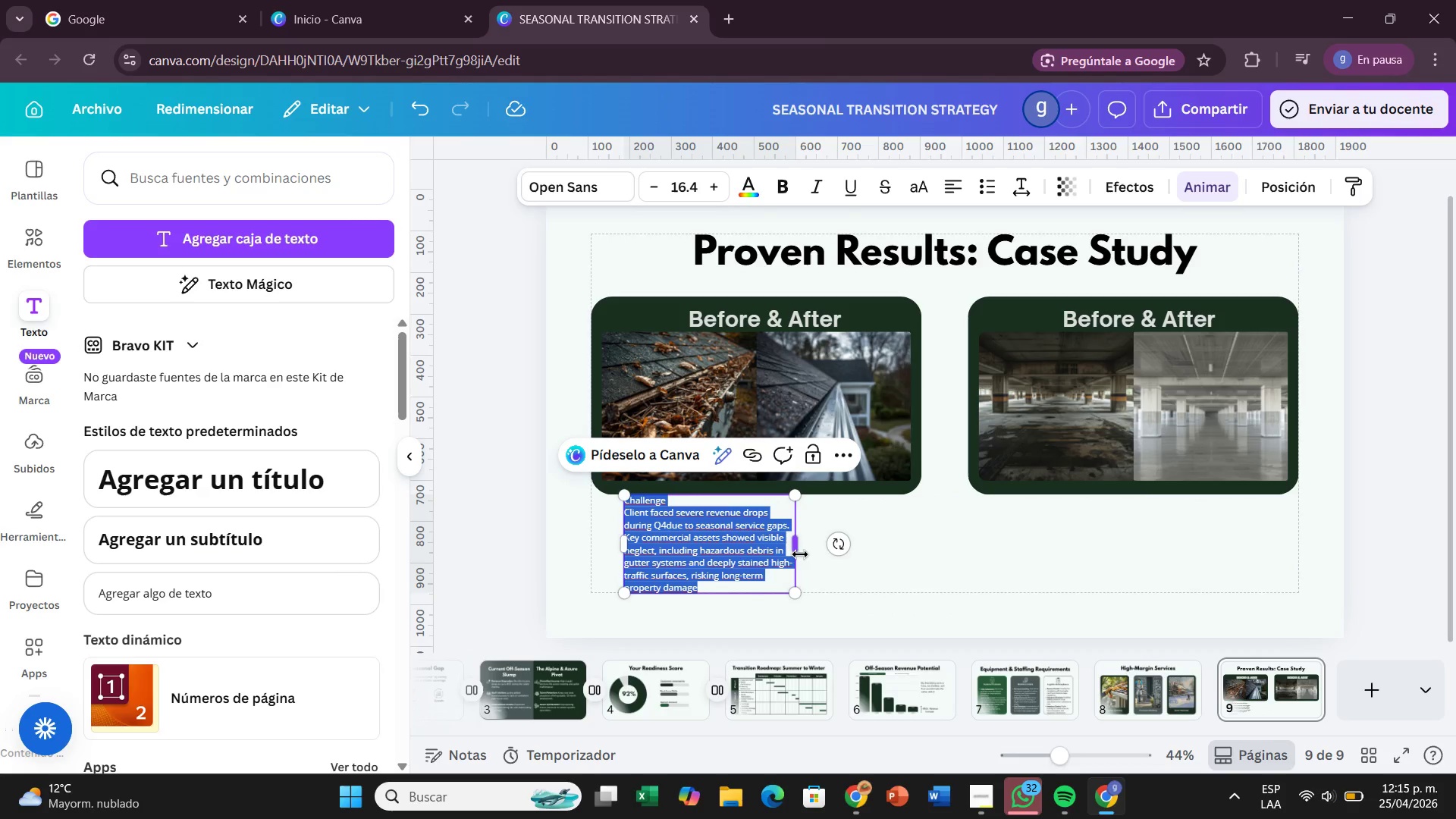 
left_click_drag(start_coordinate=[800, 554], to_coordinate=[830, 557])
 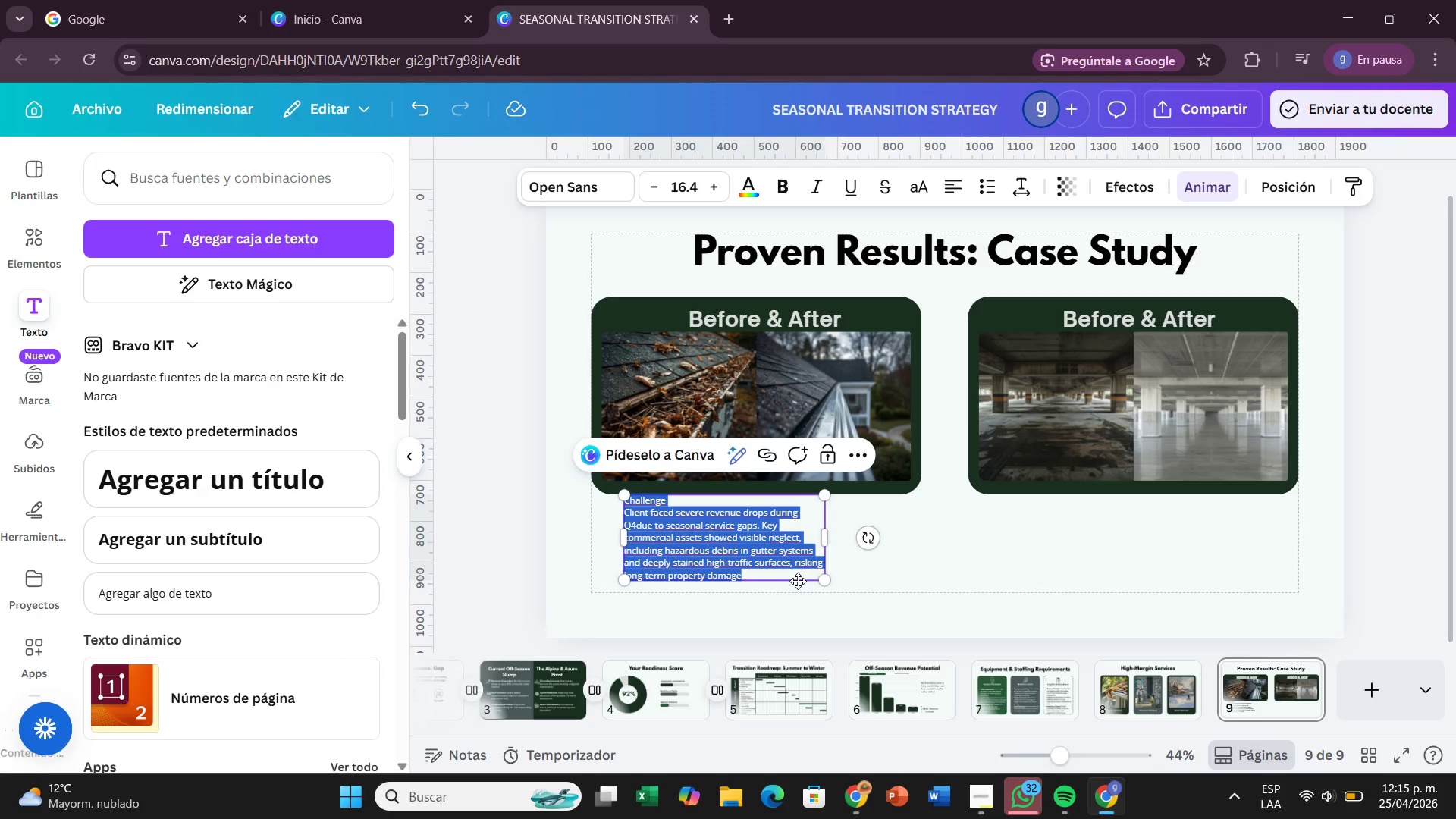 
left_click_drag(start_coordinate=[798, 581], to_coordinate=[789, 595])
 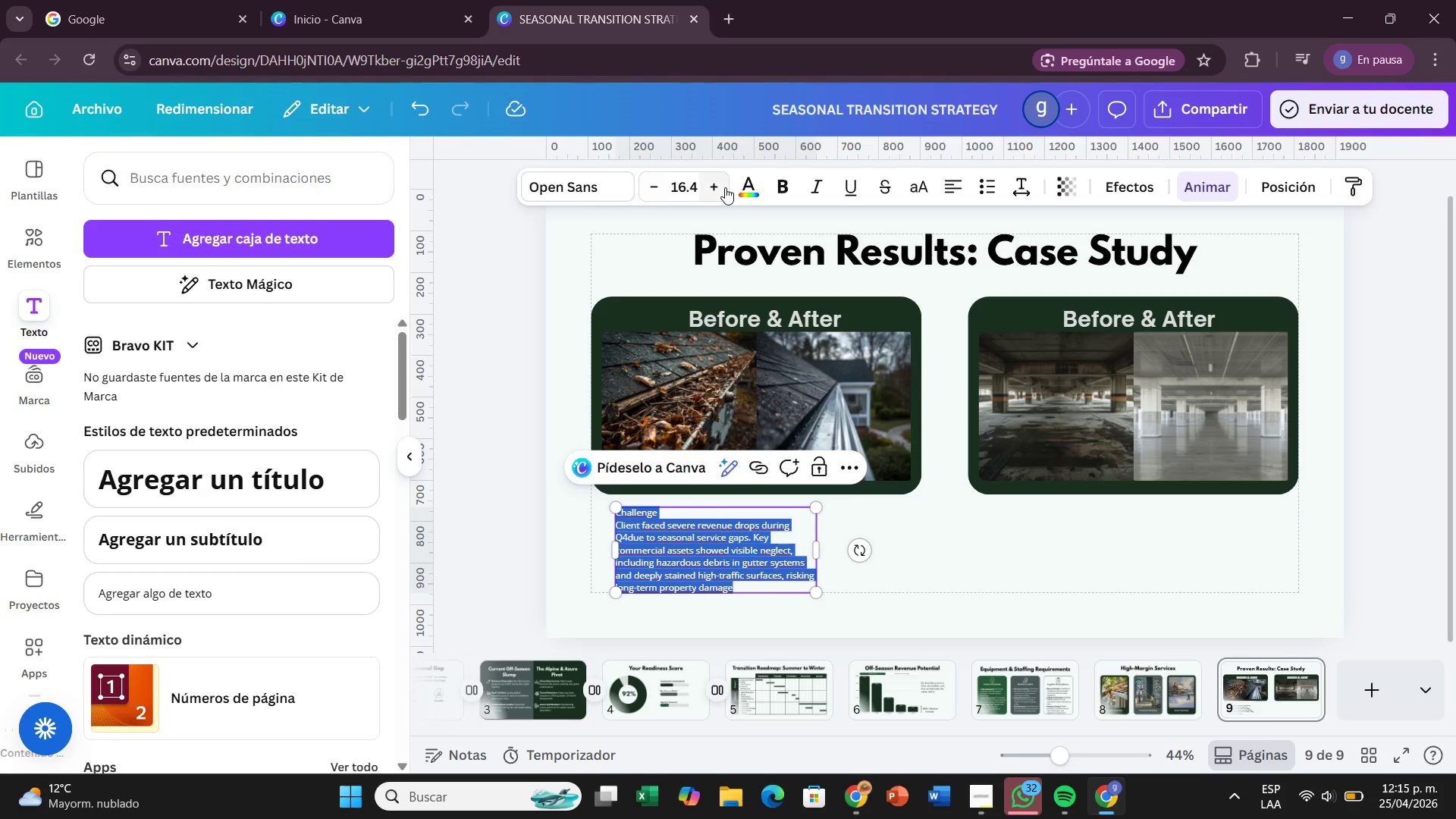 
left_click([725, 187])
 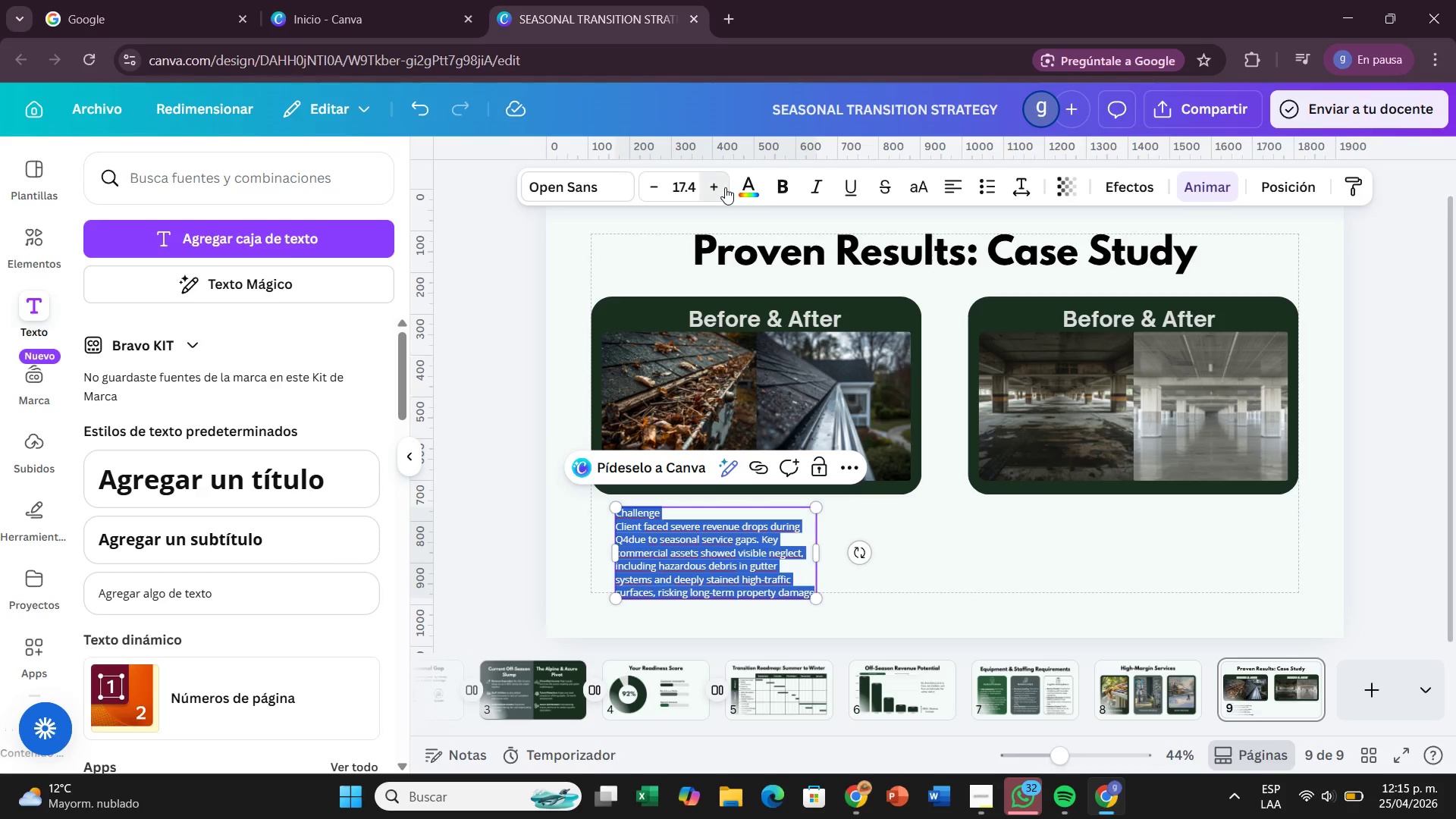 
left_click([725, 187])
 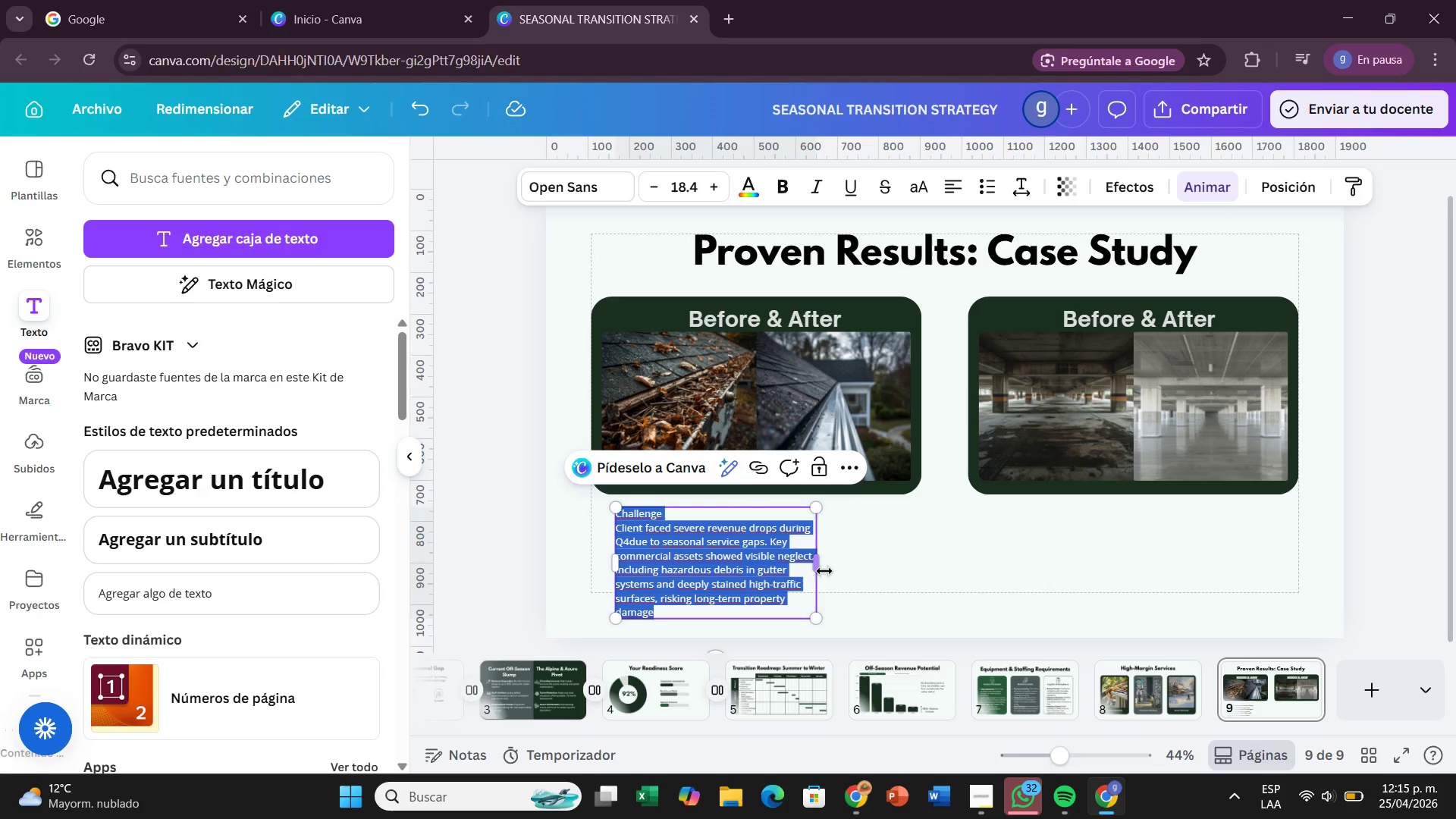 
left_click_drag(start_coordinate=[824, 566], to_coordinate=[845, 562])
 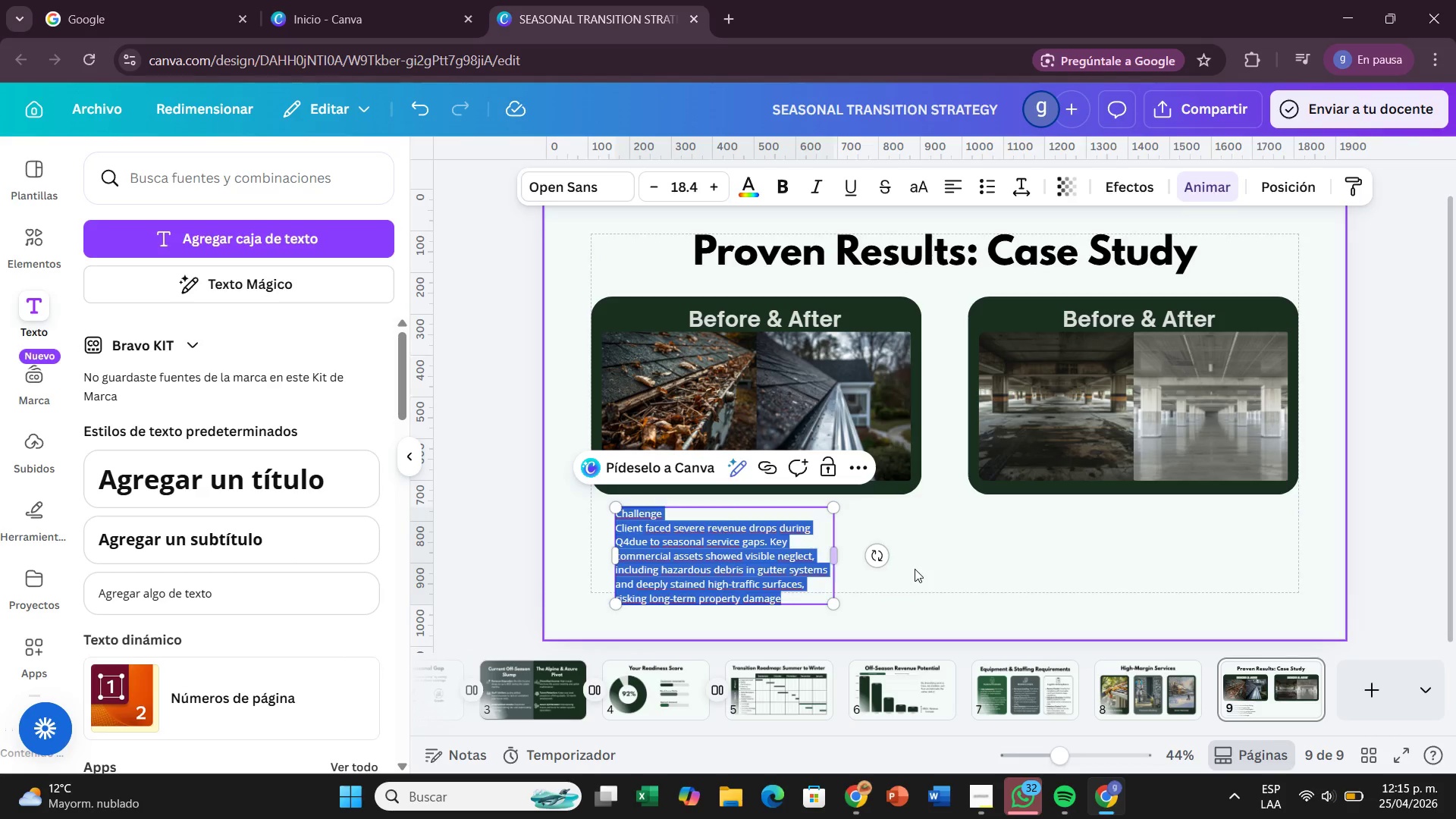 
left_click([915, 569])
 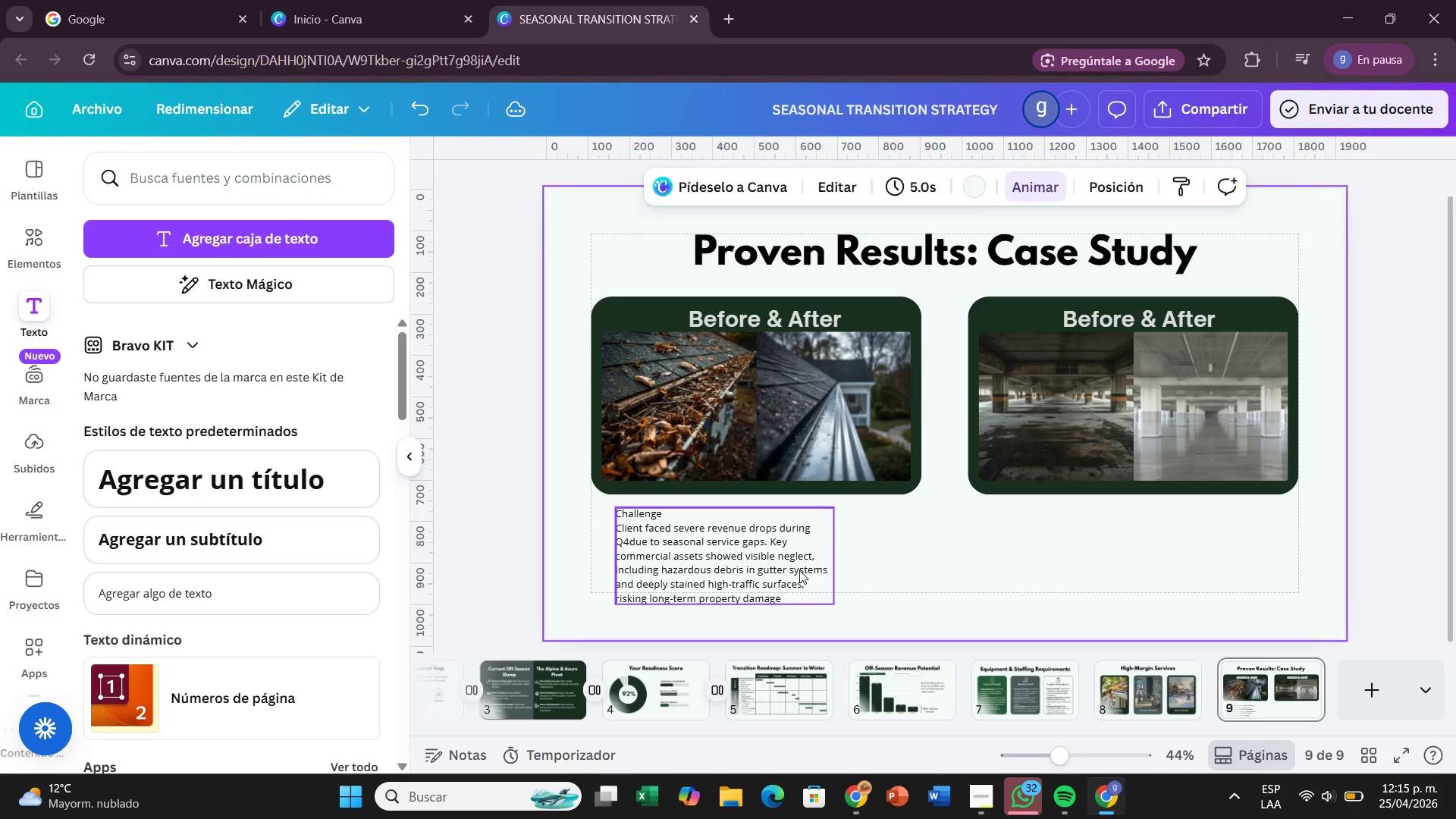 
left_click_drag(start_coordinate=[799, 570], to_coordinate=[776, 570])
 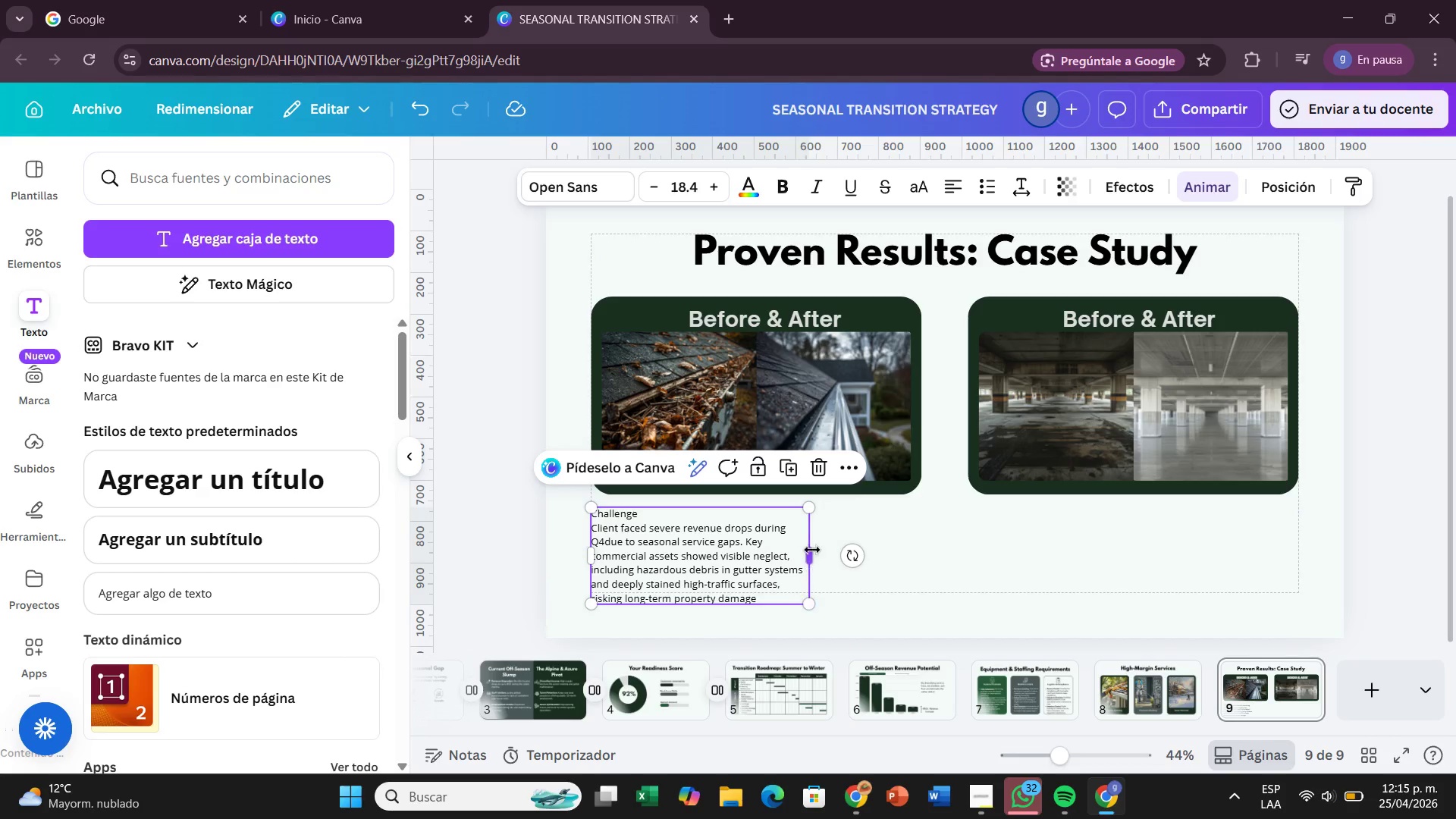 
left_click_drag(start_coordinate=[812, 550], to_coordinate=[830, 550])
 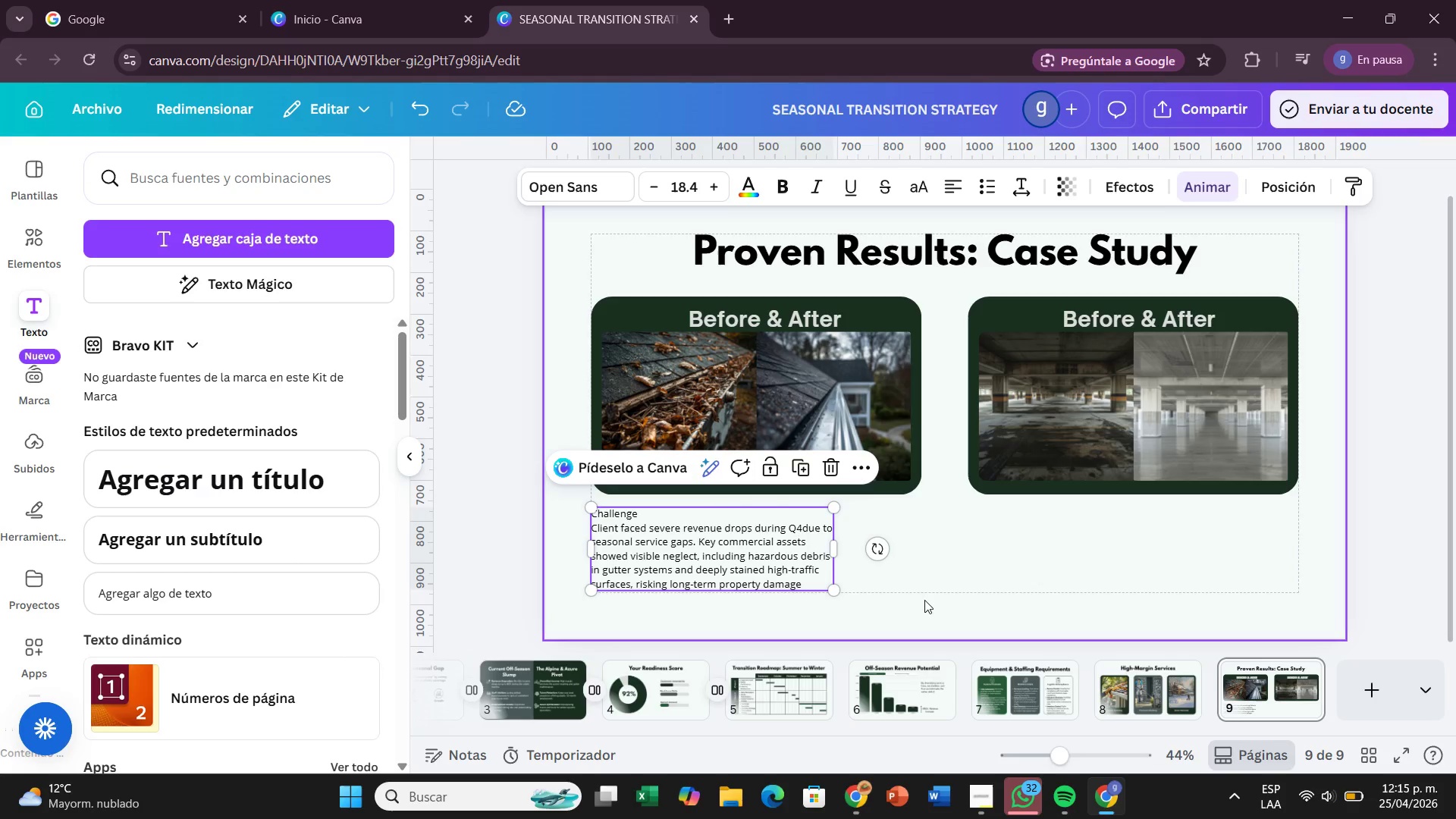 
left_click([924, 600])
 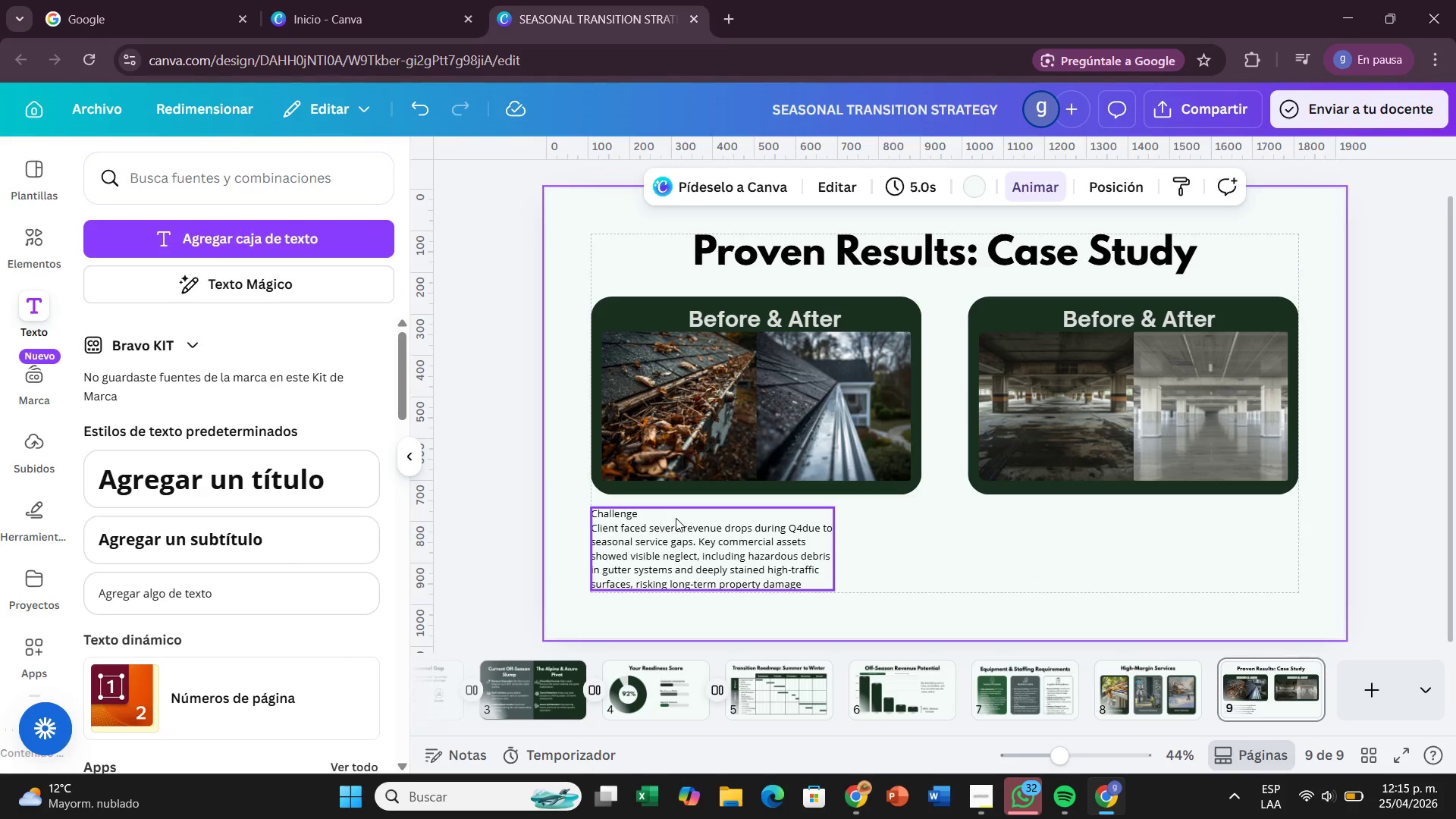 
double_click([676, 518])
 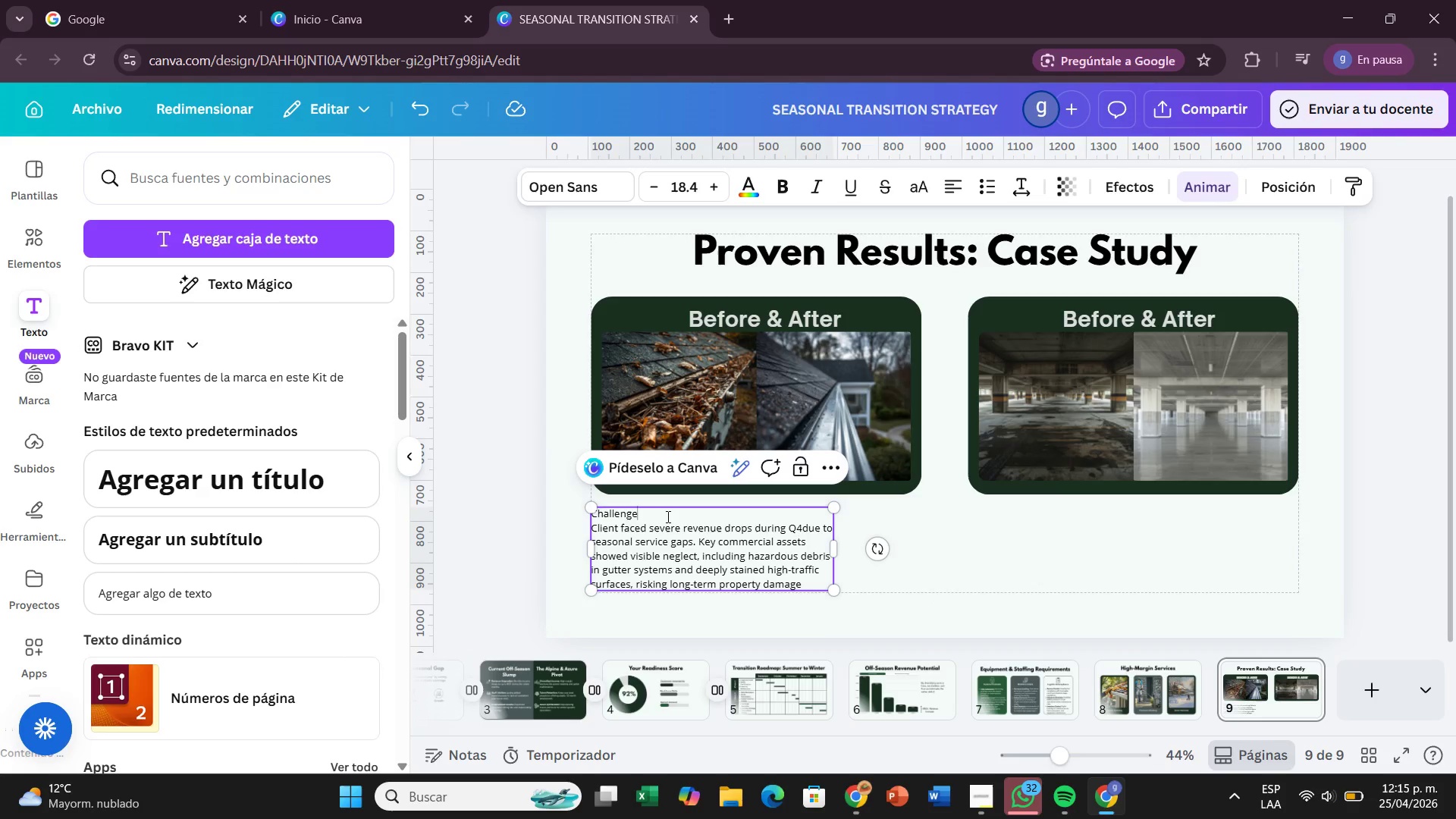 
left_click_drag(start_coordinate=[667, 516], to_coordinate=[639, 513])
 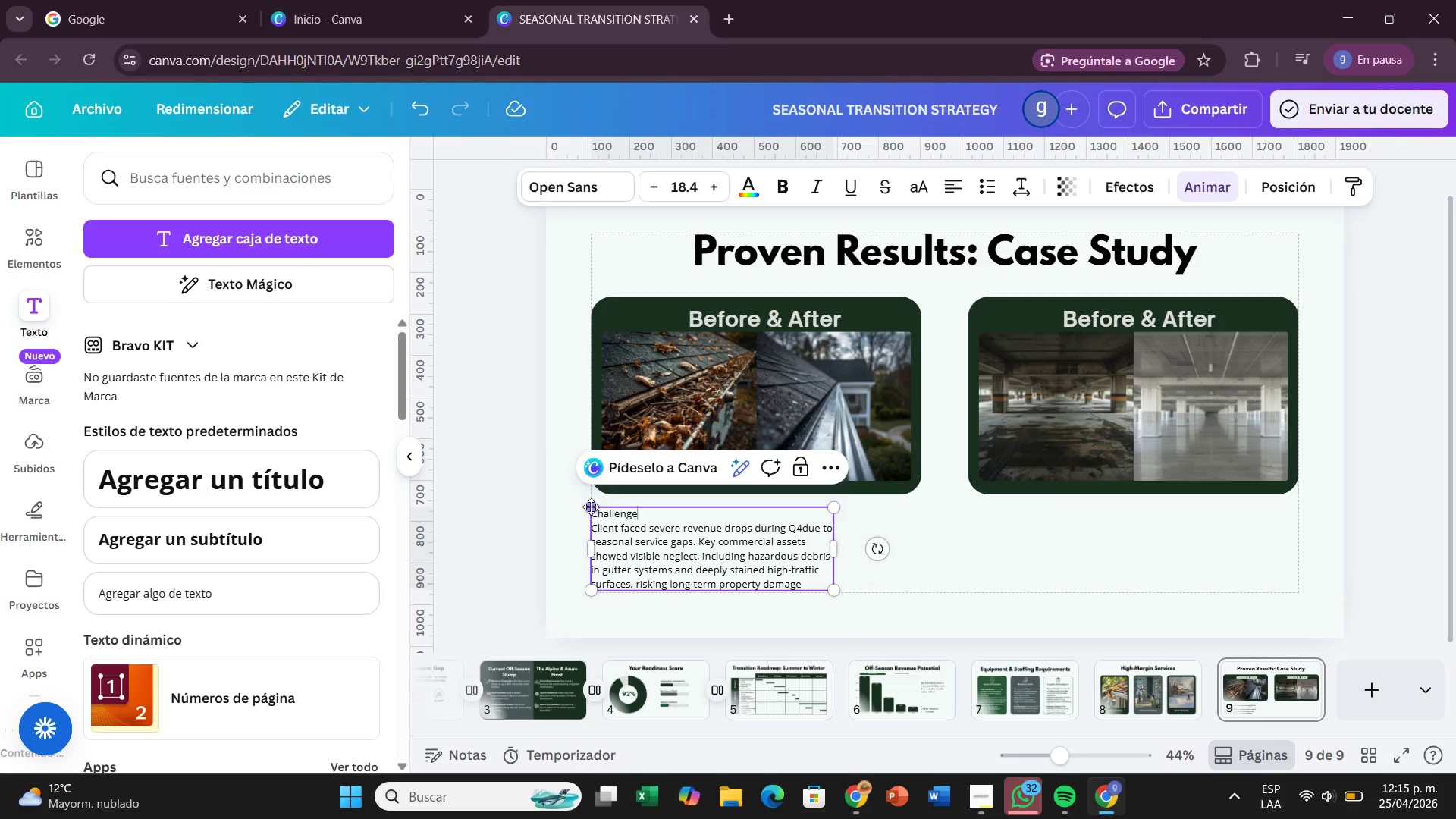 
left_click_drag(start_coordinate=[597, 507], to_coordinate=[591, 507])
 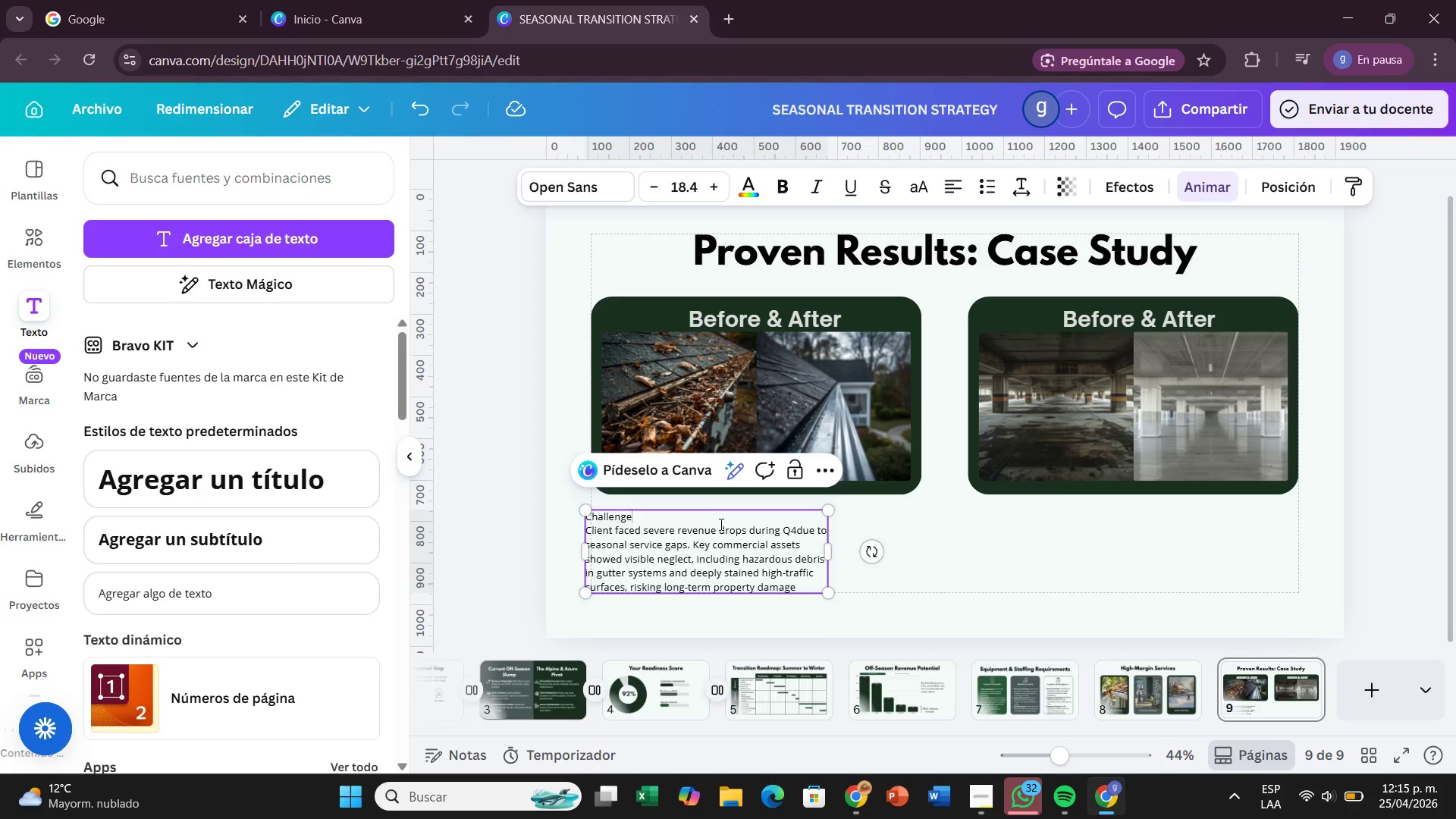 
left_click([721, 524])
 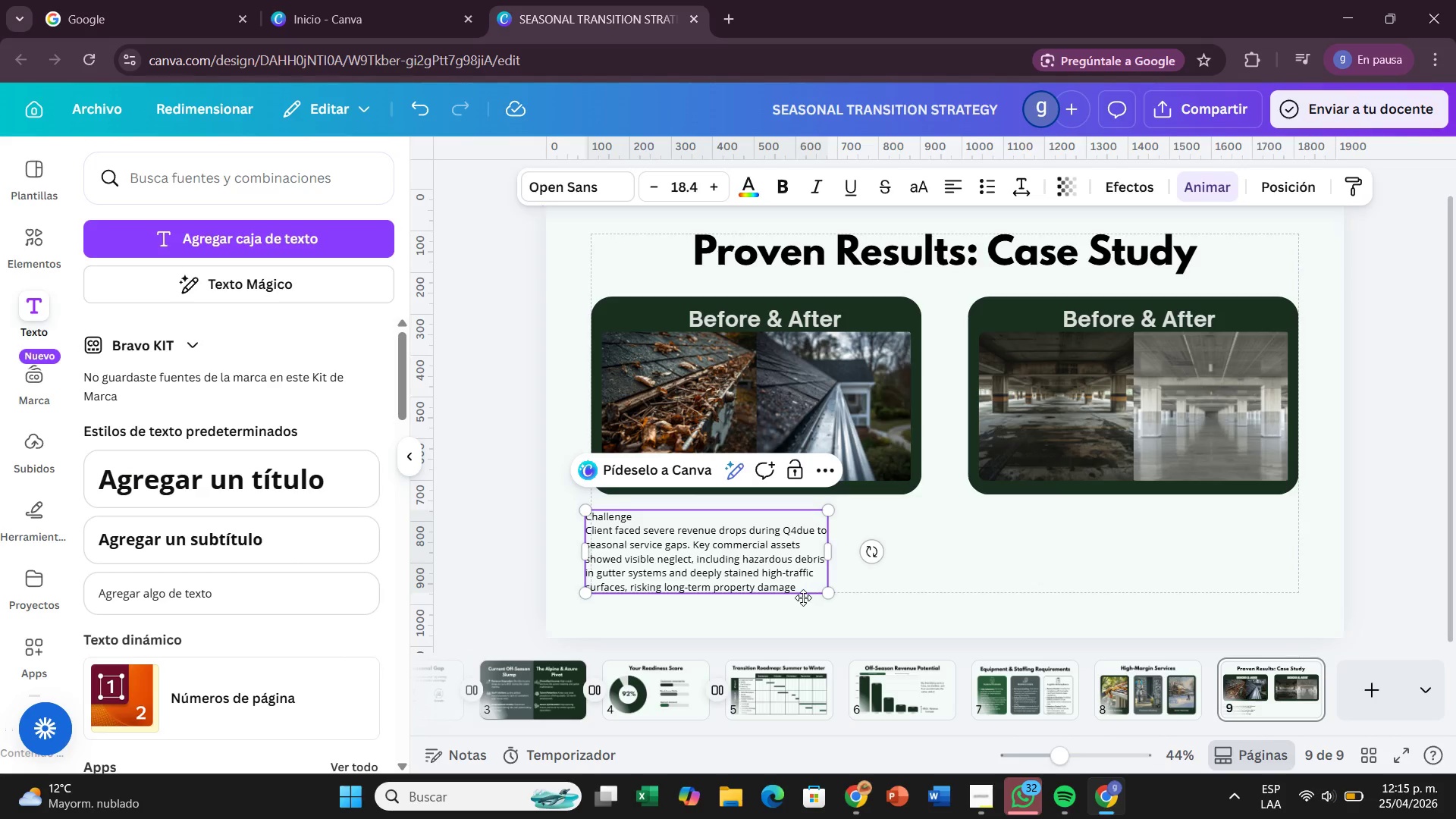 
left_click_drag(start_coordinate=[803, 598], to_coordinate=[808, 595])
 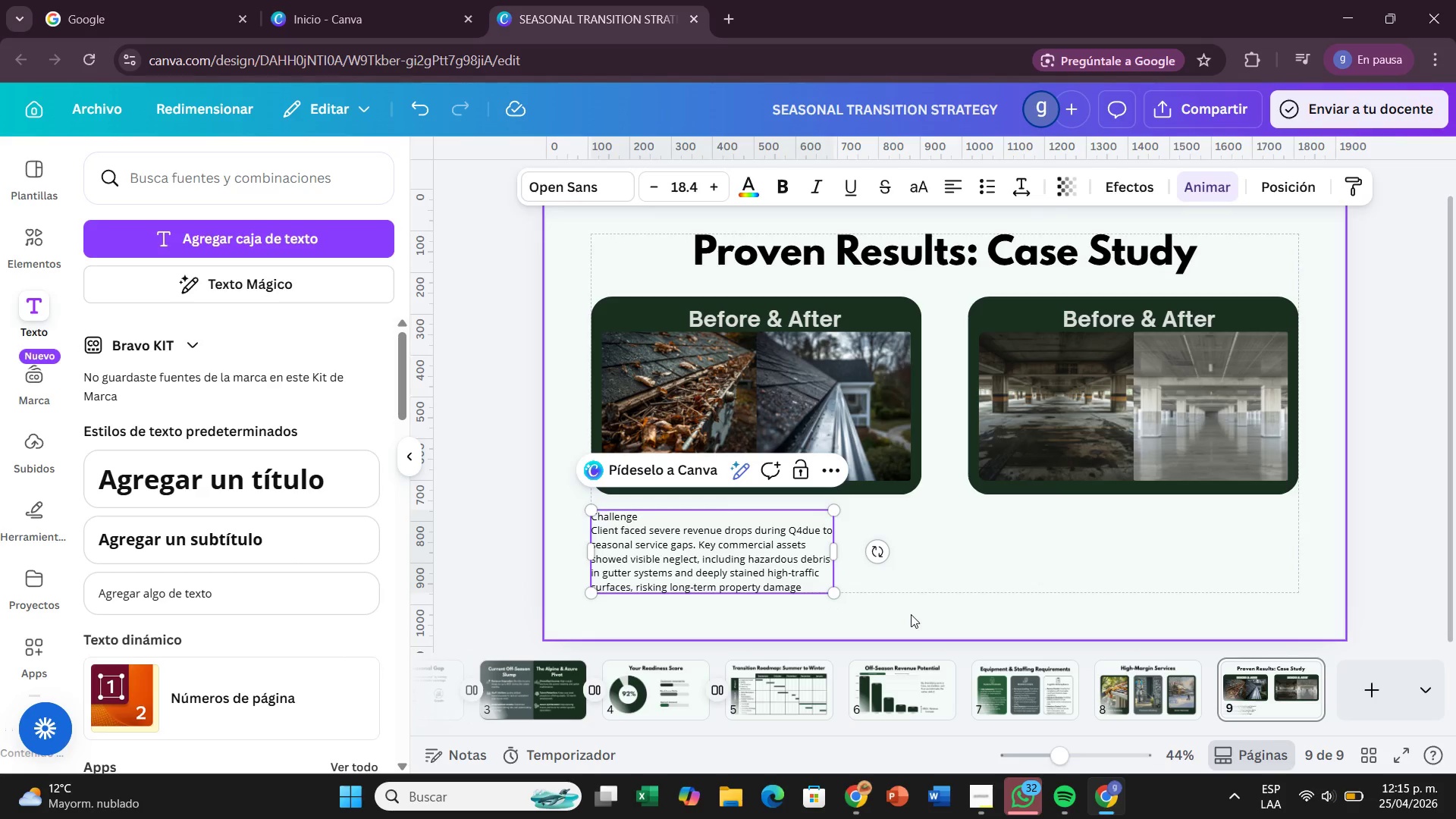 
left_click([911, 614])
 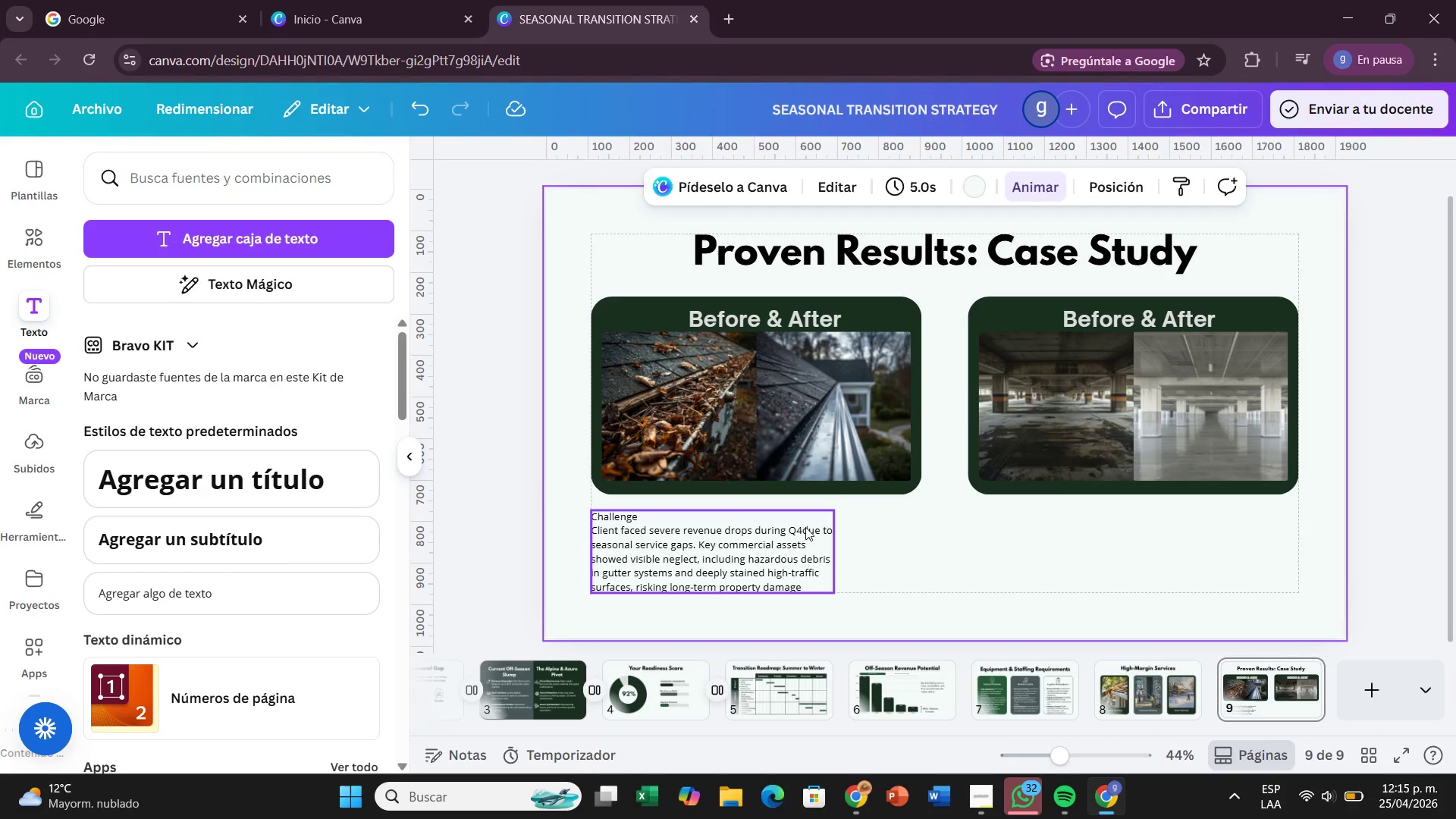 
double_click([804, 527])
 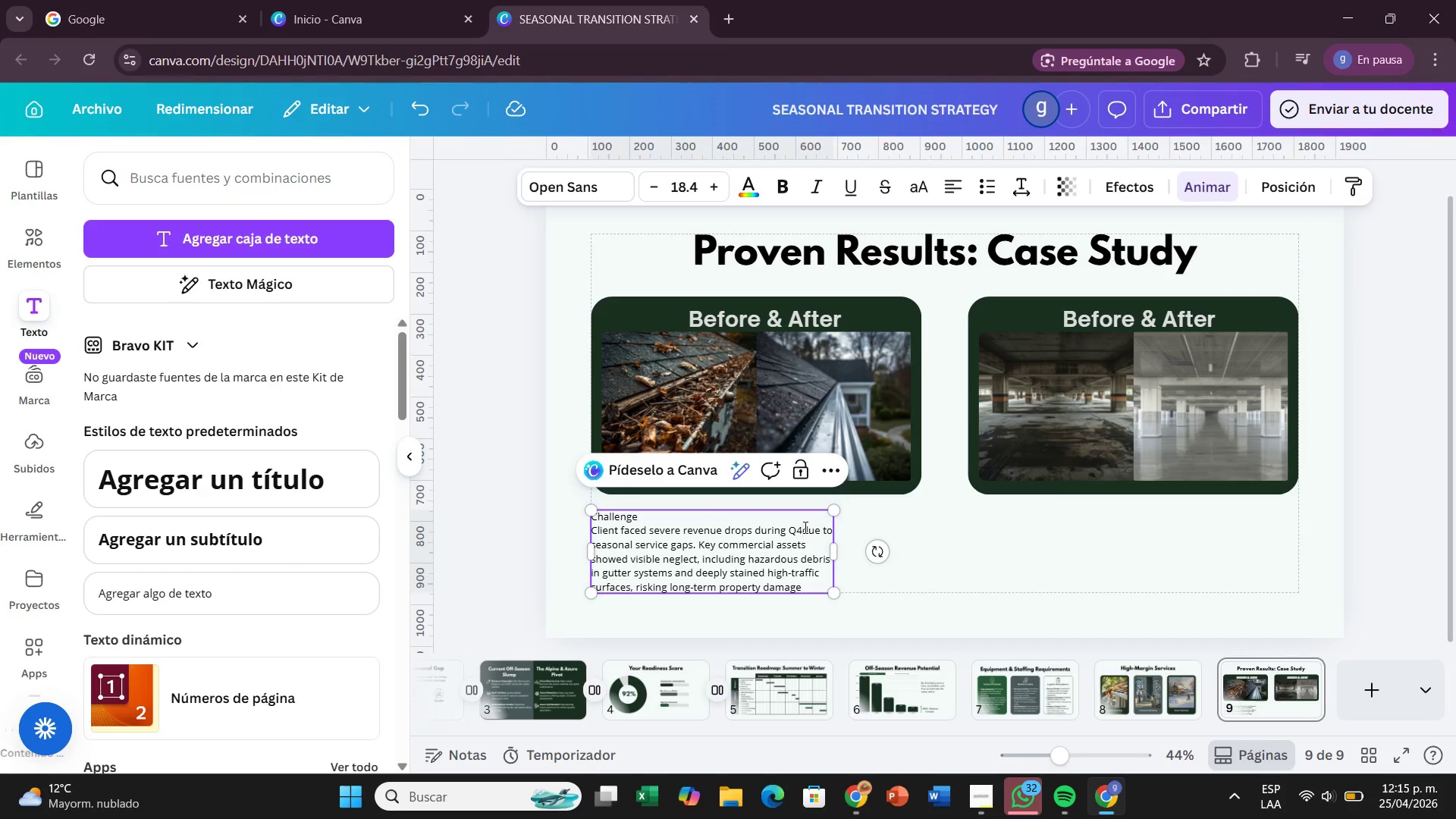 
key(Space)
 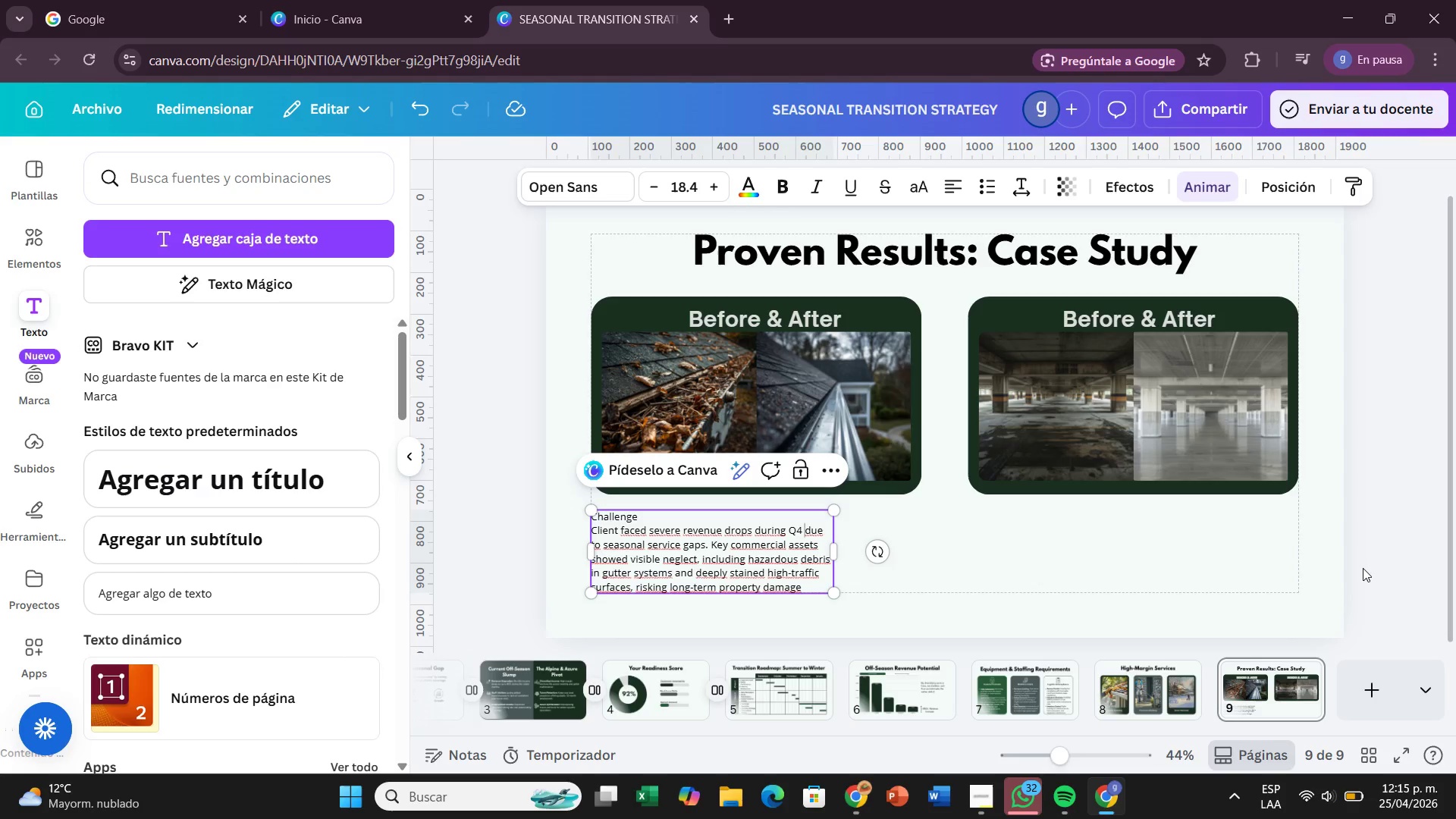 
left_click([1386, 545])
 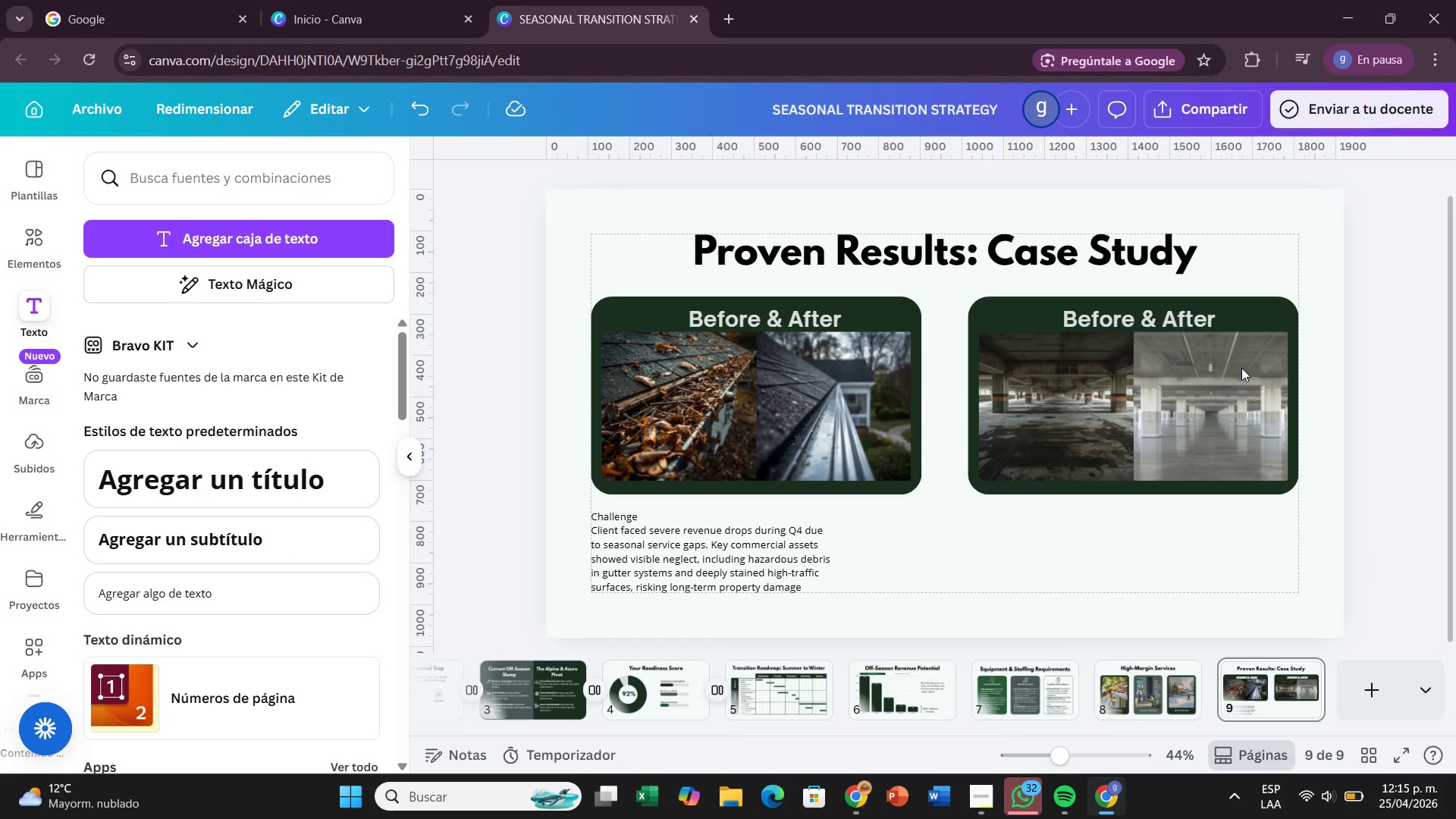 
left_click([625, 563])
 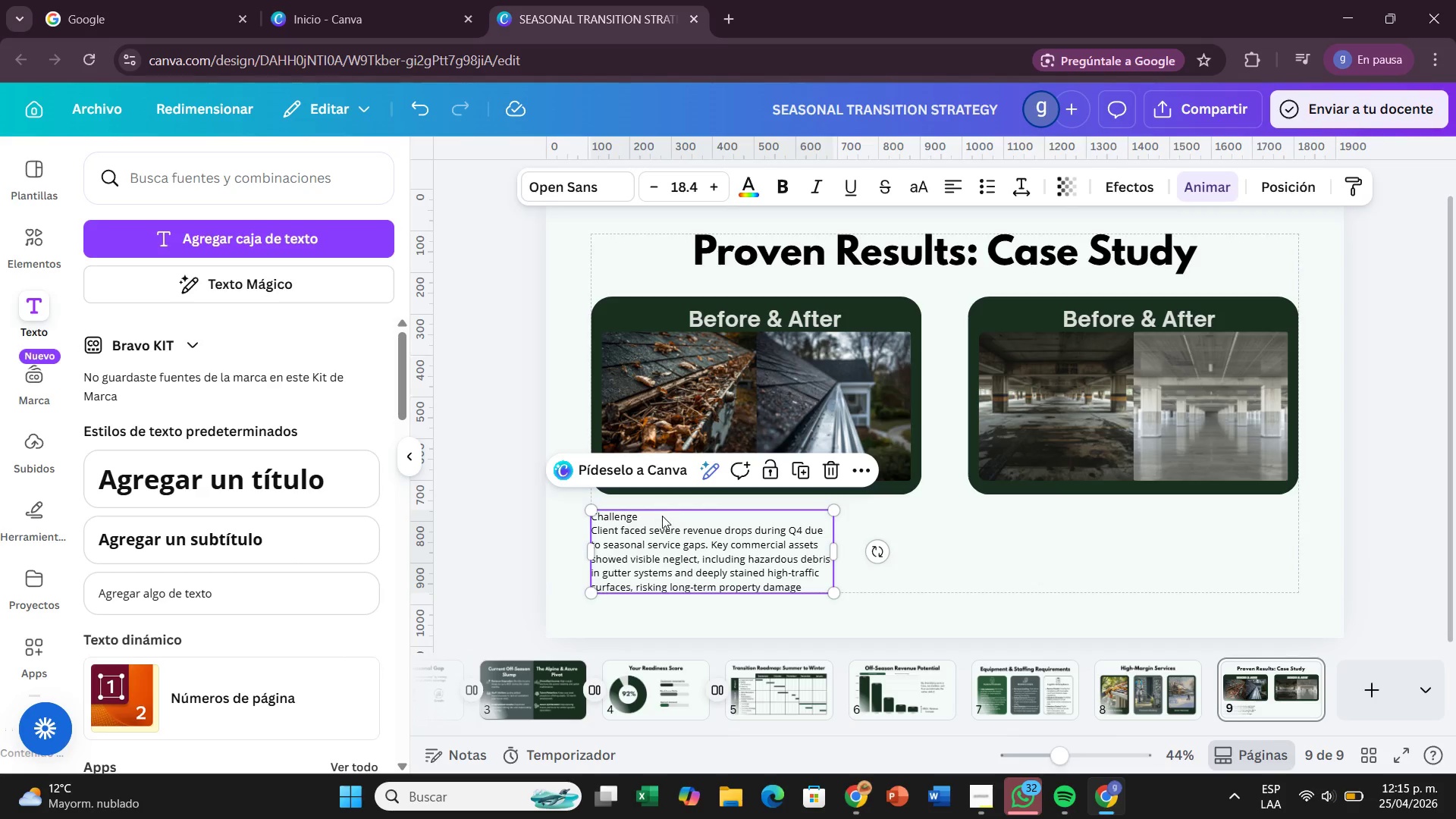 
left_click([660, 516])
 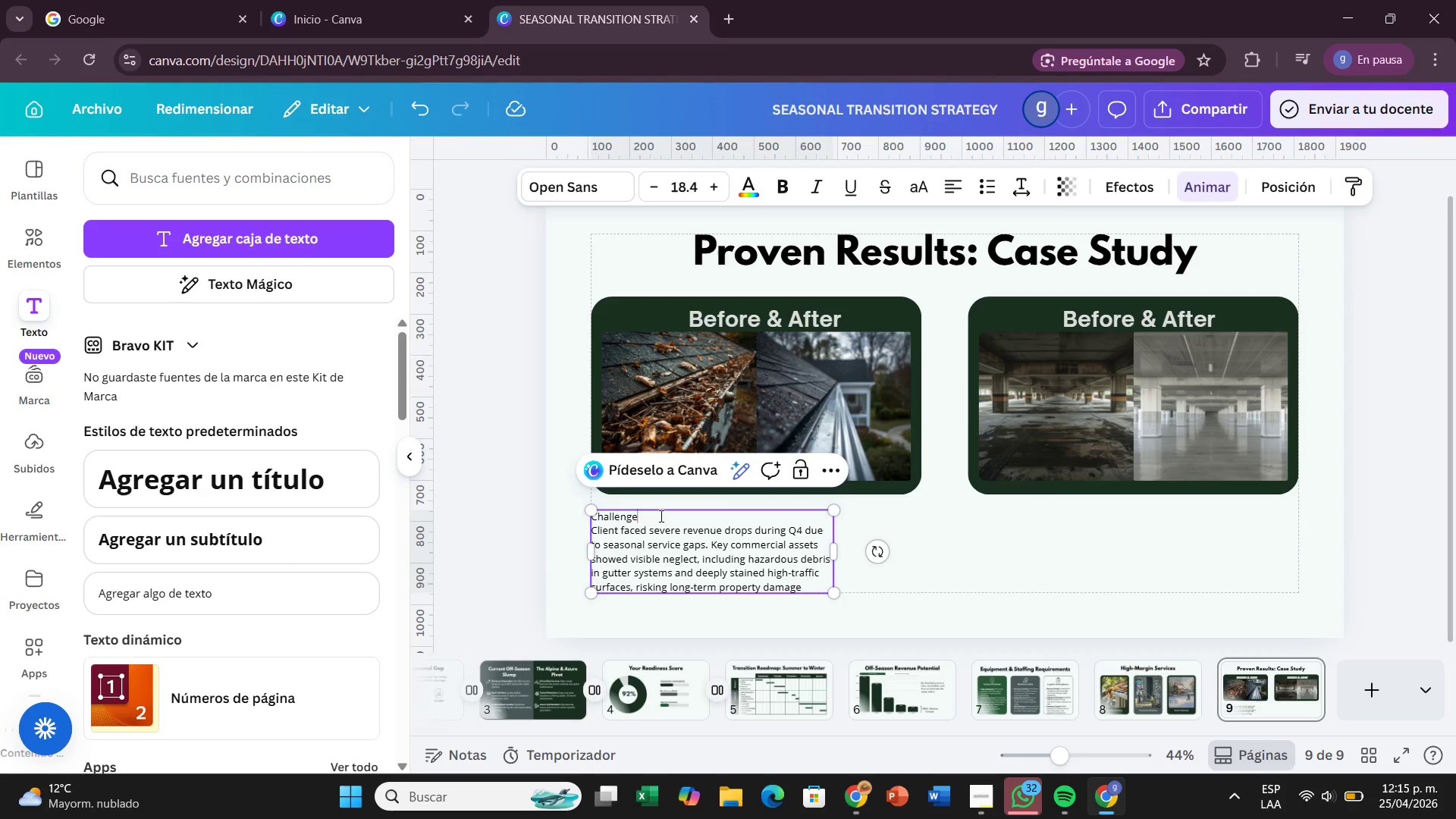 
left_click_drag(start_coordinate=[660, 516], to_coordinate=[586, 517])
 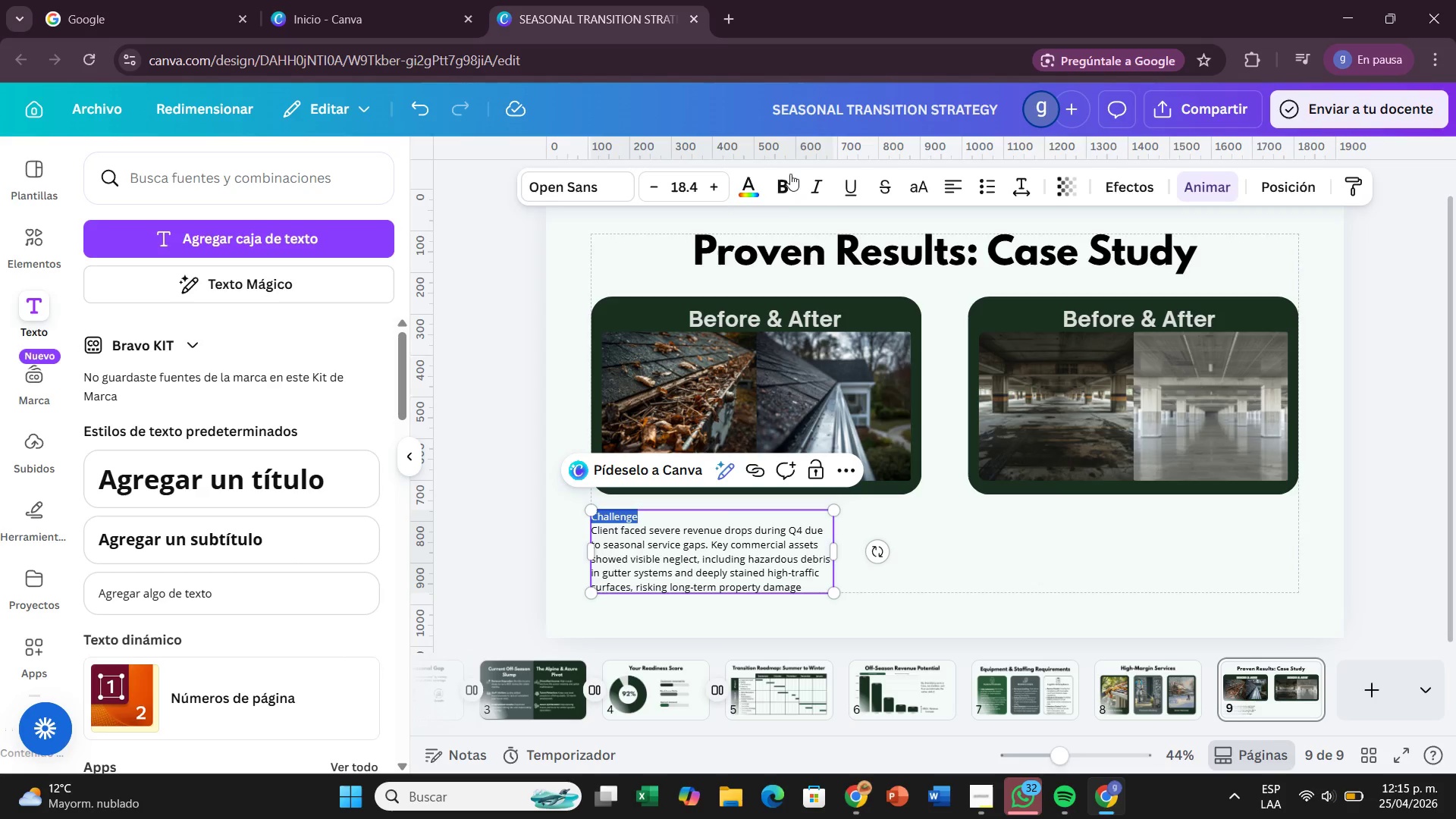 
left_click([780, 190])
 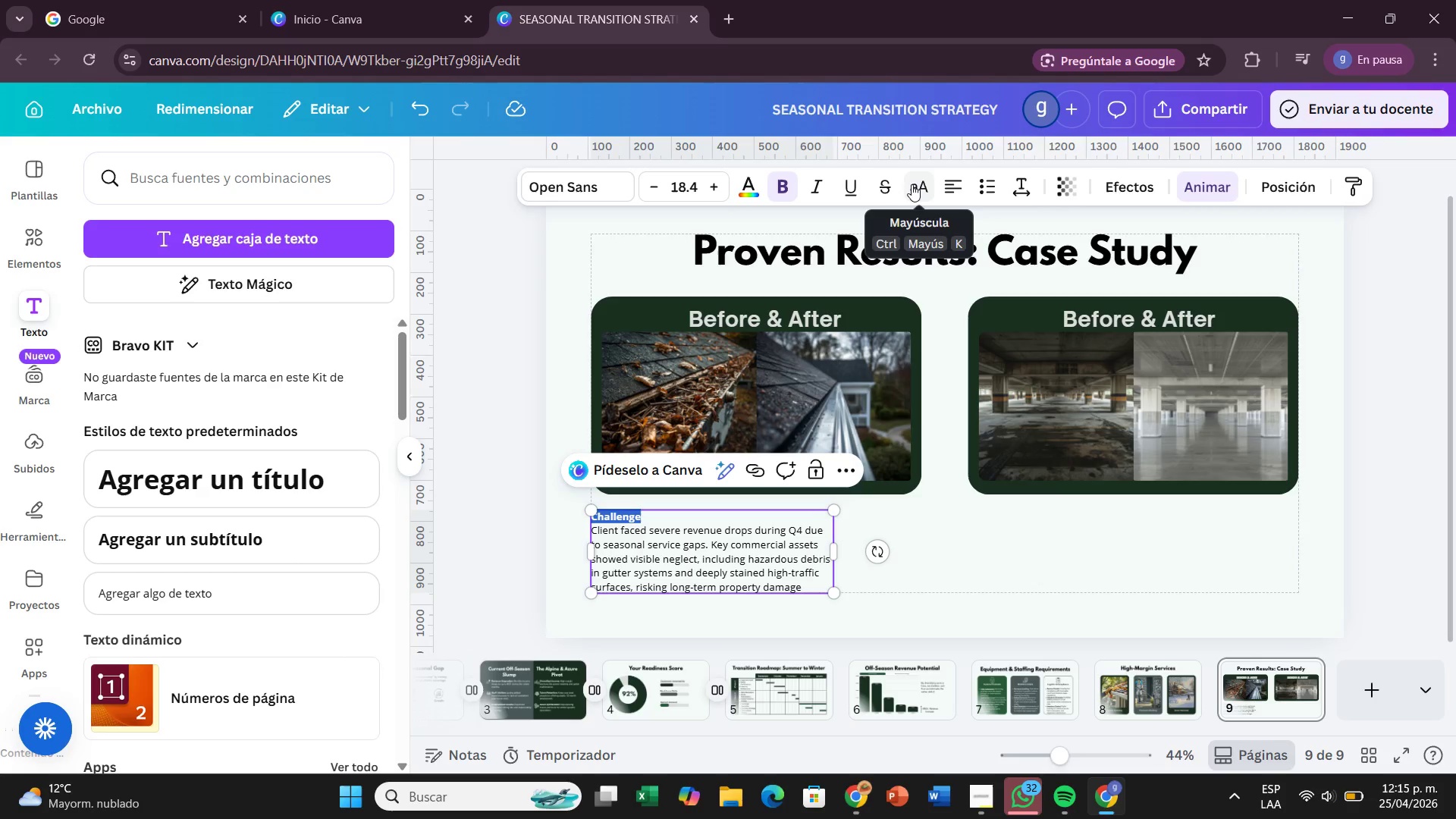 
left_click([912, 184])
 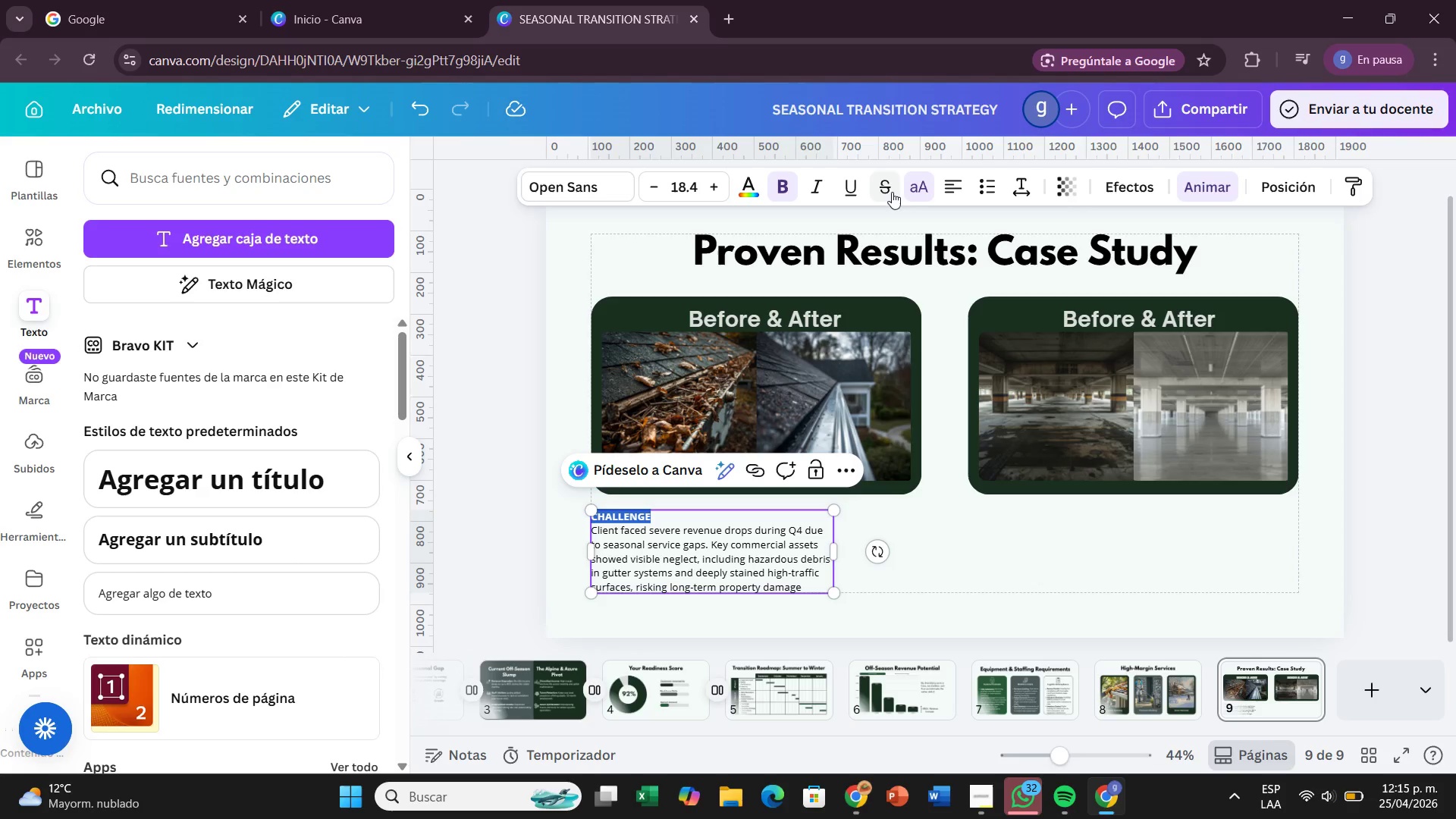 
left_click([908, 189])
 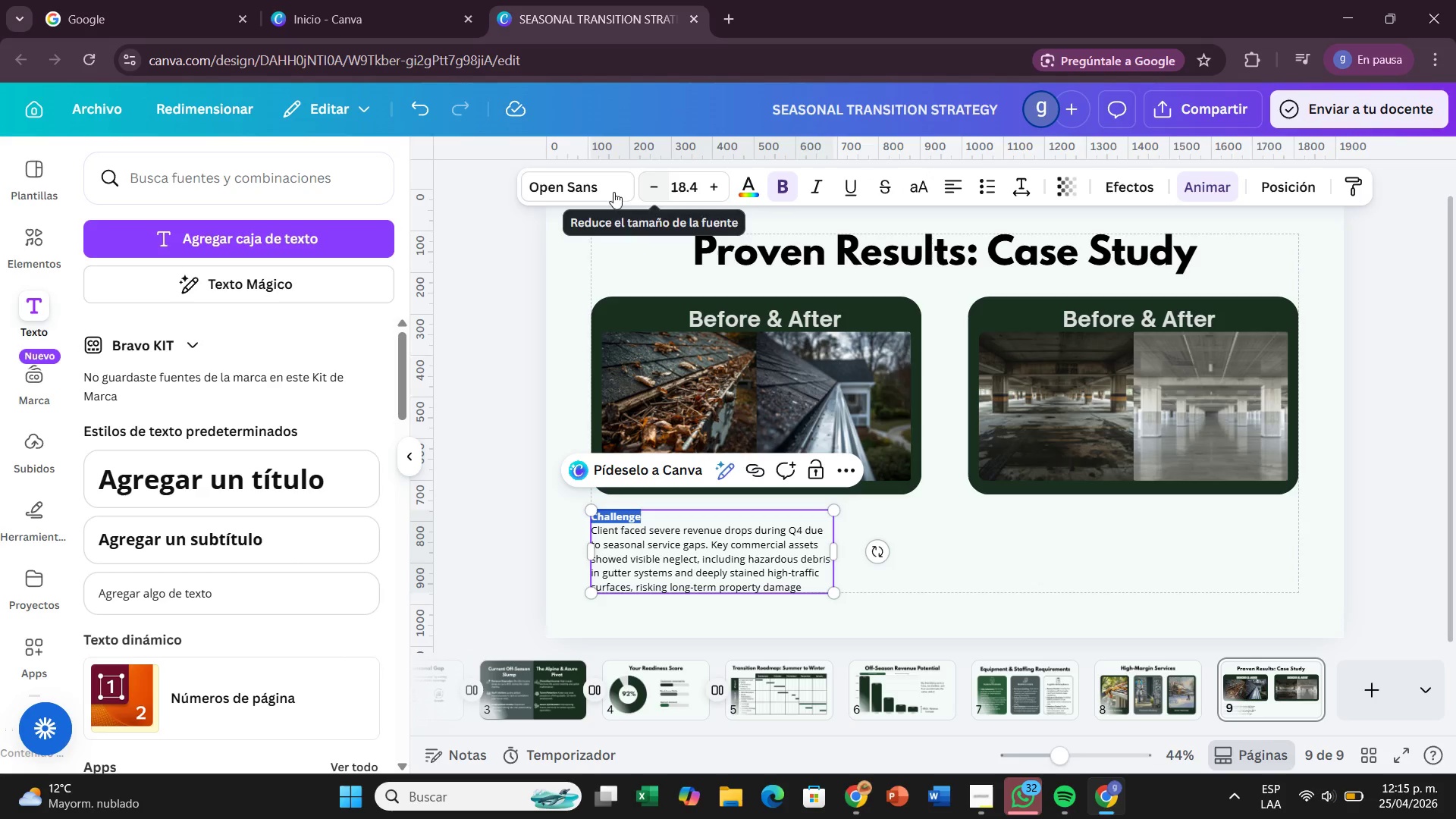 
left_click([563, 192])
 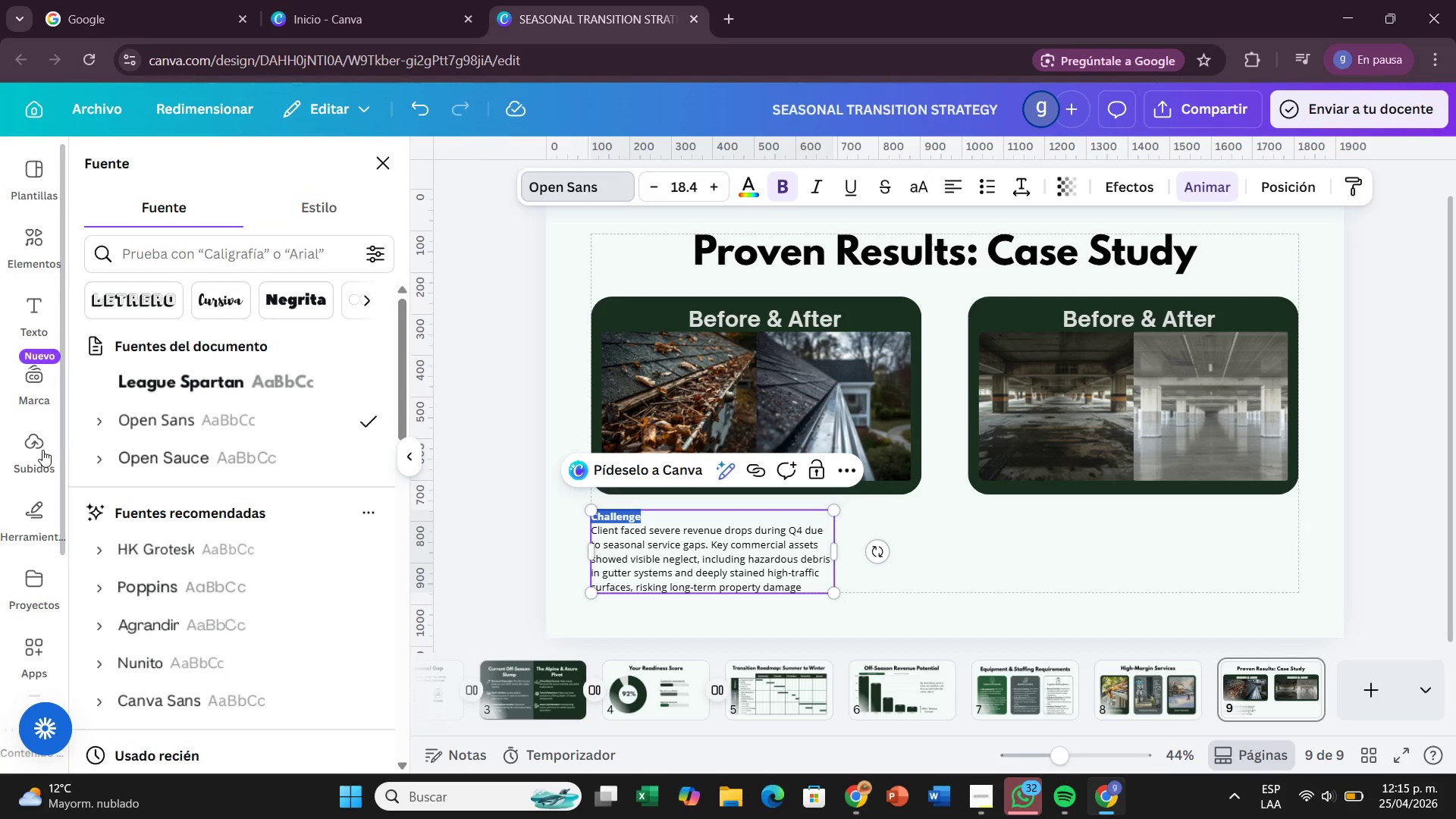 
left_click([146, 460])
 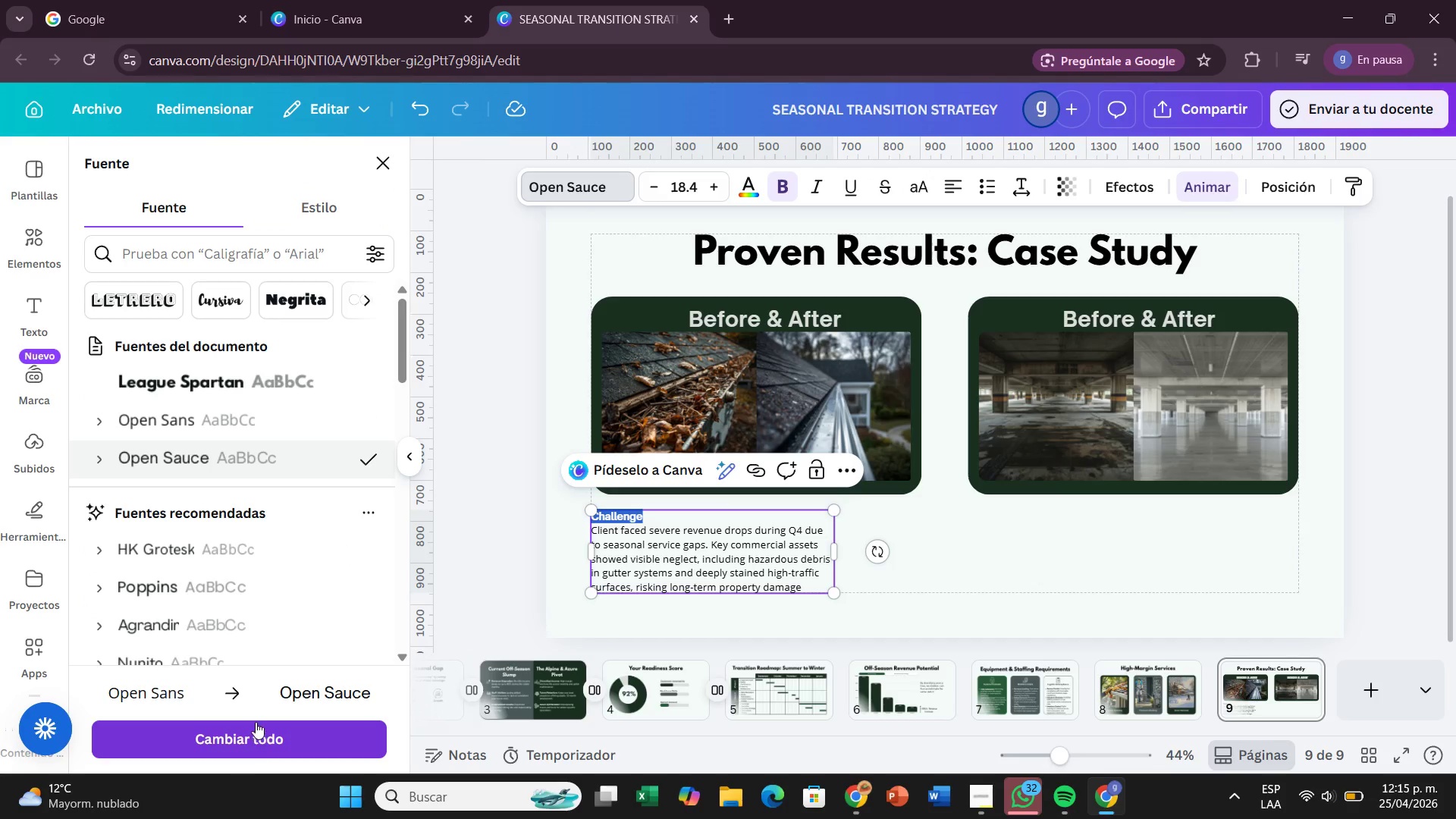 
left_click([253, 732])
 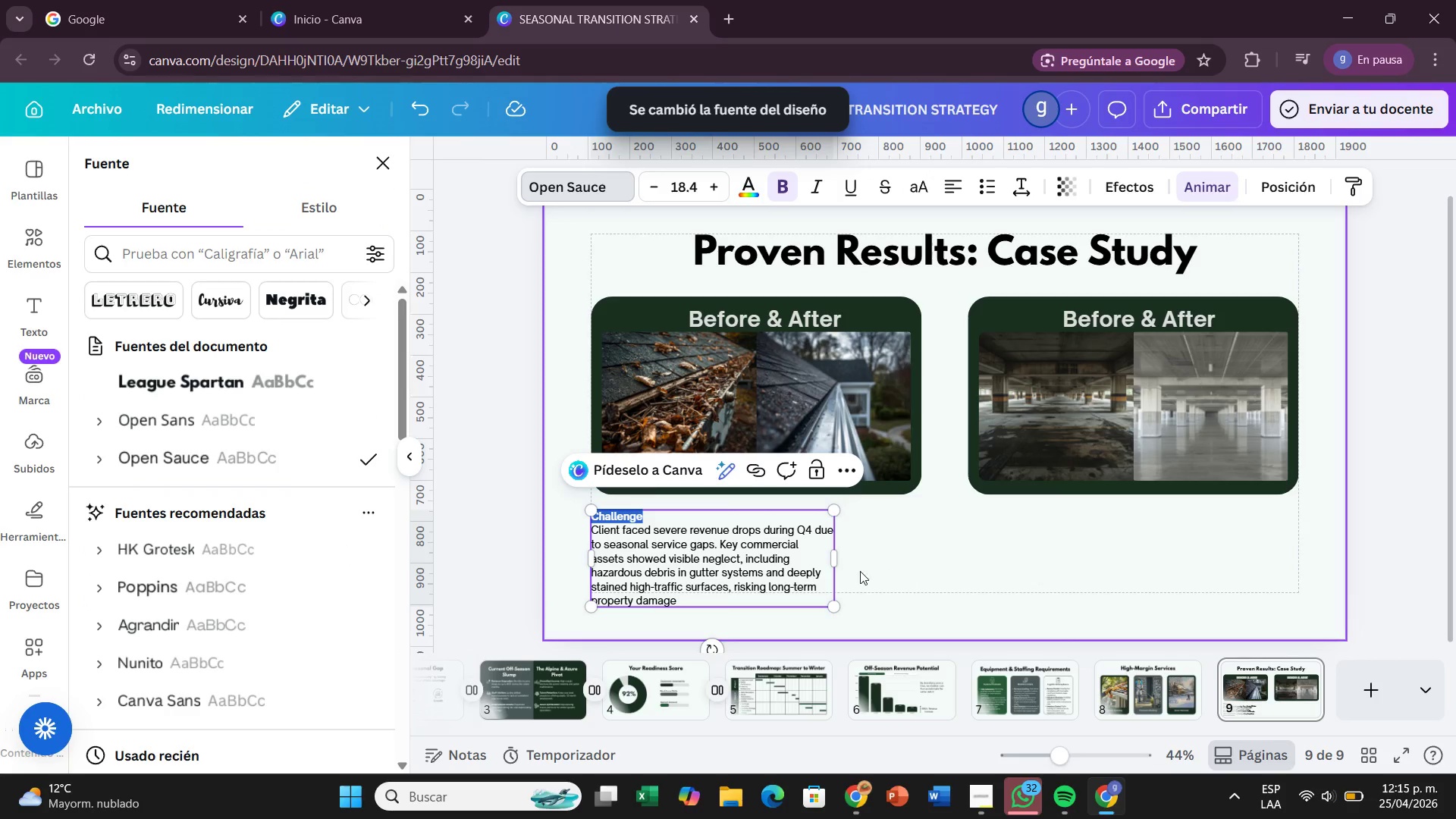 
left_click_drag(start_coordinate=[833, 557], to_coordinate=[842, 554])
 